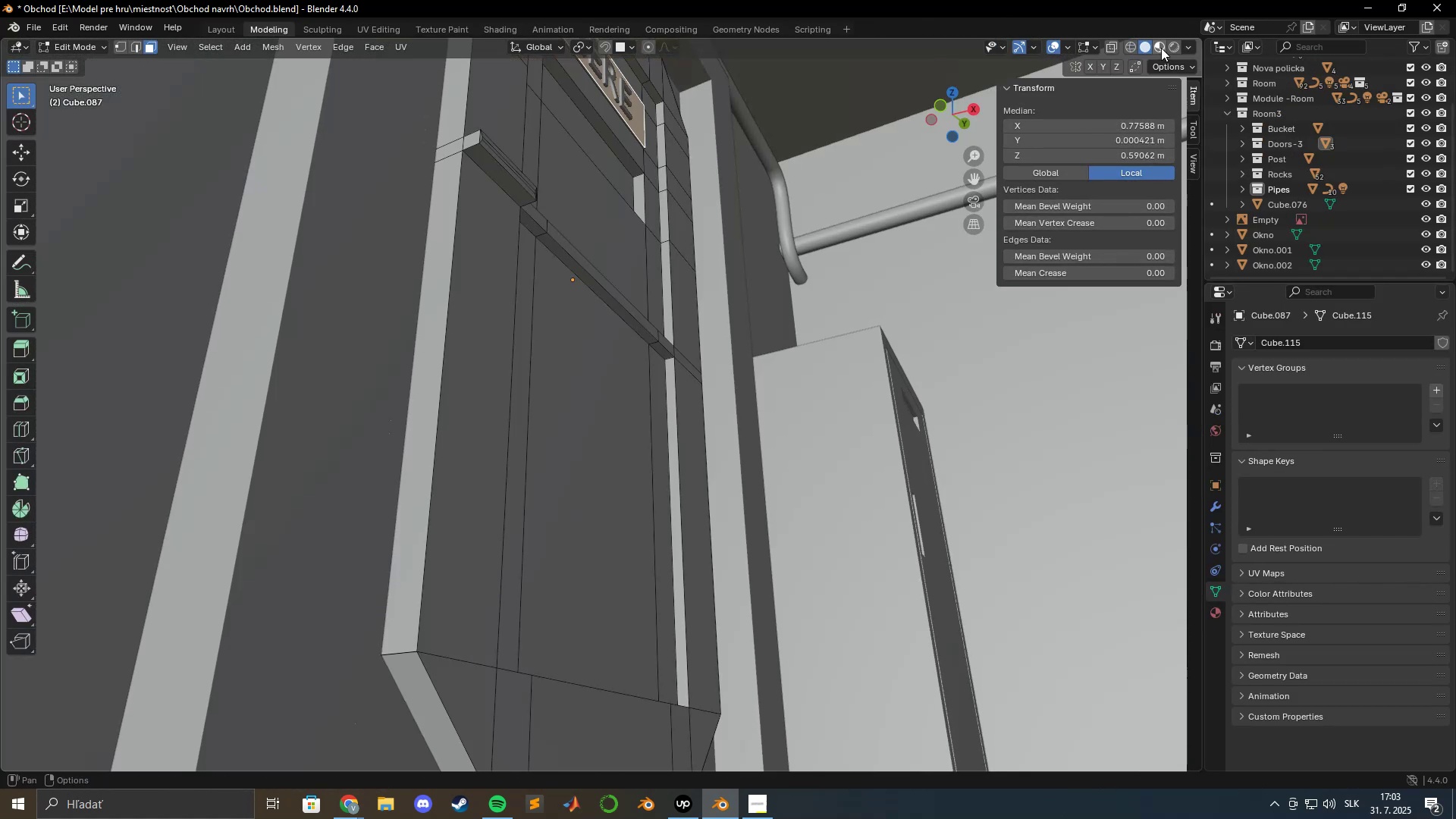 
left_click([1161, 44])
 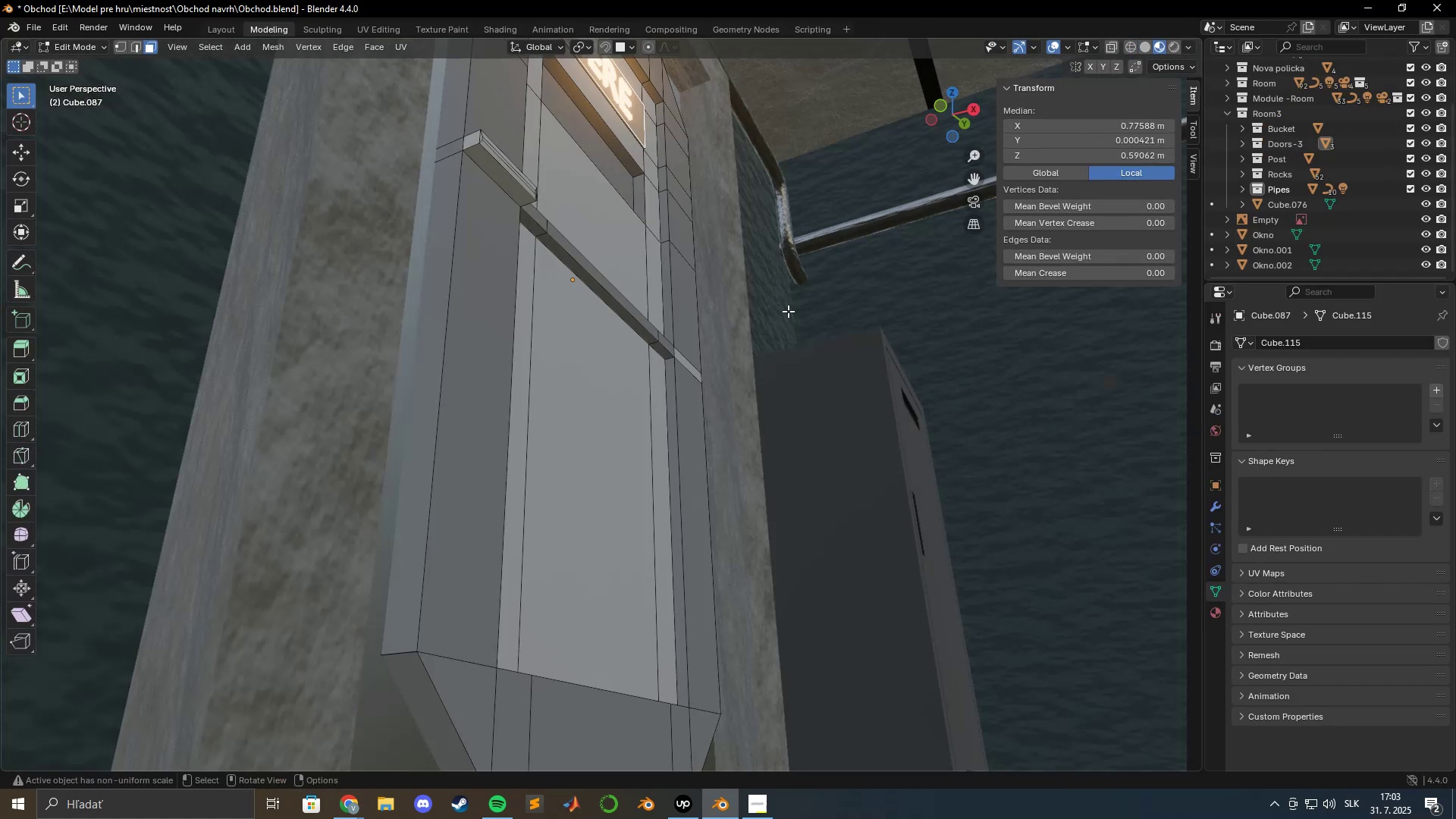 
hold_key(key=ShiftLeft, duration=0.5)
 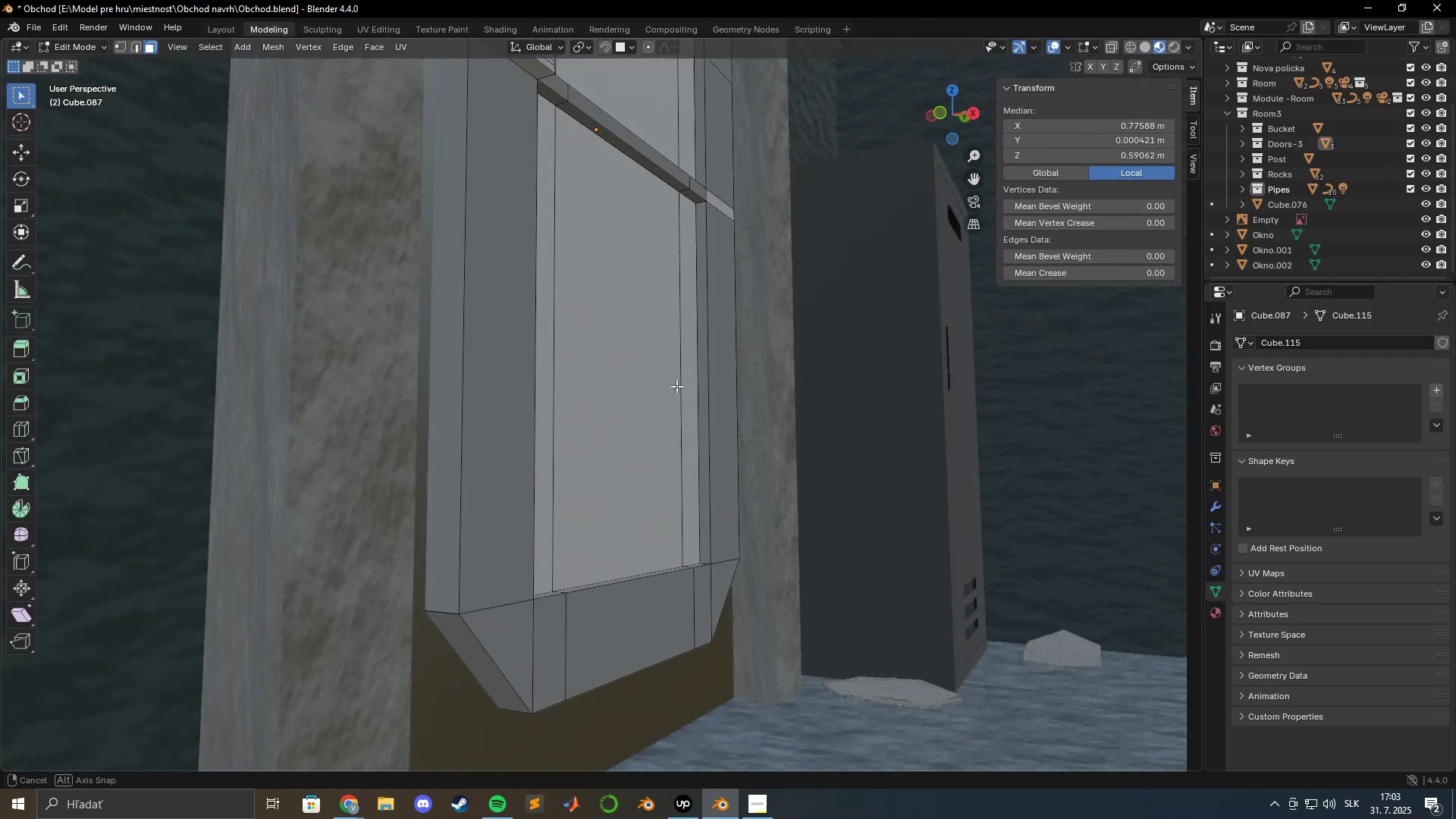 
hold_key(key=ShiftLeft, duration=0.83)
 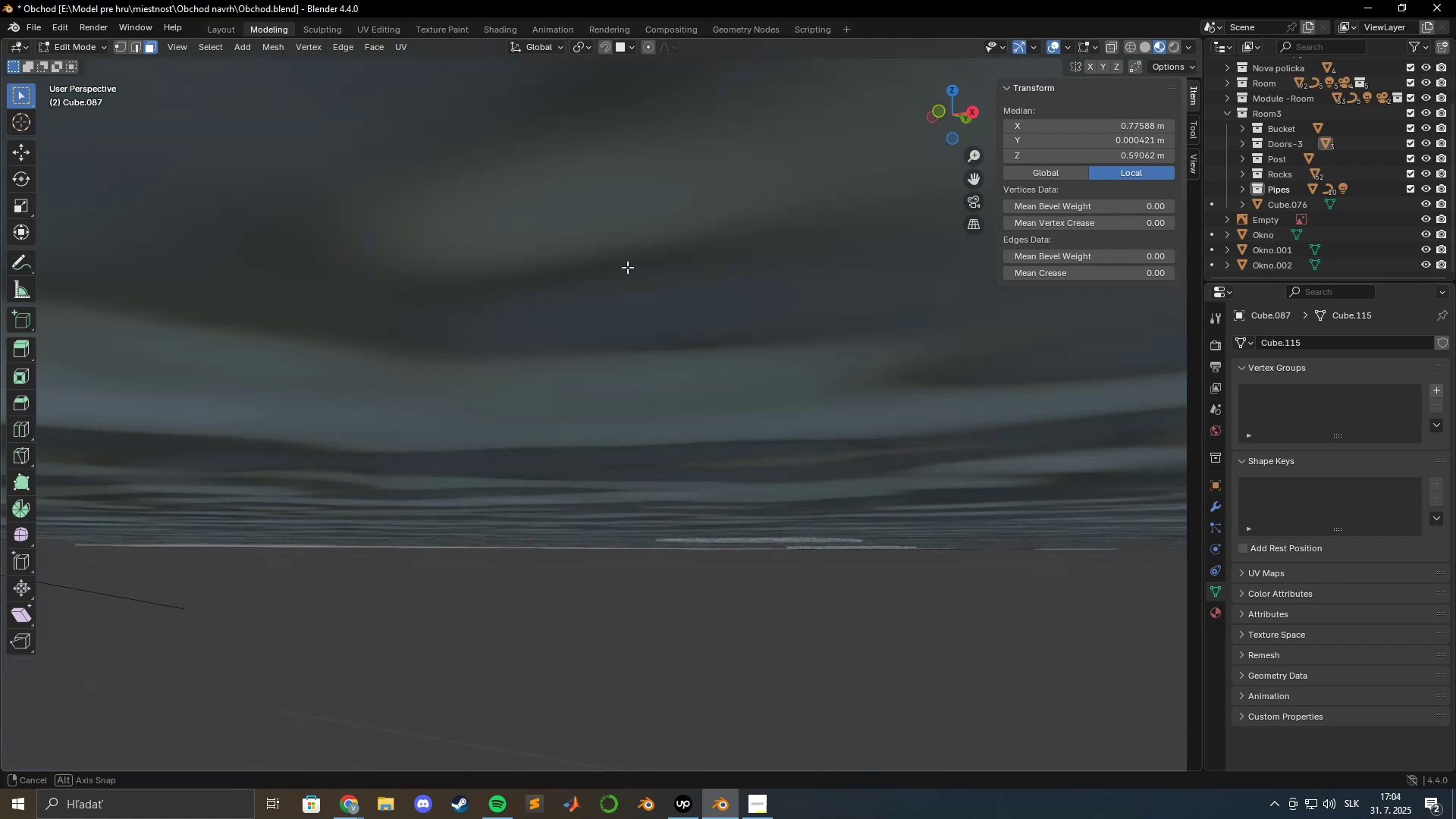 
key(Shift+ShiftLeft)
 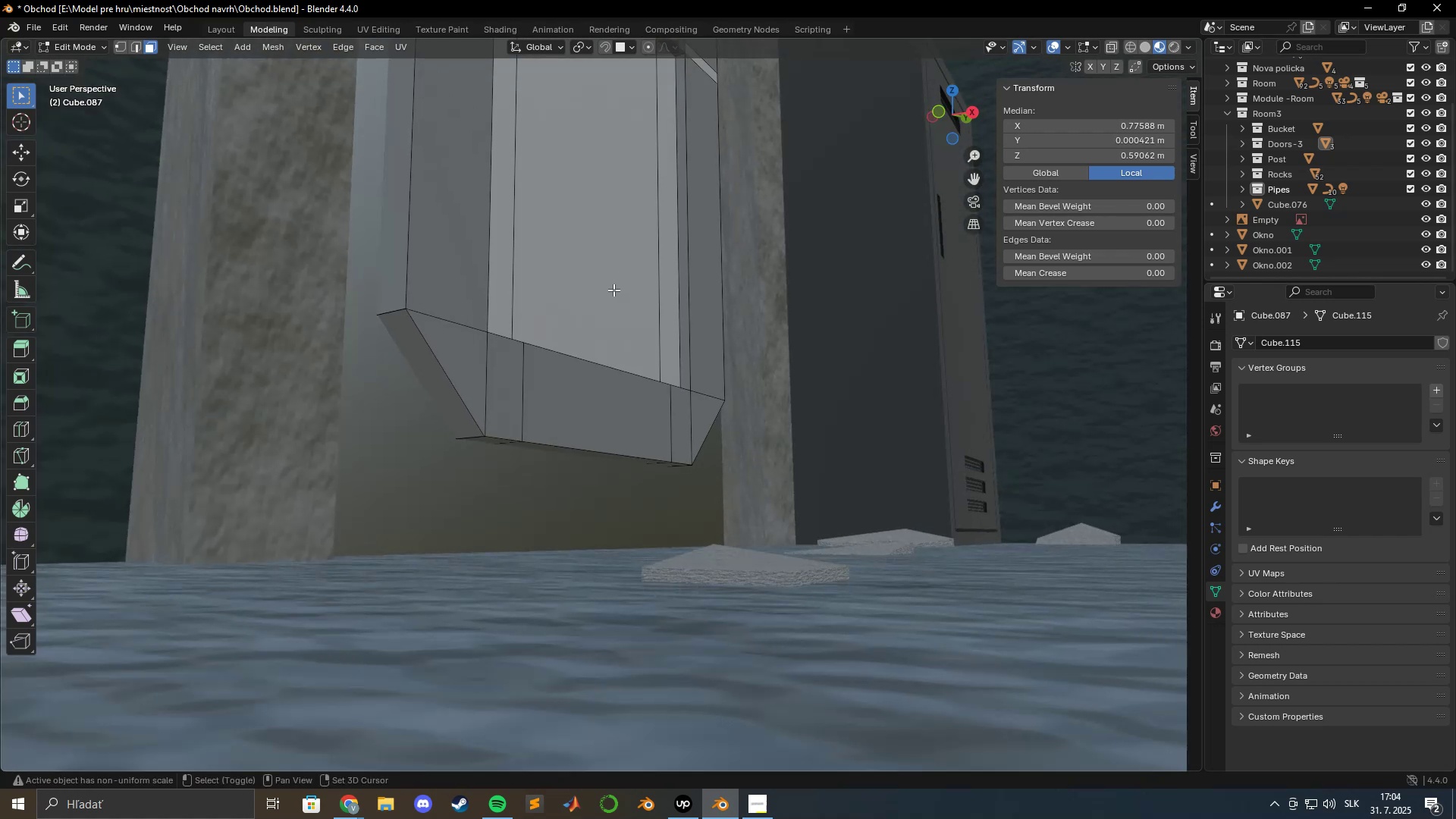 
scroll: coordinate [613, 290], scroll_direction: up, amount: 2.0
 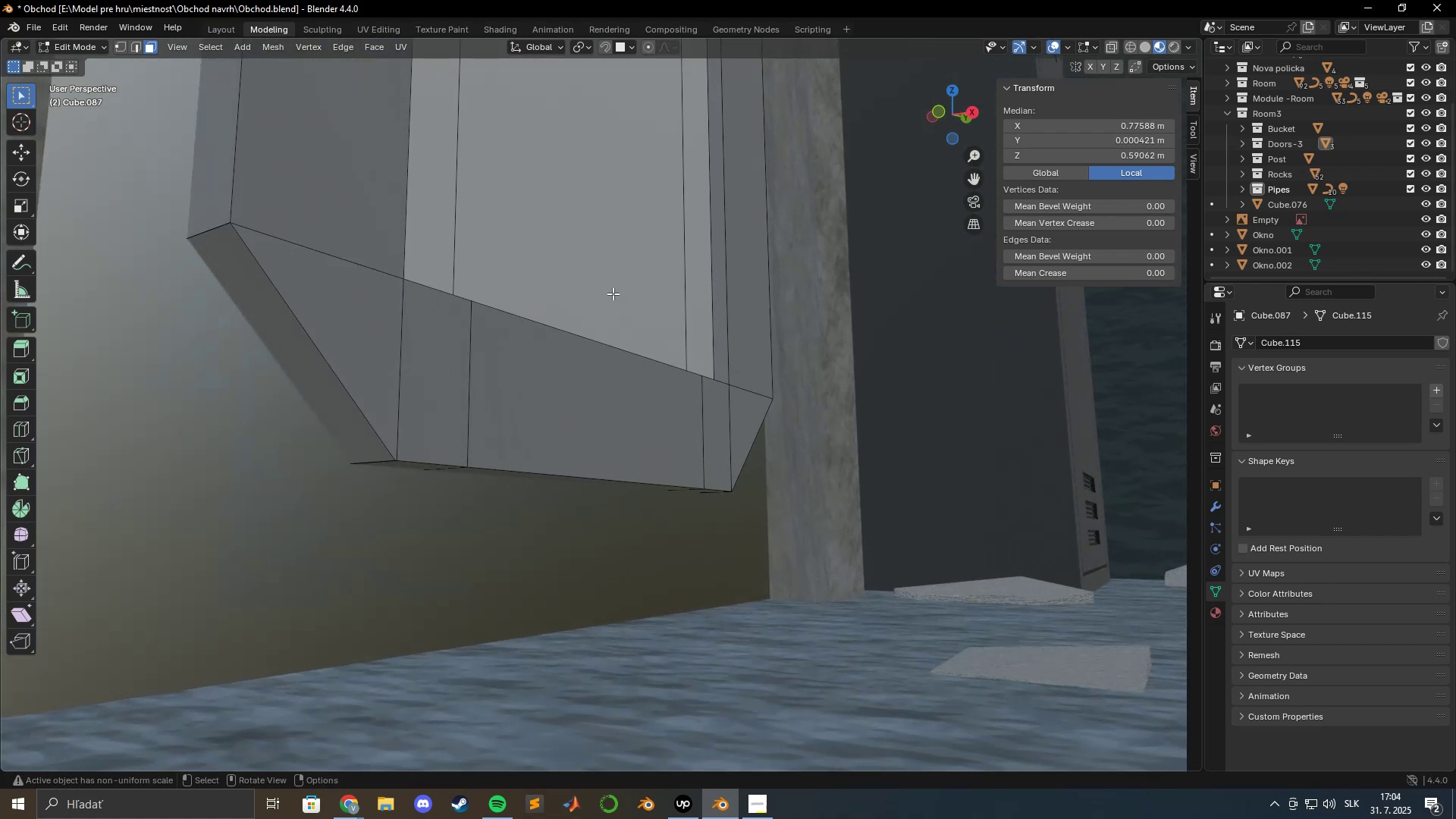 
hold_key(key=ShiftLeft, duration=0.56)
 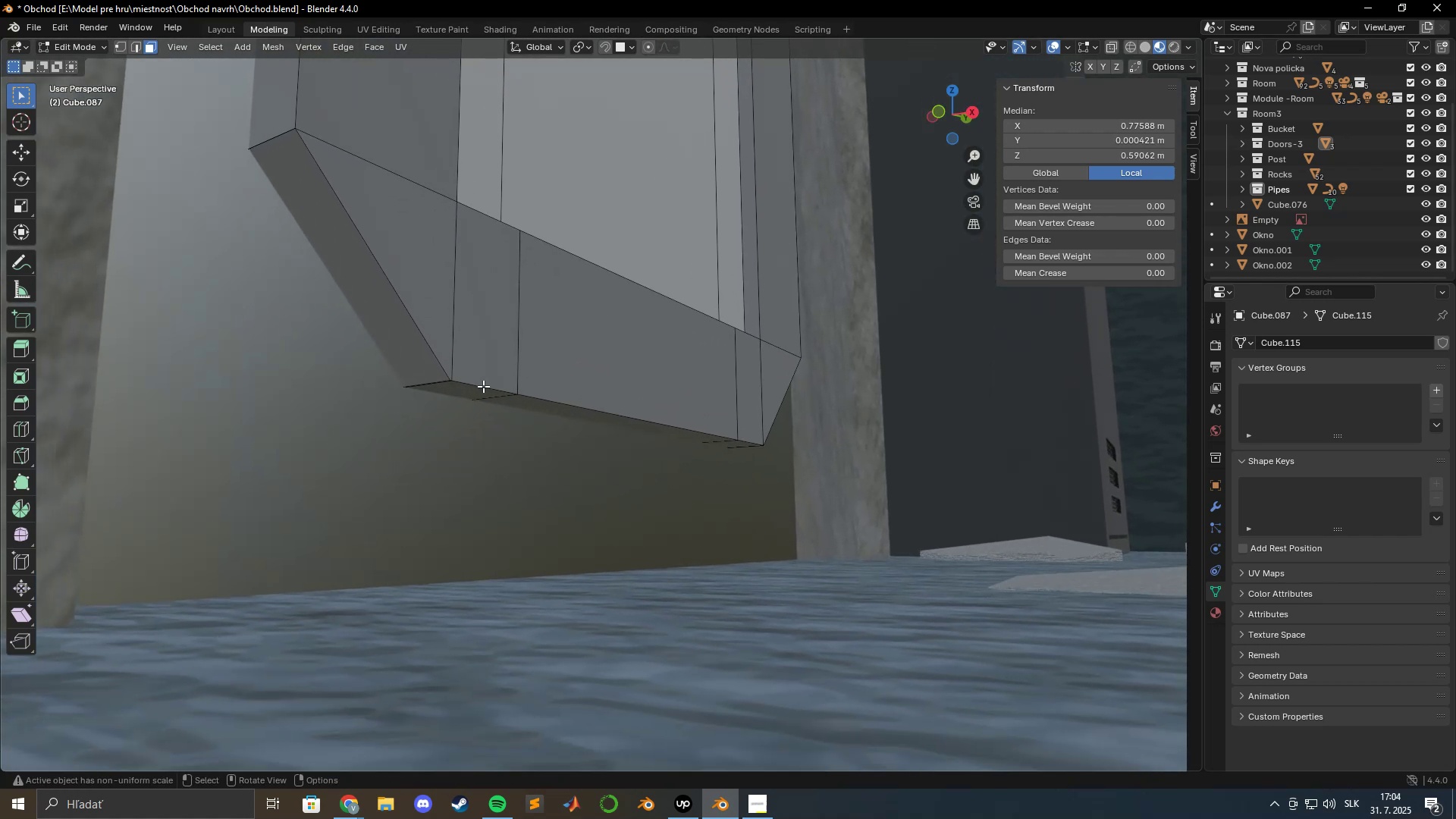 
left_click([481, 391])
 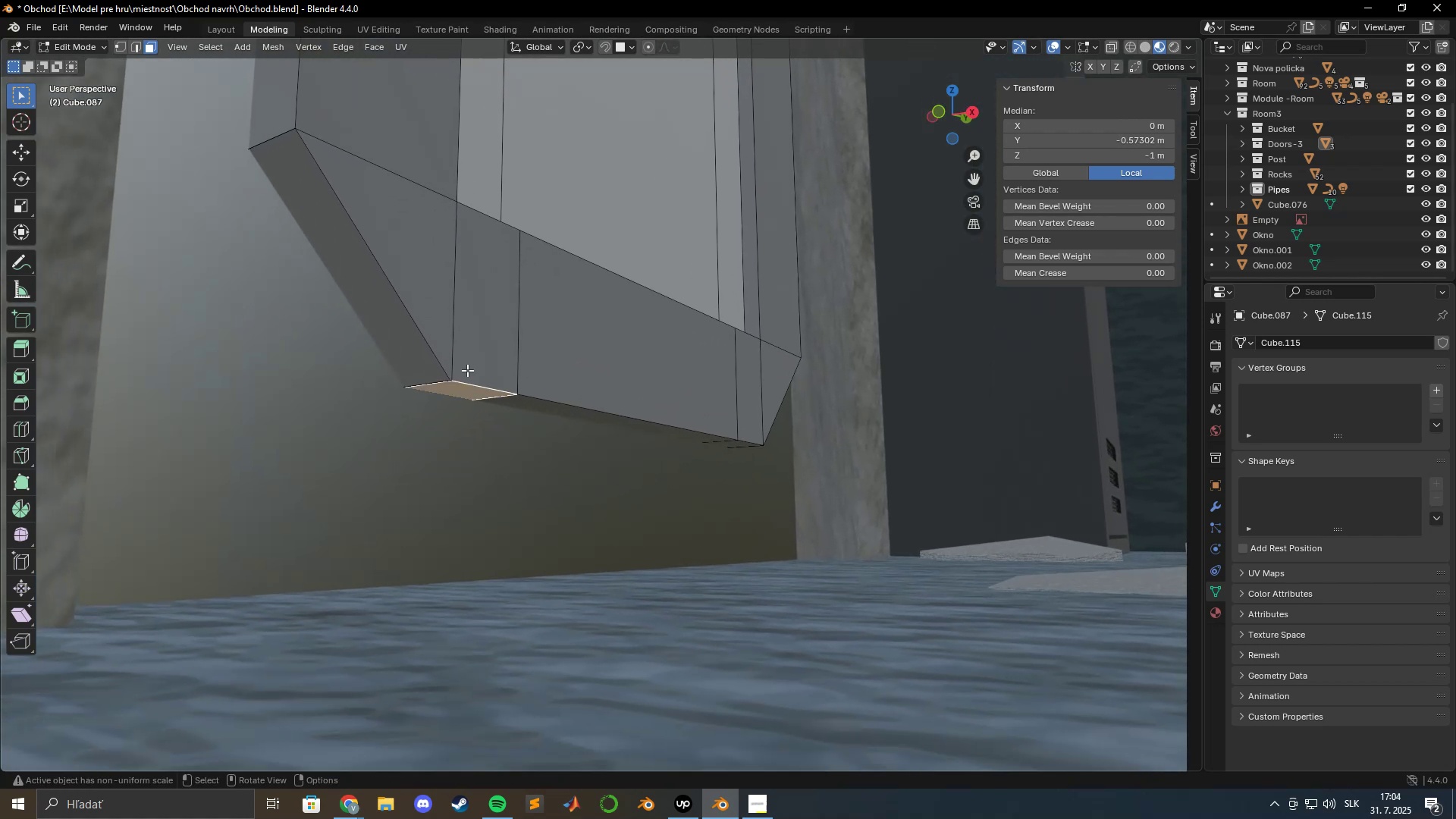 
hold_key(key=ShiftLeft, duration=1.54)
 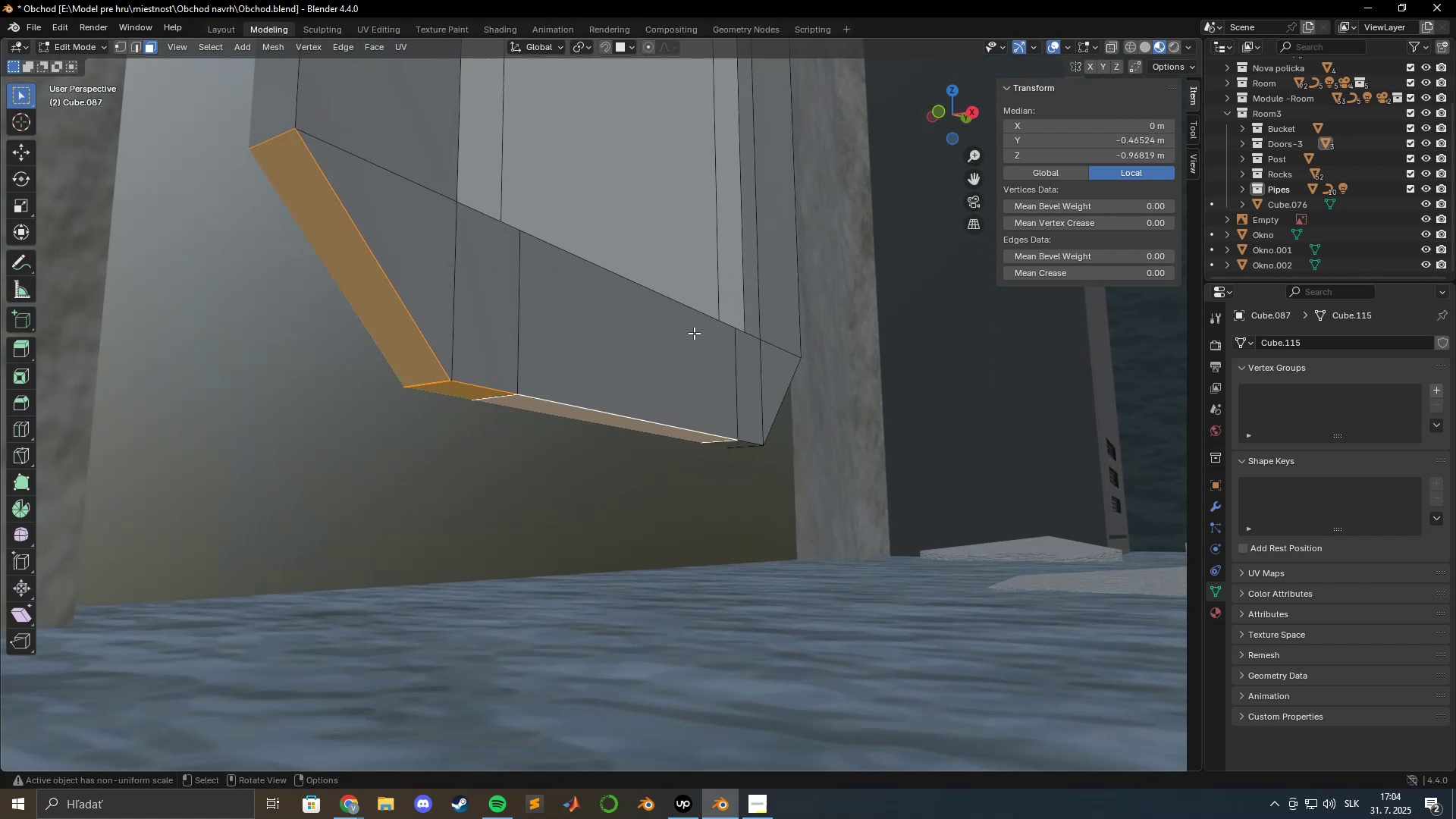 
hold_key(key=ShiftLeft, duration=0.35)
 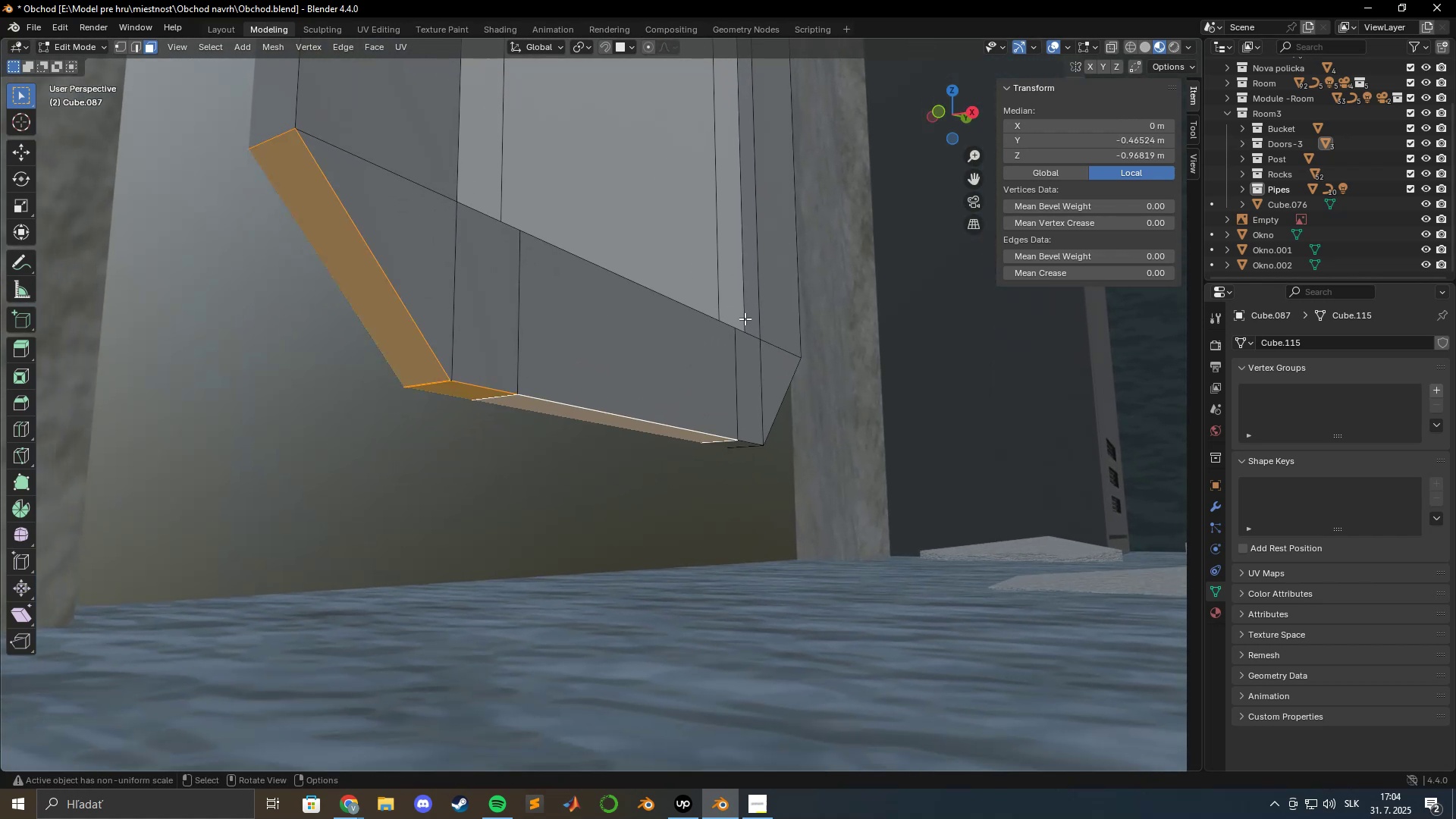 
hold_key(key=ShiftLeft, duration=1.5)
left_click([753, 447])
 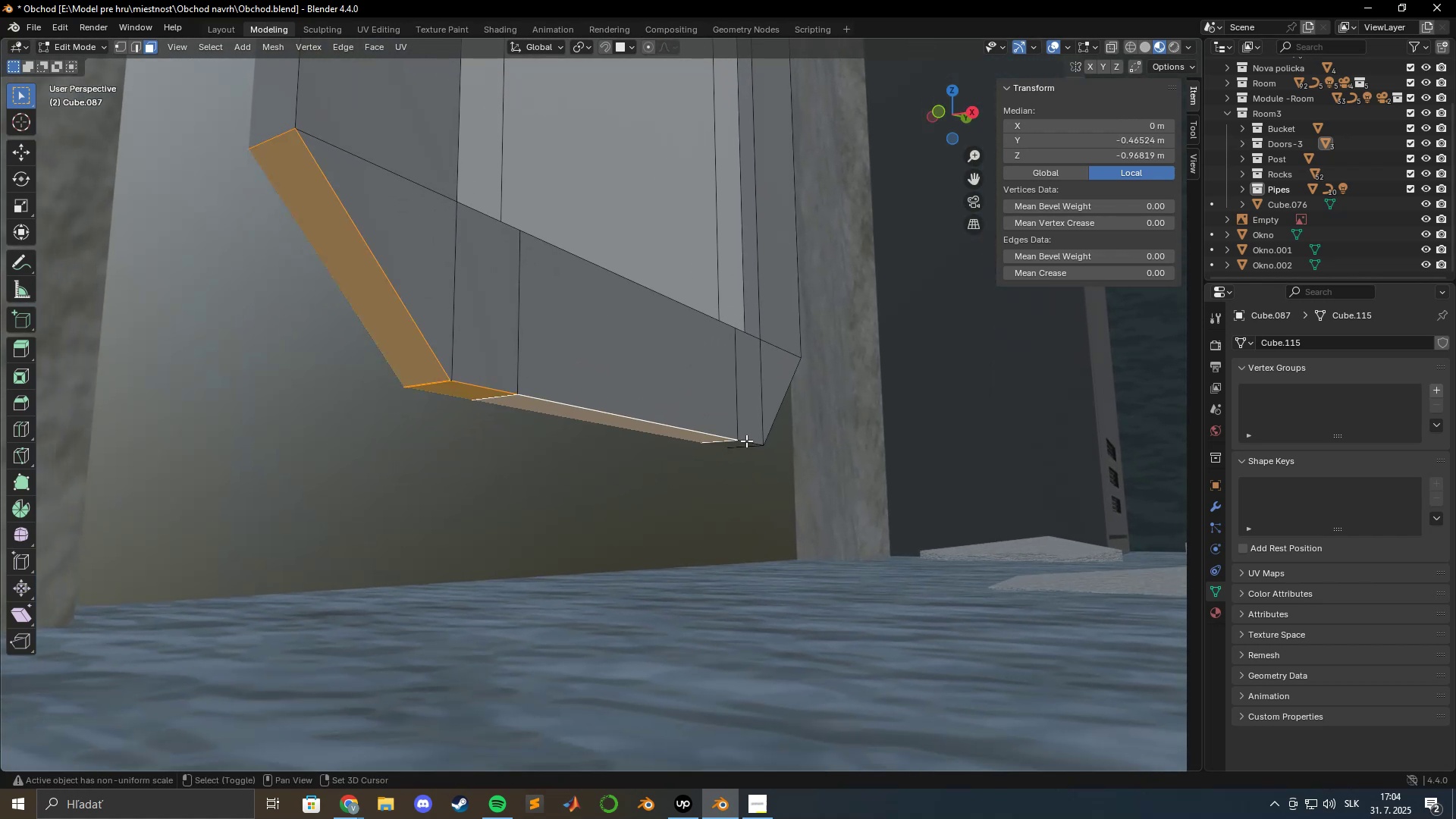 
left_click([746, 441])
 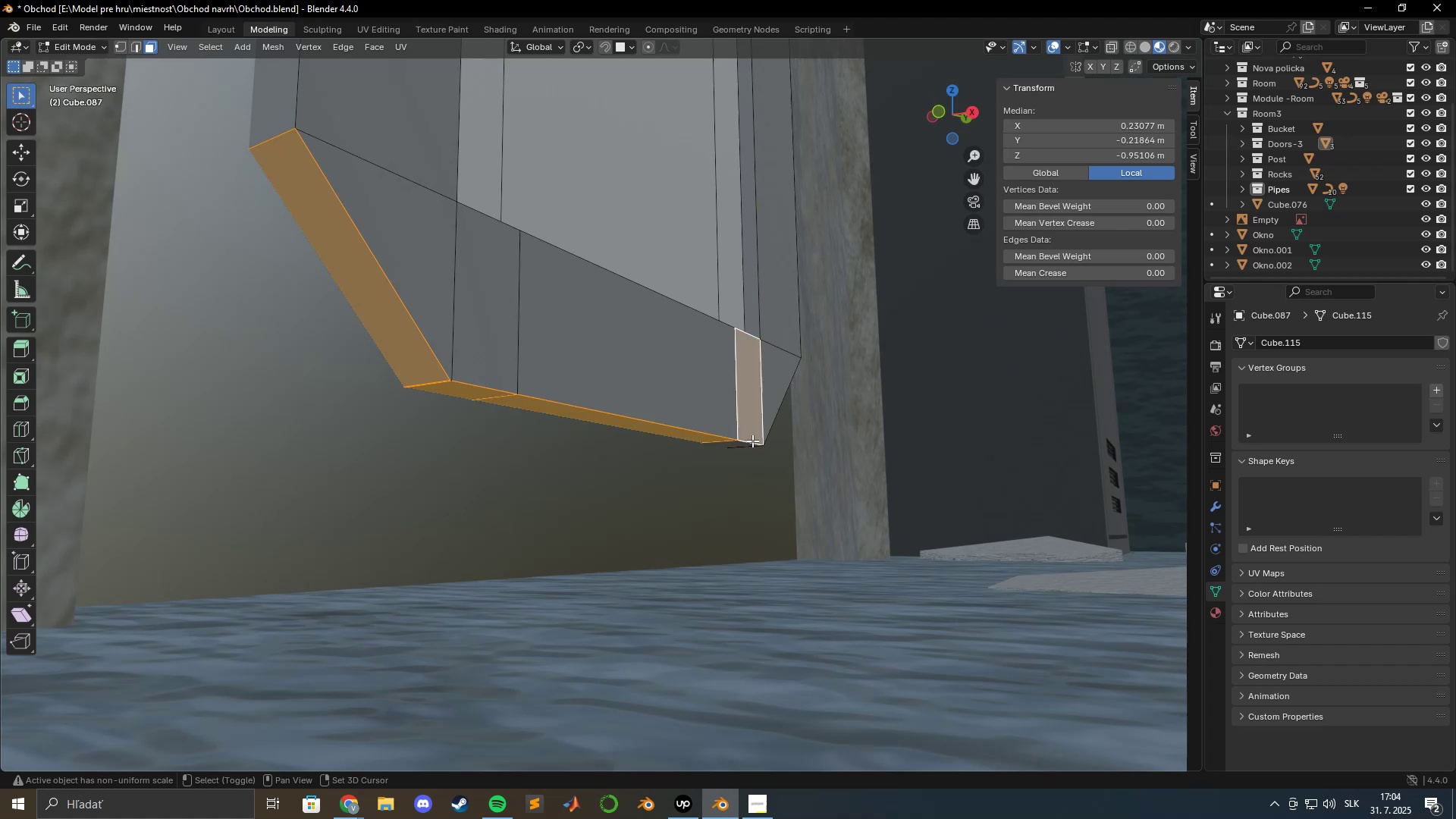 
hold_key(key=ShiftLeft, duration=1.52)
 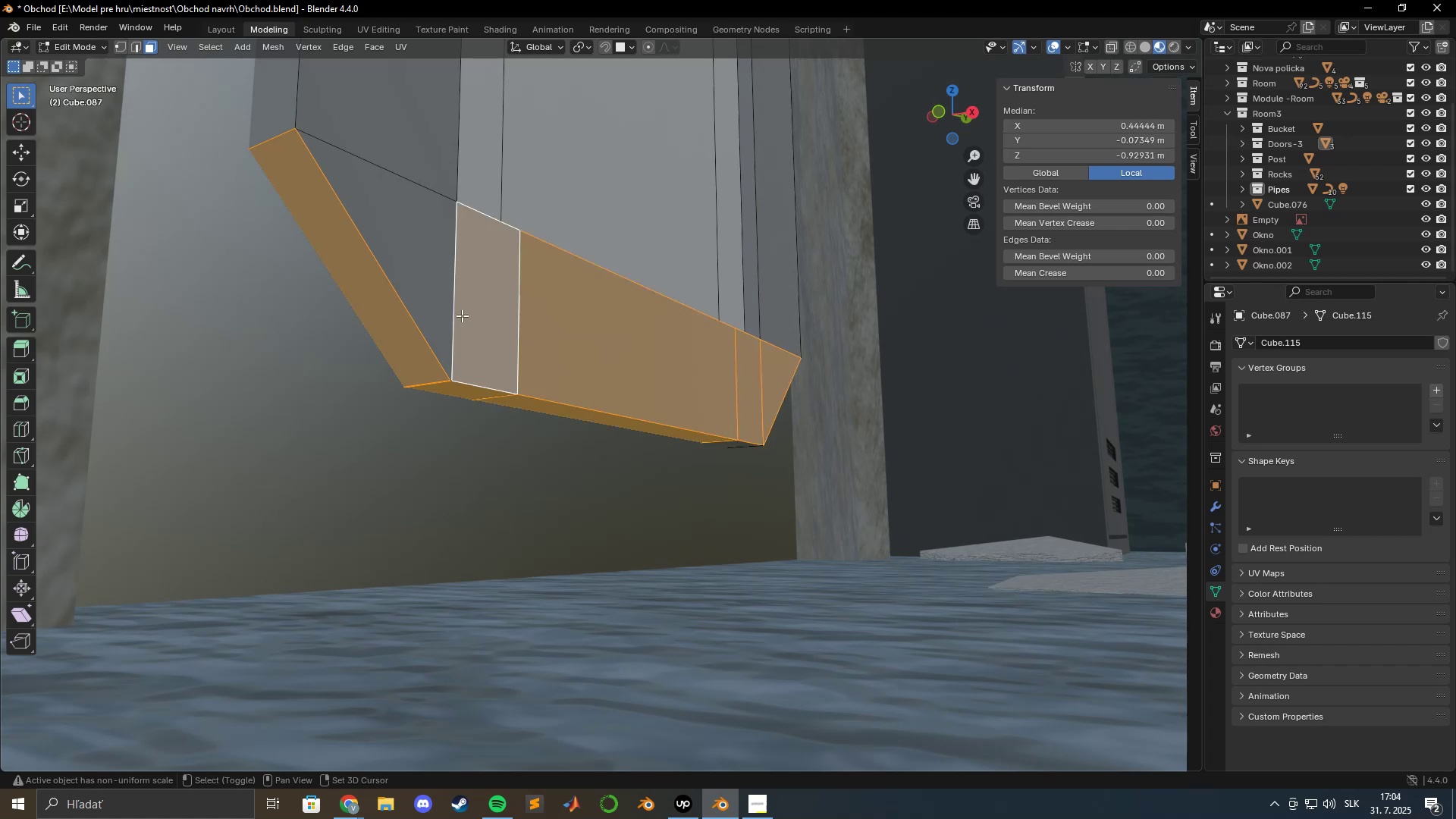 
hold_key(key=ShiftLeft, duration=0.81)
 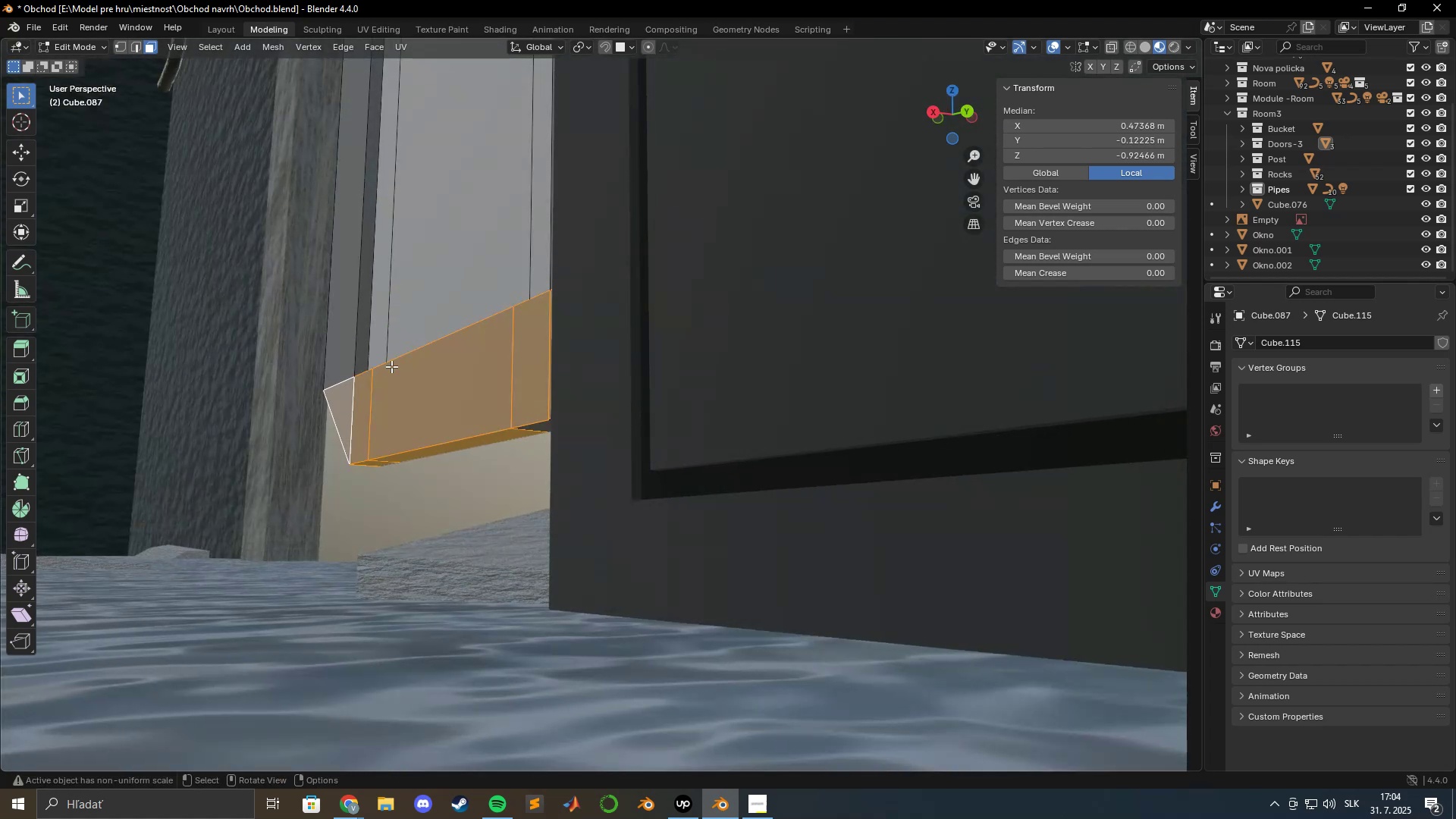 
hold_key(key=ShiftLeft, duration=0.99)
left_click_drag(start_coordinate=[604, 378], to_coordinate=[602, 383])
 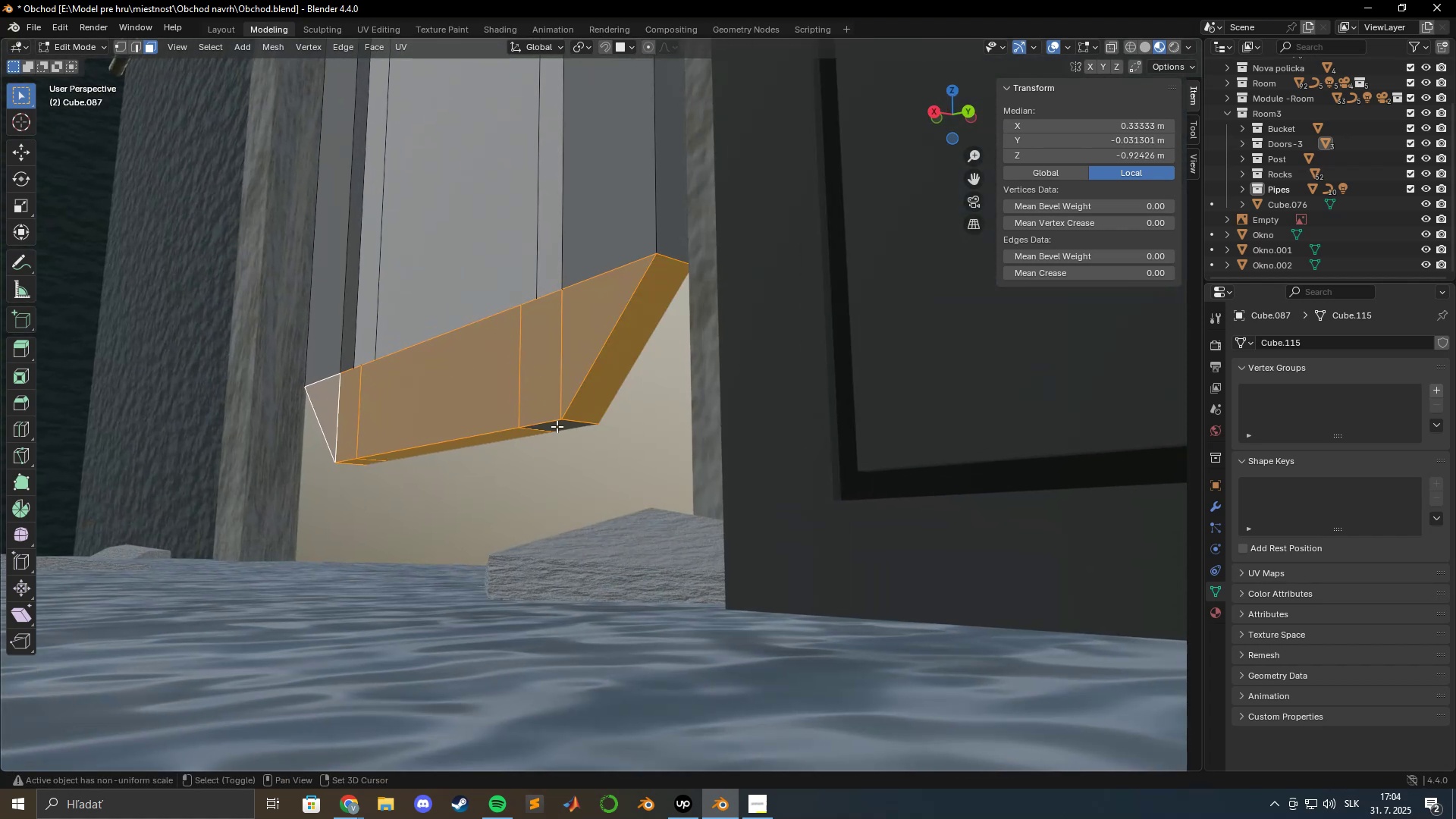 
double_click([557, 426])
 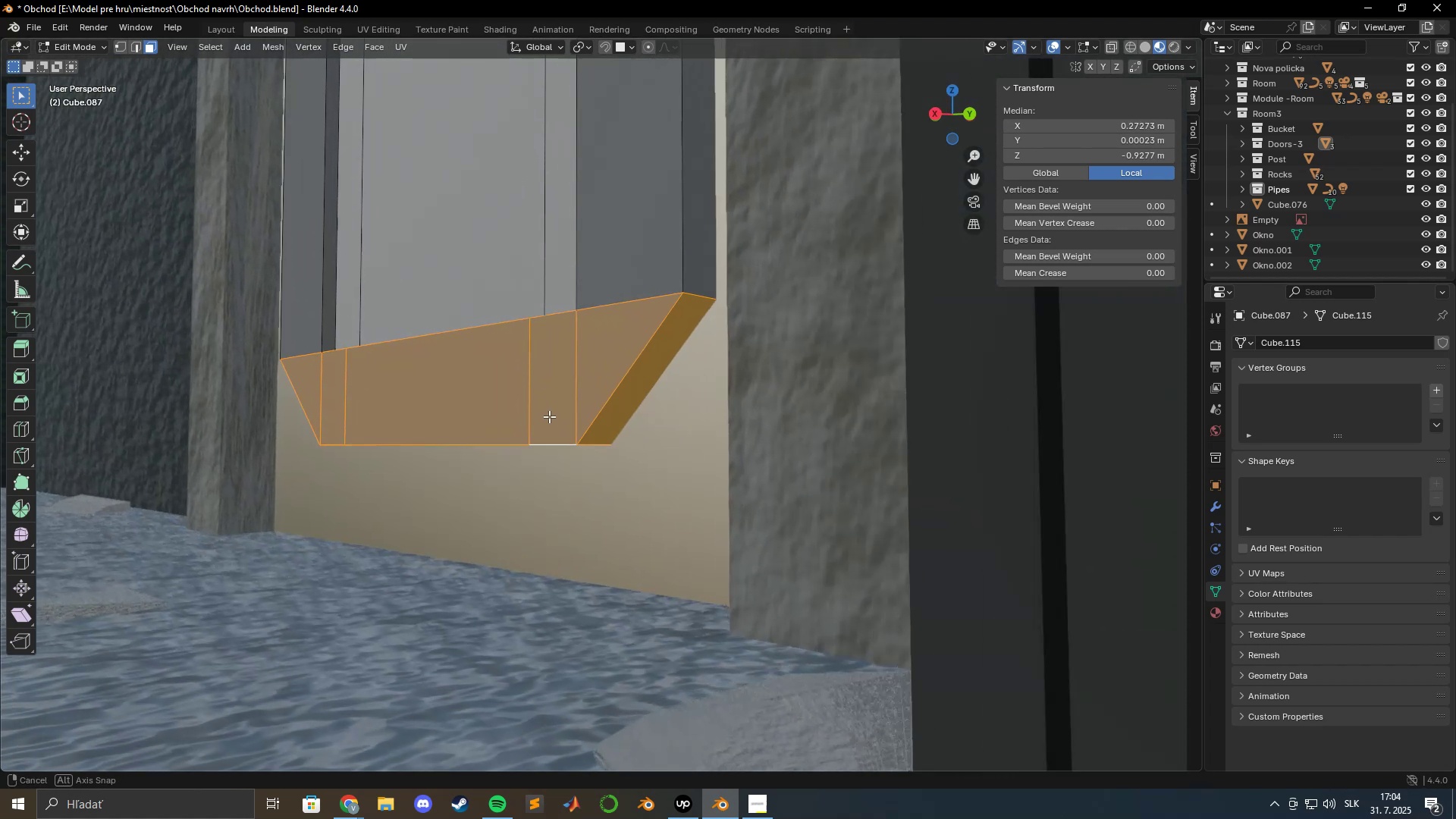 
hold_key(key=ShiftLeft, duration=1.11)
left_click([657, 283])
 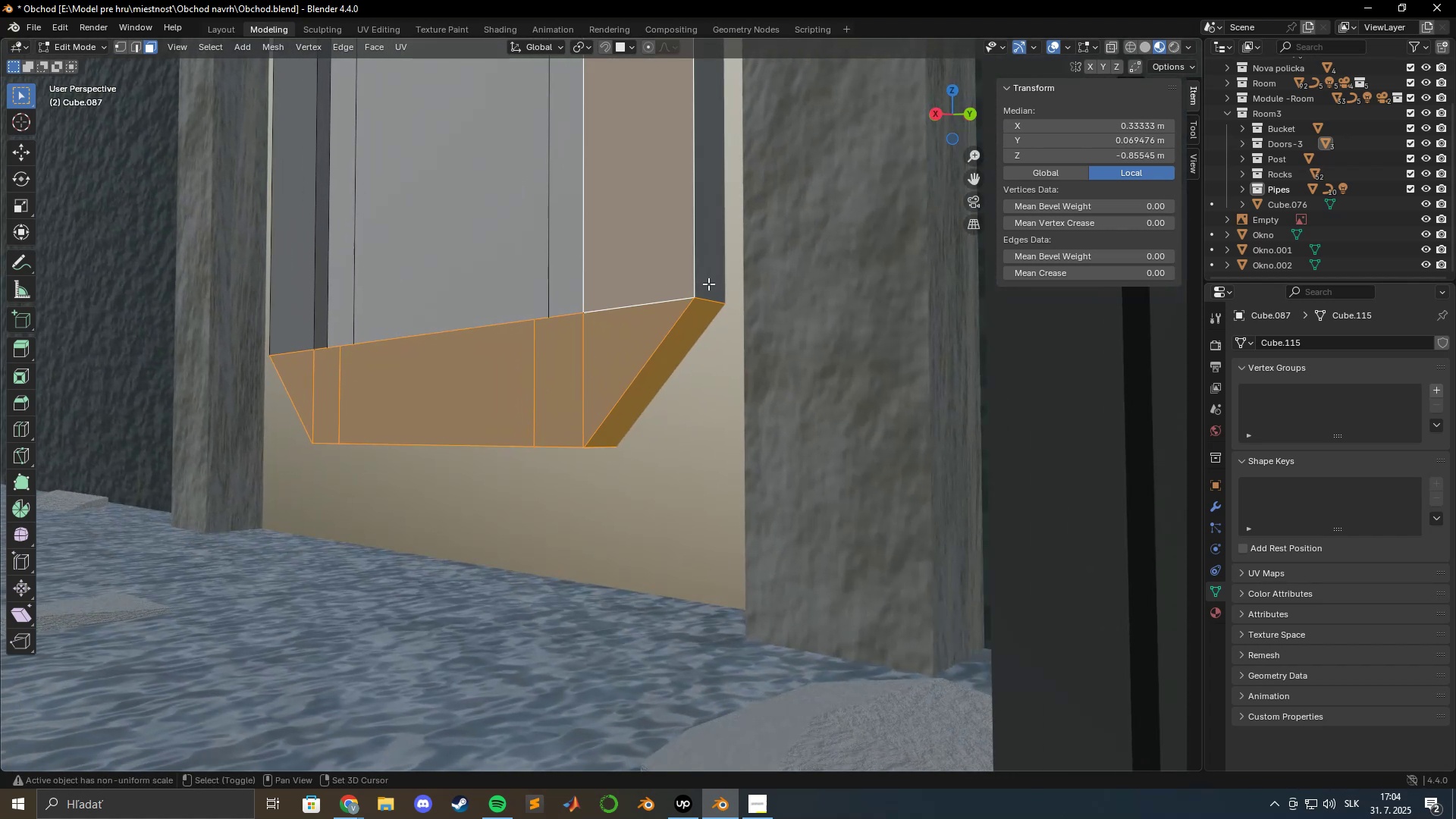 
double_click([708, 284])
 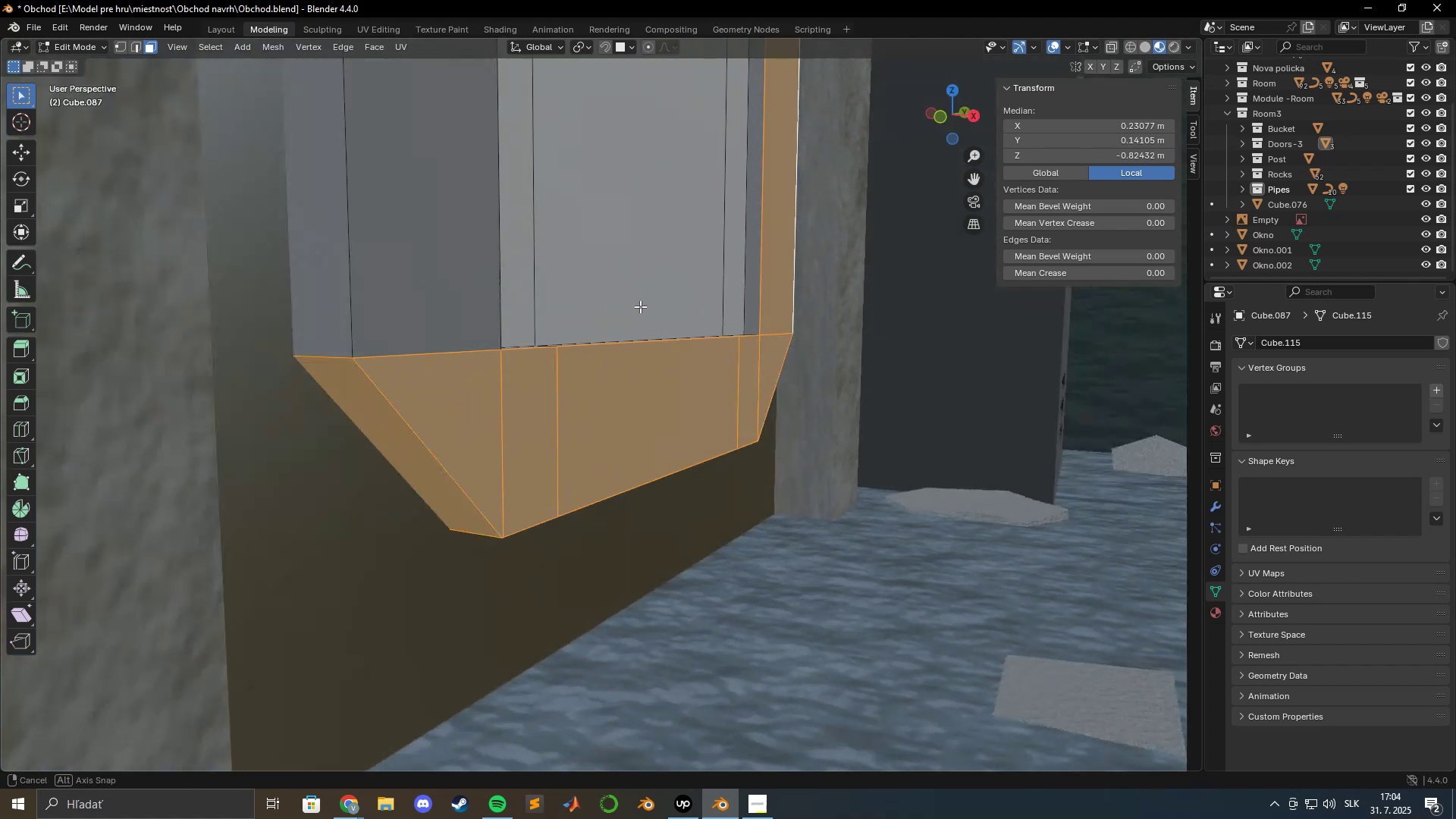 
hold_key(key=ShiftLeft, duration=1.09)
left_click([503, 301])
 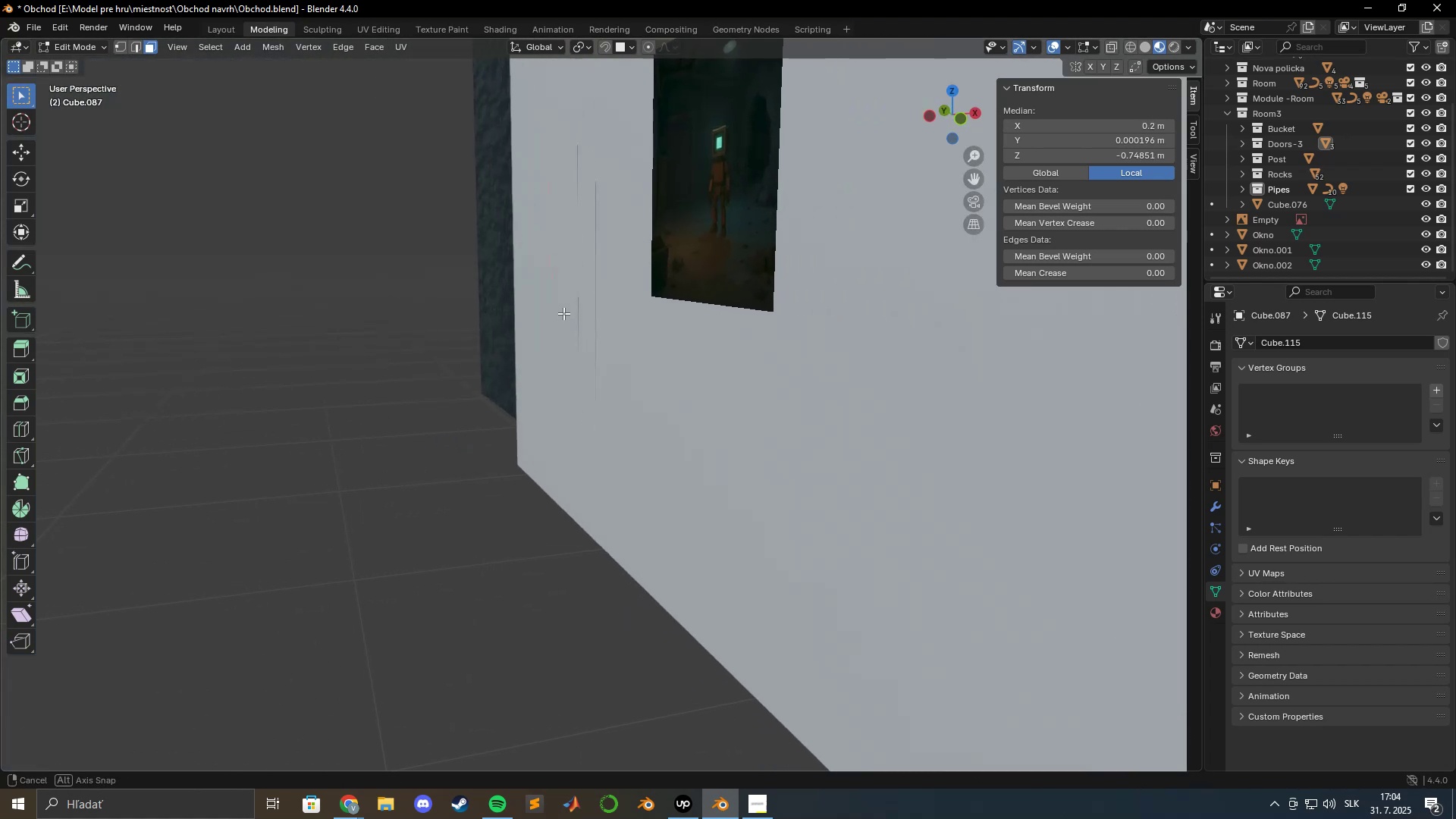 
scroll: coordinate [585, 315], scroll_direction: down, amount: 7.0
 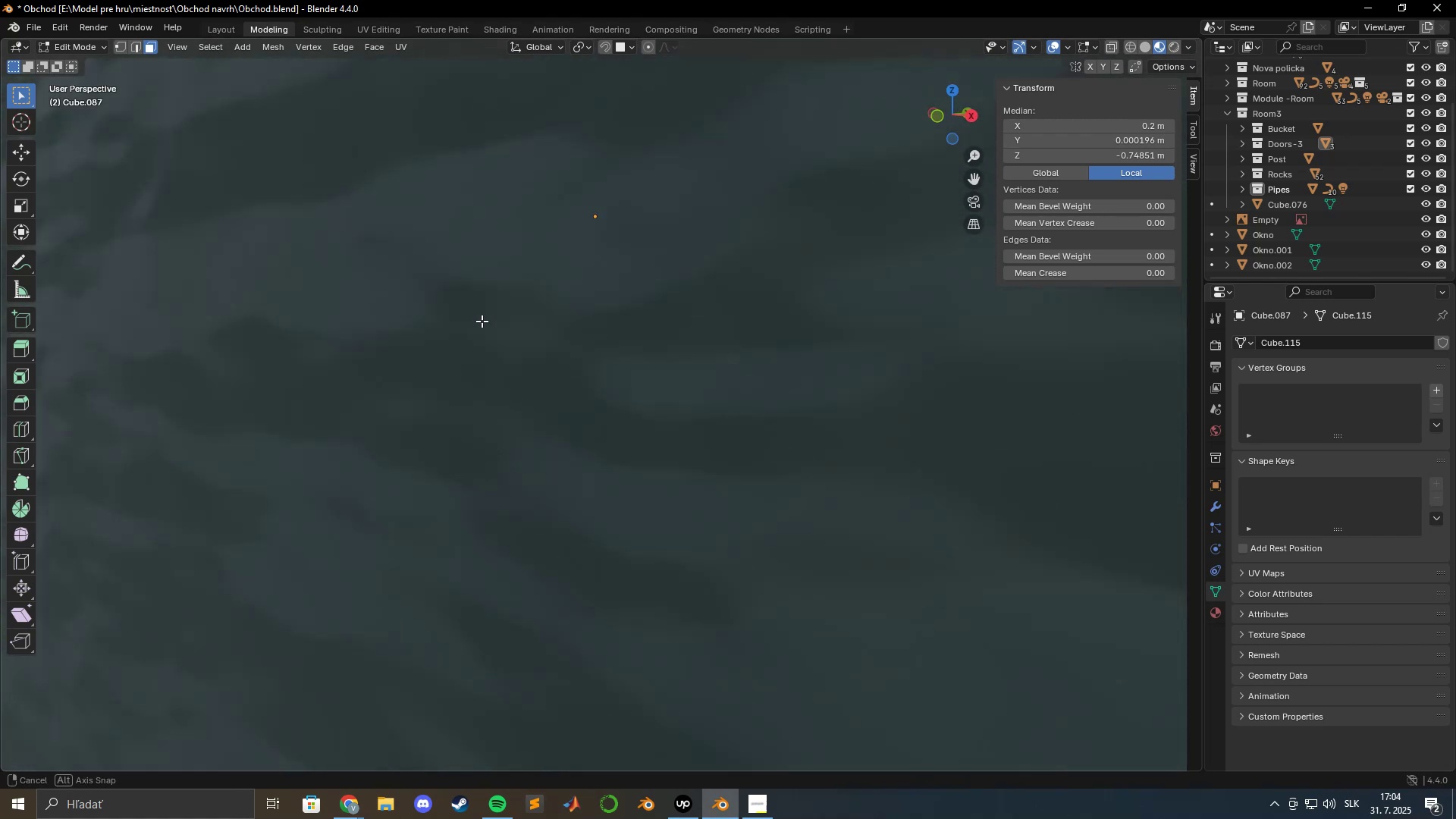 
scroll: coordinate [432, 310], scroll_direction: up, amount: 3.0
 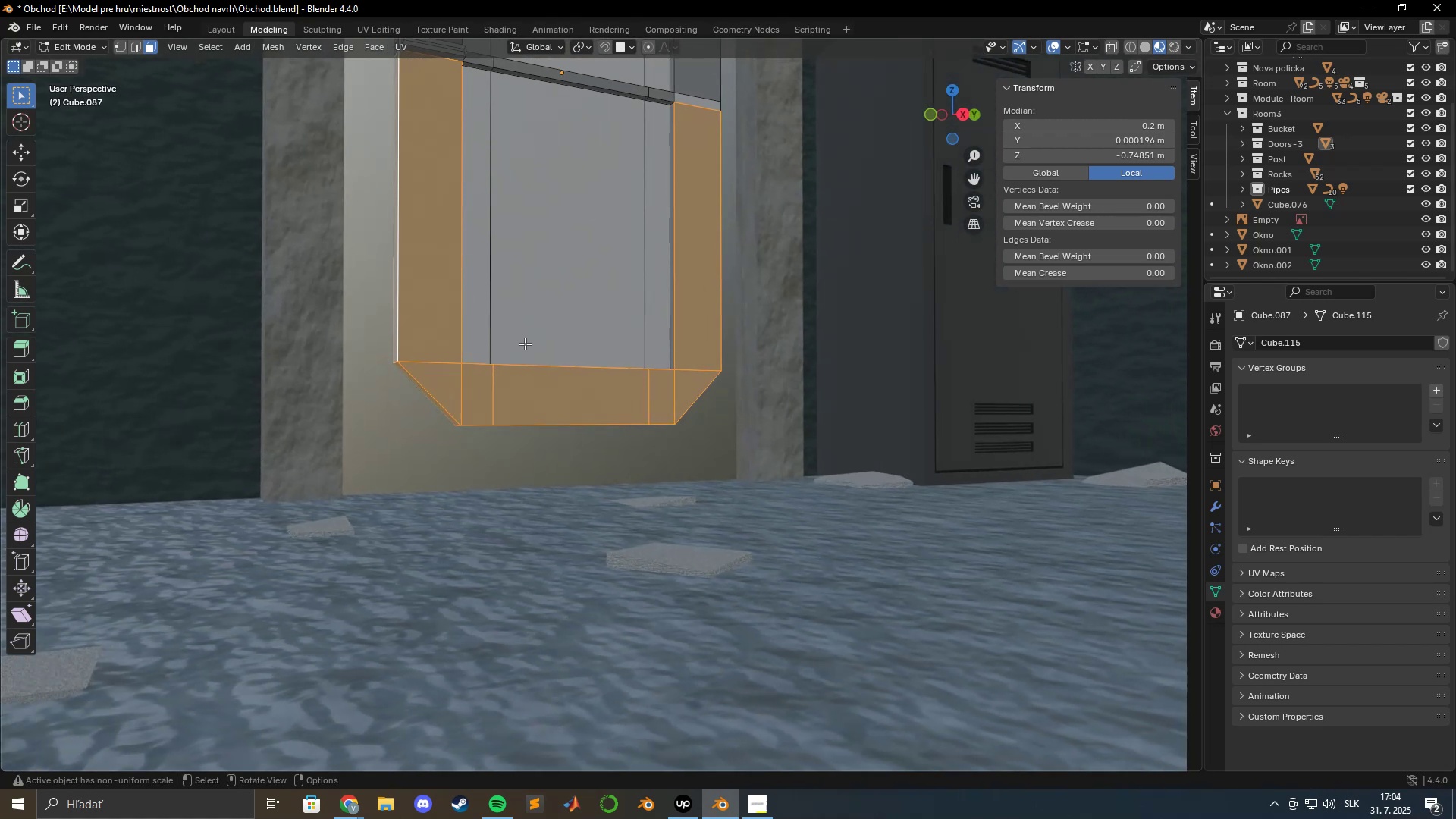 
type(gz)
key(Escape)
 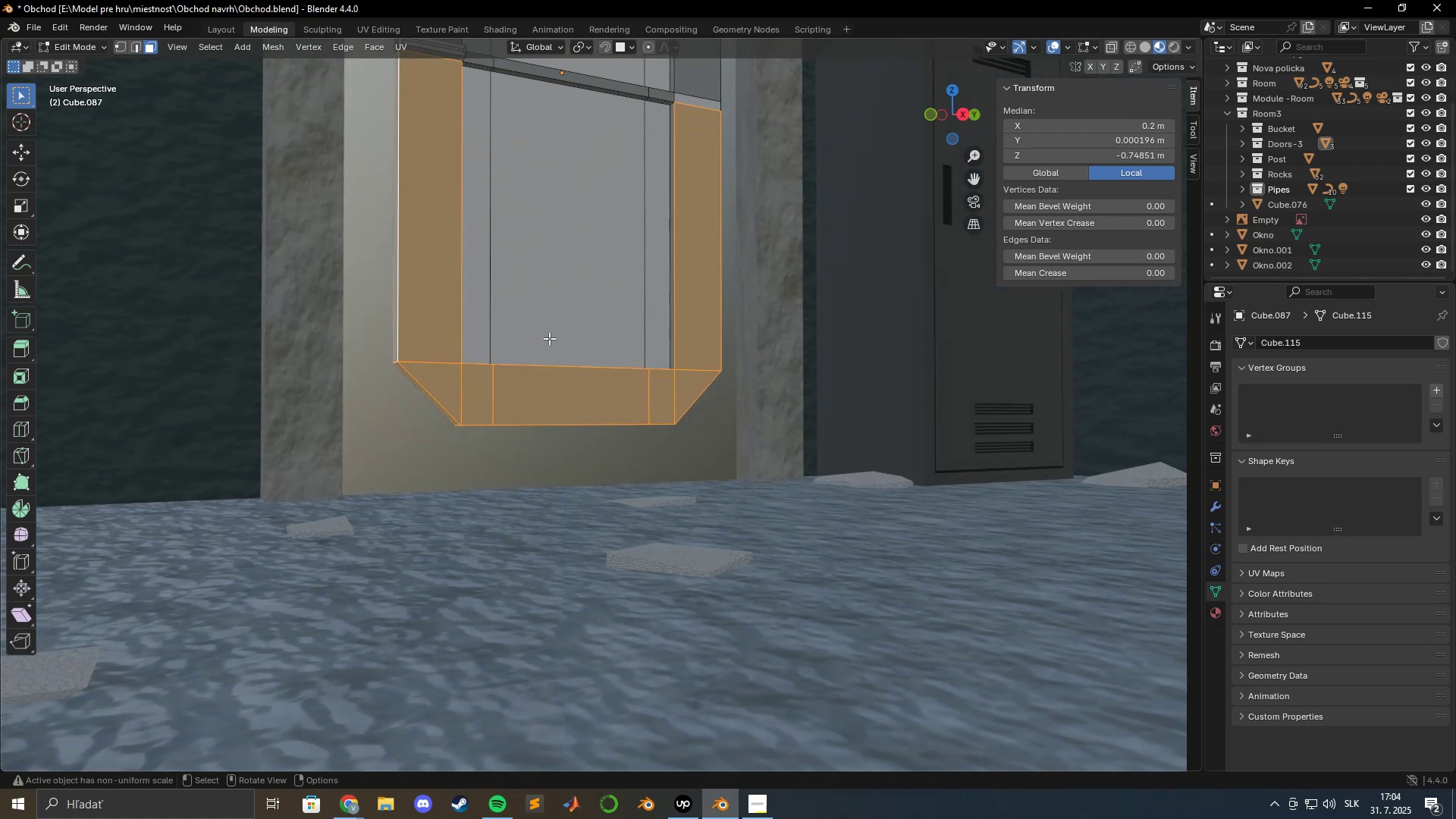 
scroll: coordinate [559, 310], scroll_direction: down, amount: 3.0
 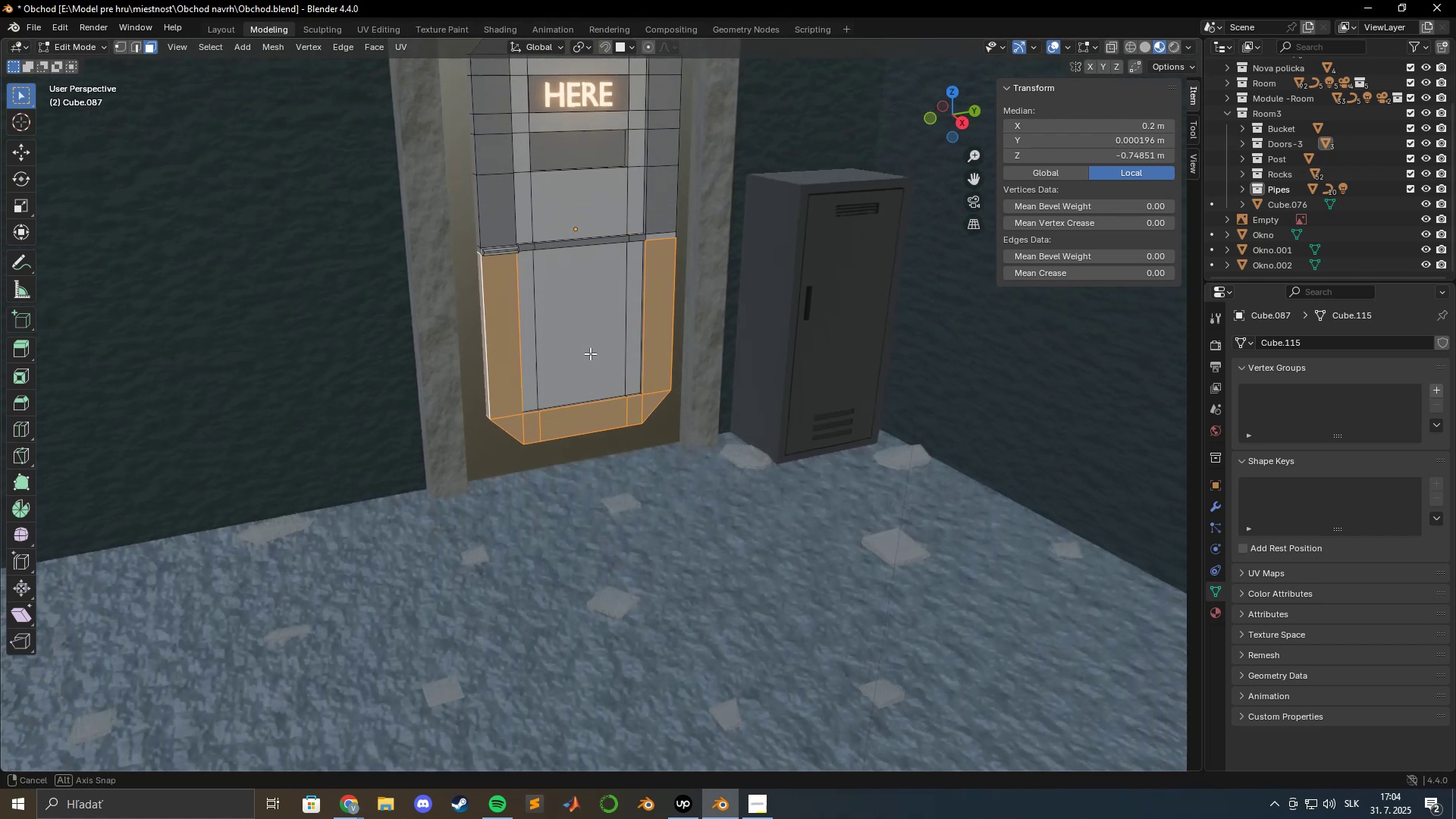 
scroll: coordinate [597, 400], scroll_direction: up, amount: 6.0
 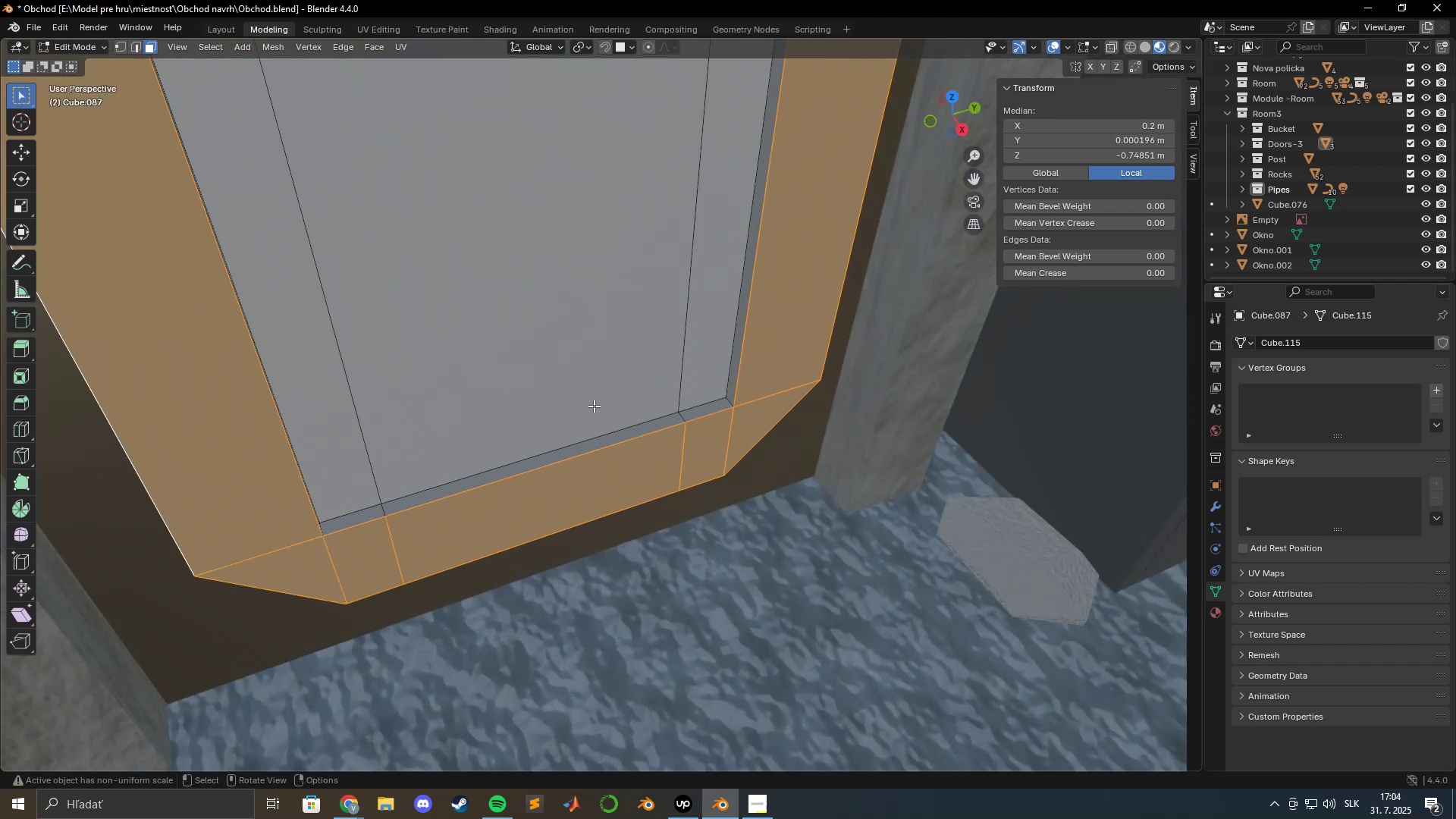 
hold_key(key=ShiftLeft, duration=1.54)
left_click_drag(start_coordinate=[638, 429], to_coordinate=[631, 433])
 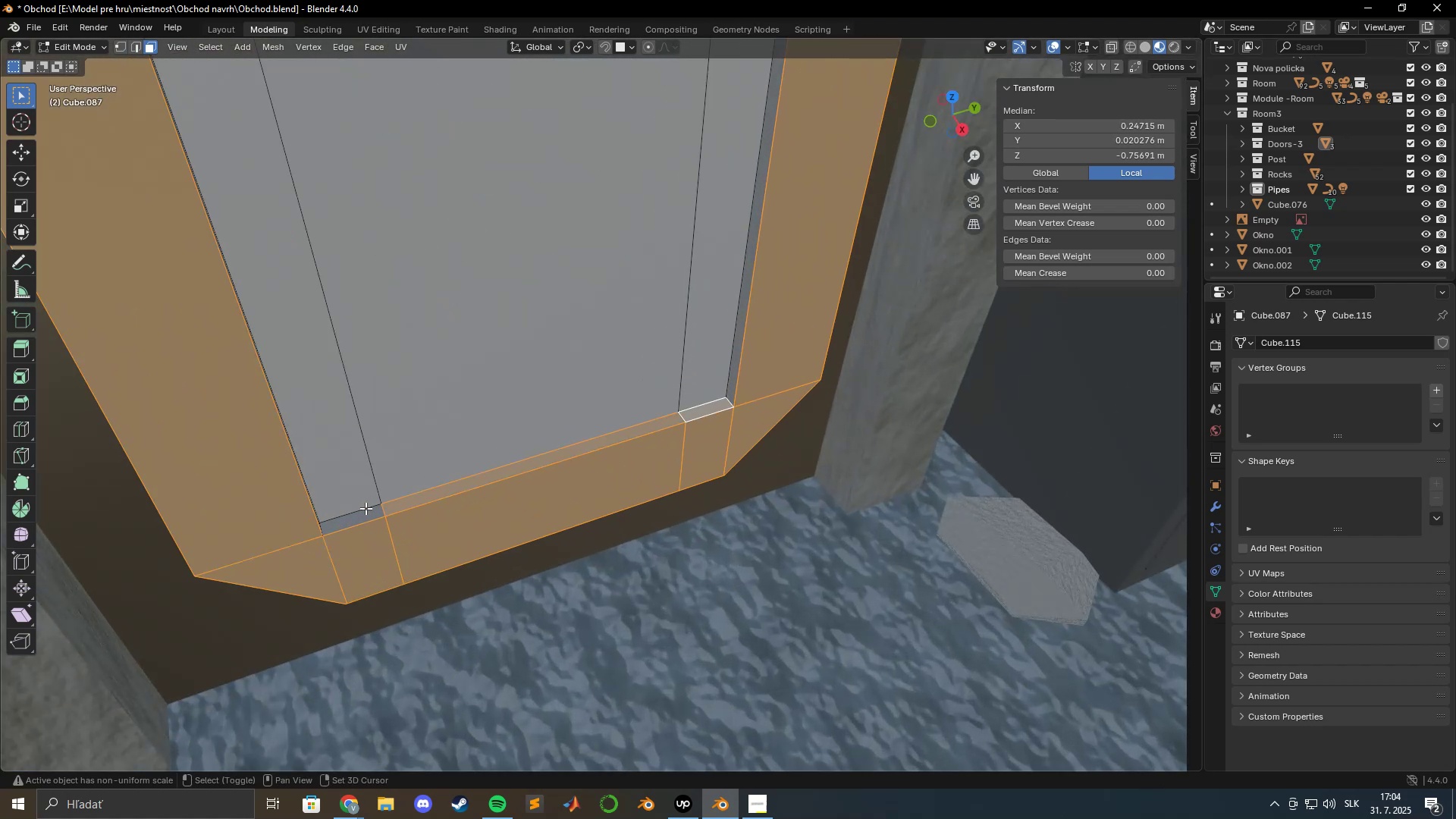 
key(Shift+ShiftLeft)
 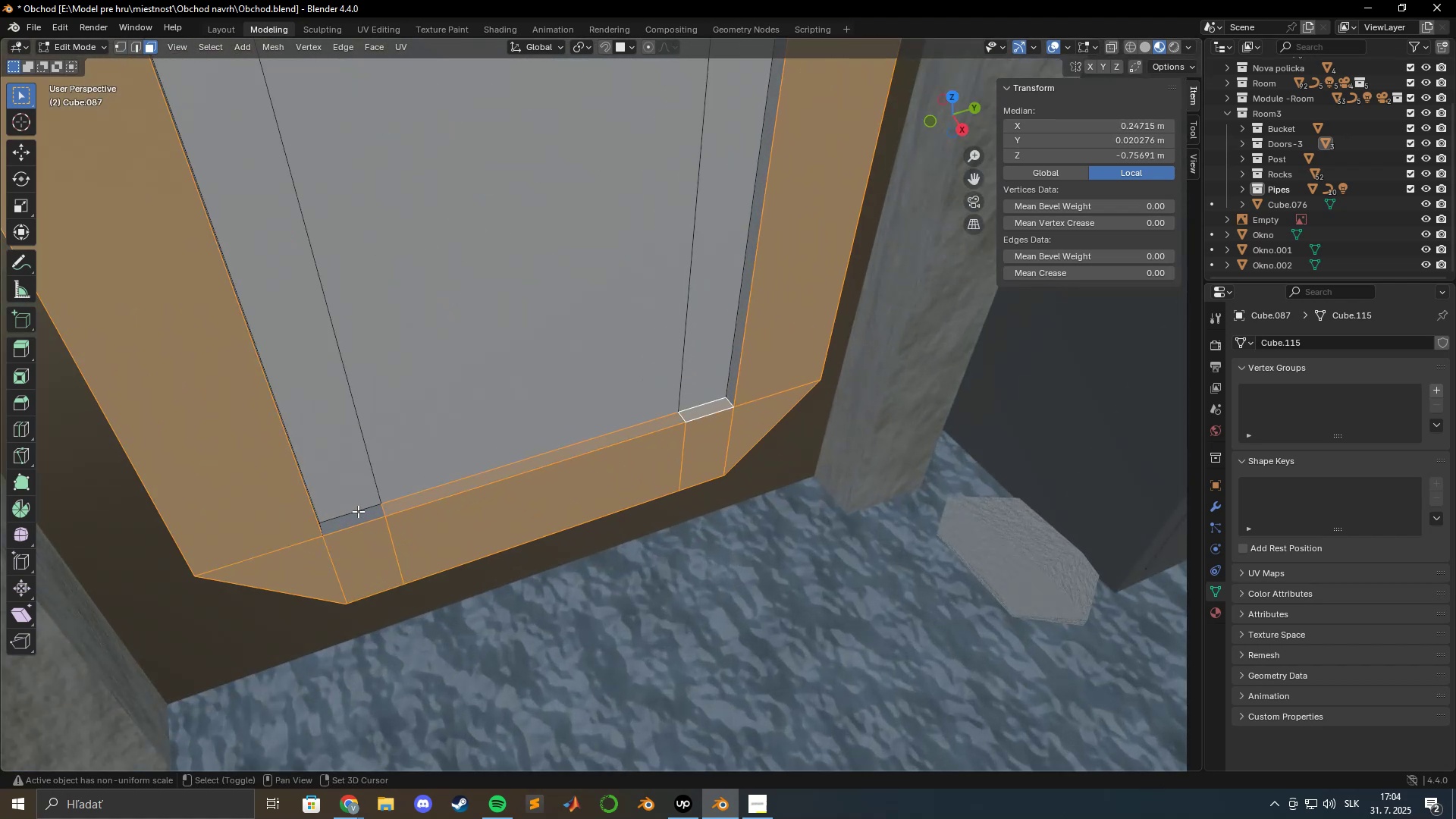 
key(Shift+ShiftLeft)
 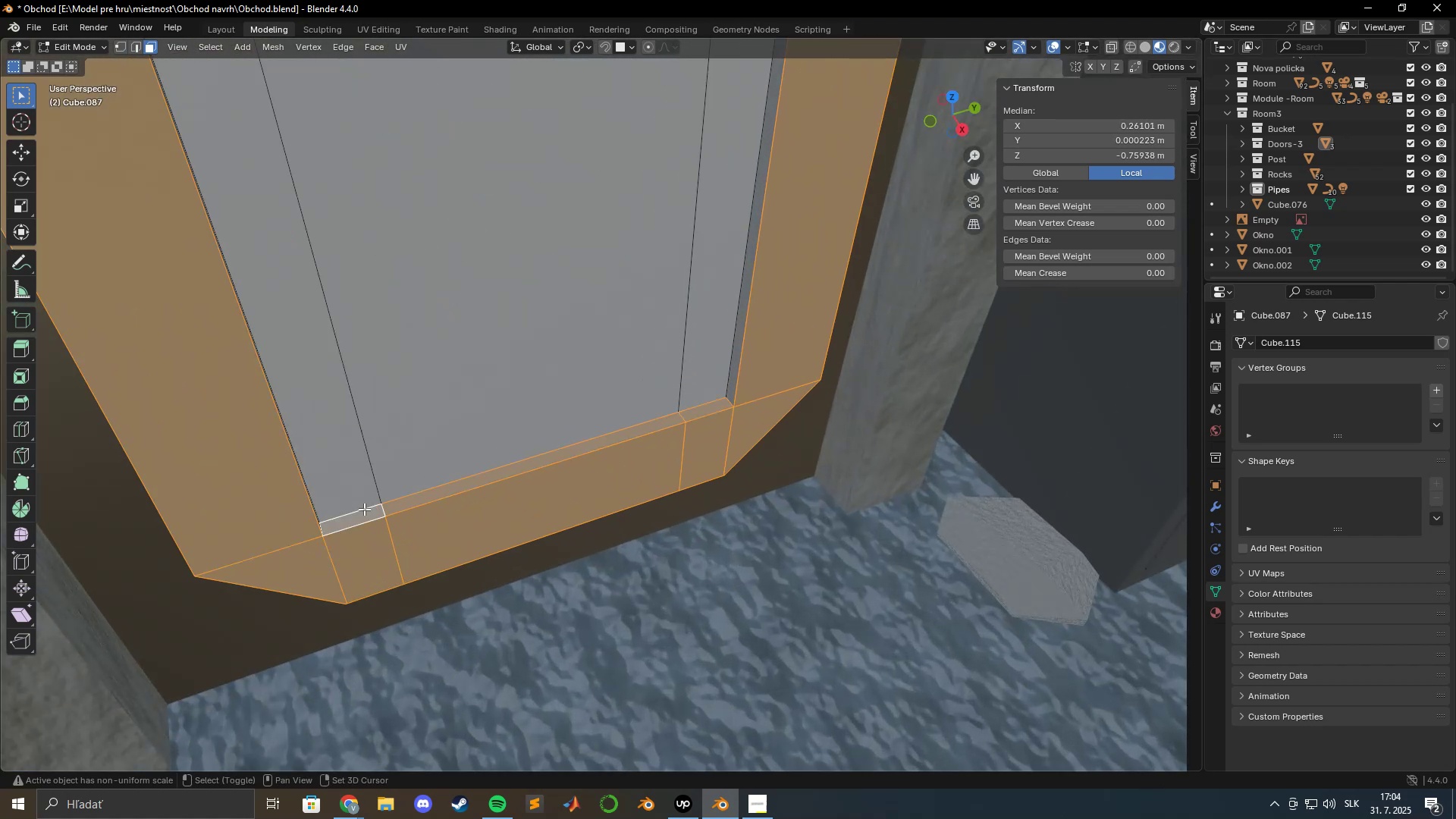 
key(Shift+ShiftLeft)
 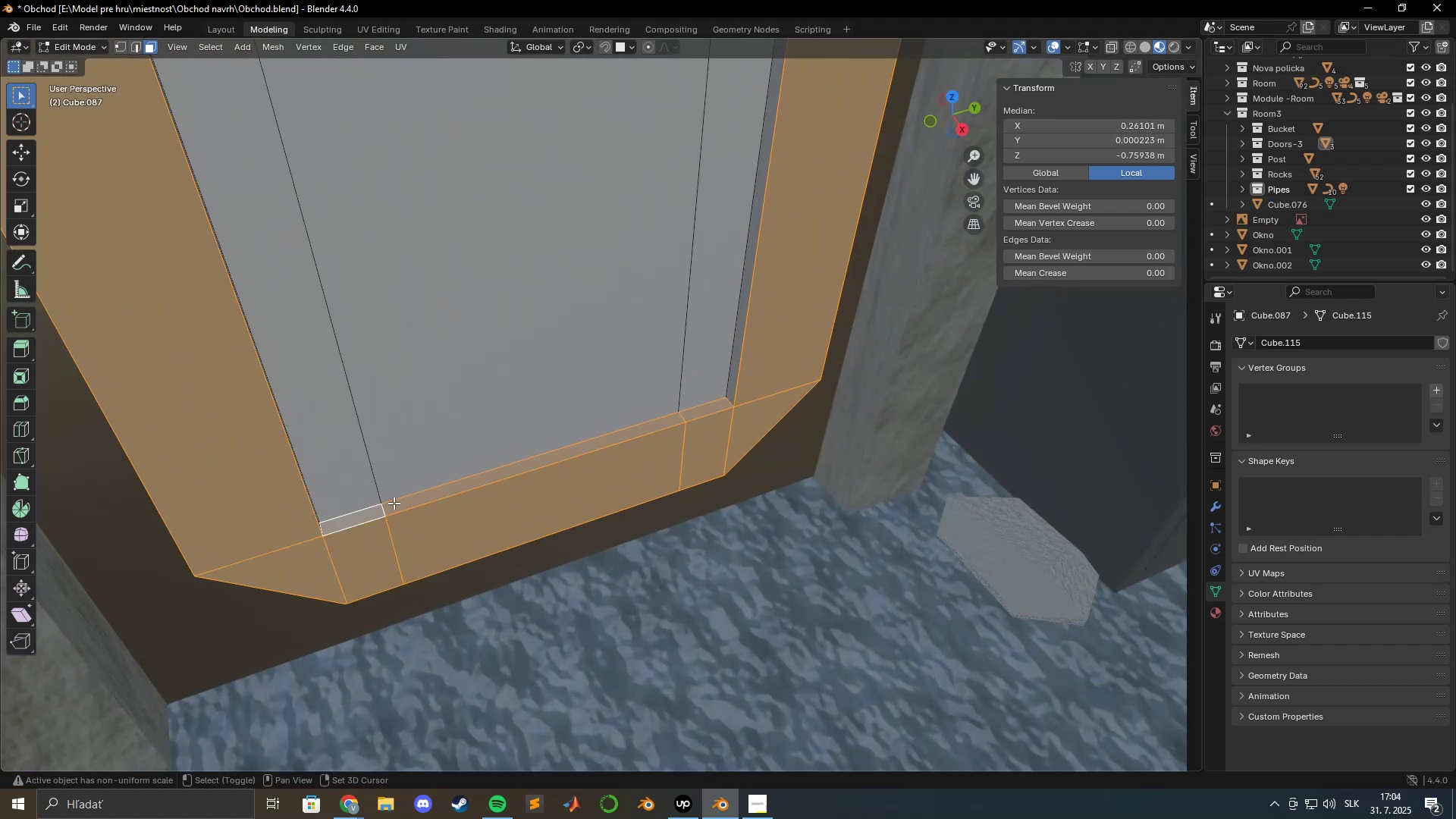 
left_click([358, 511])
 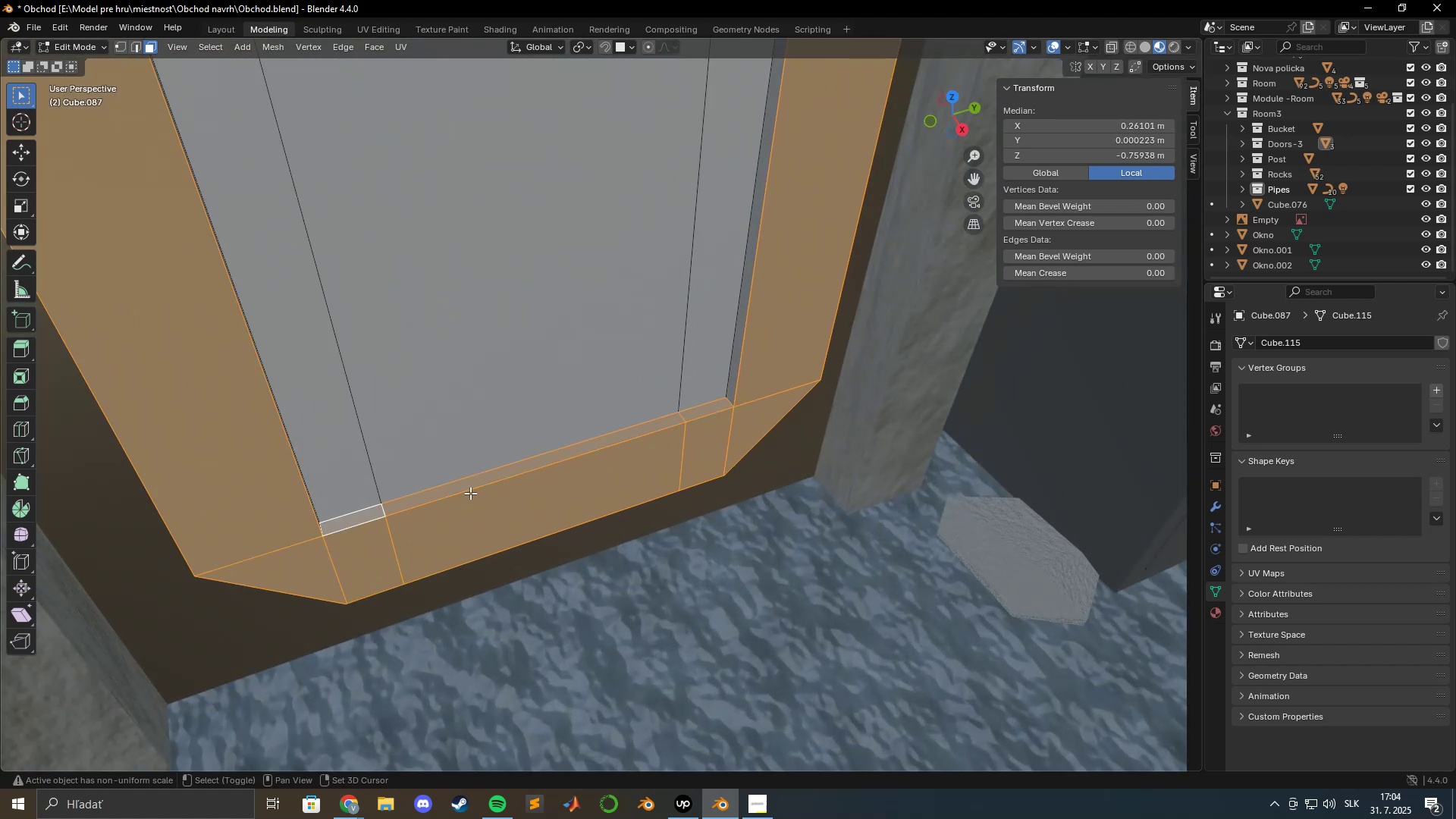 
type(gz)
 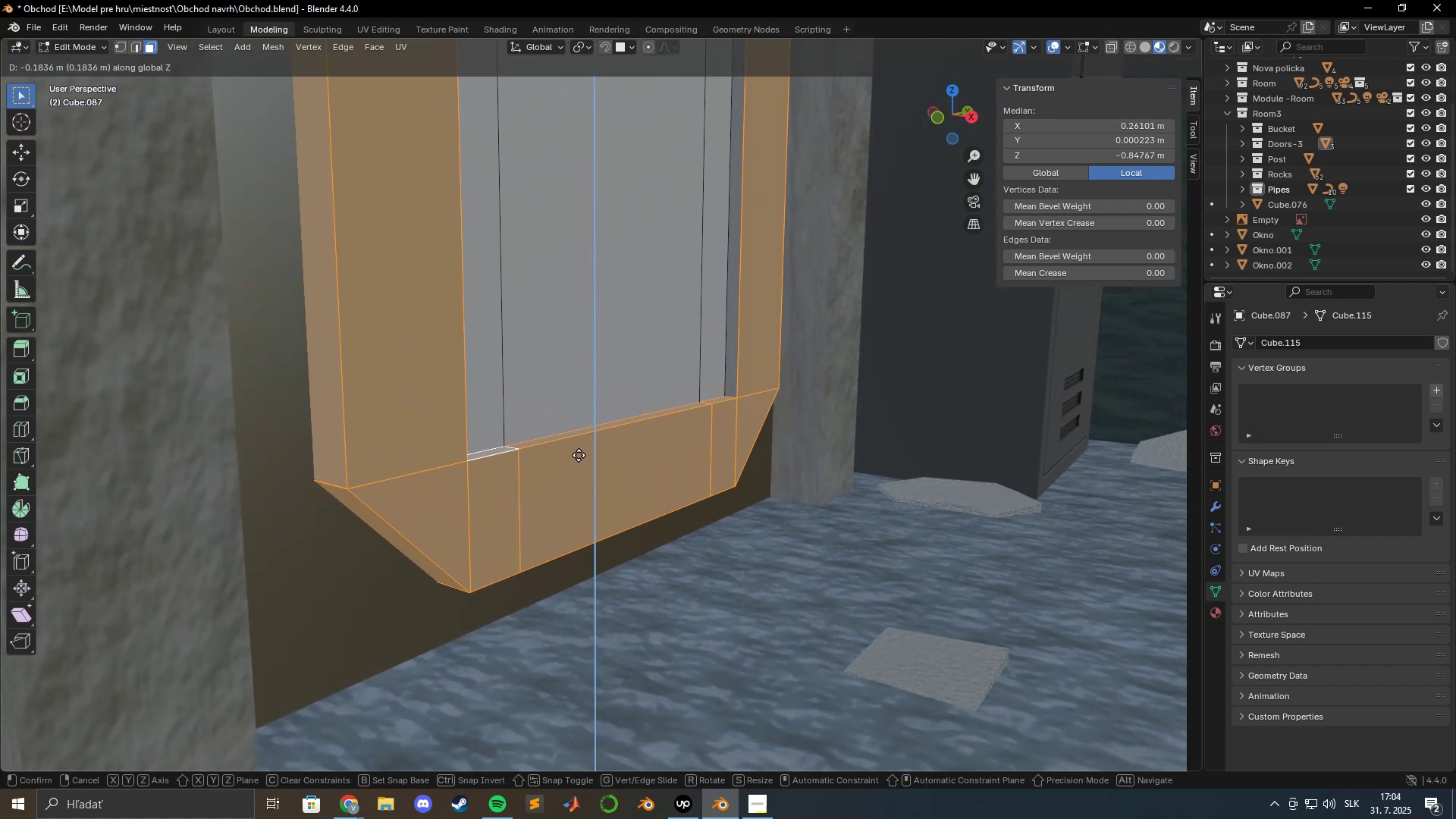 
hold_key(key=ShiftLeft, duration=1.5)
 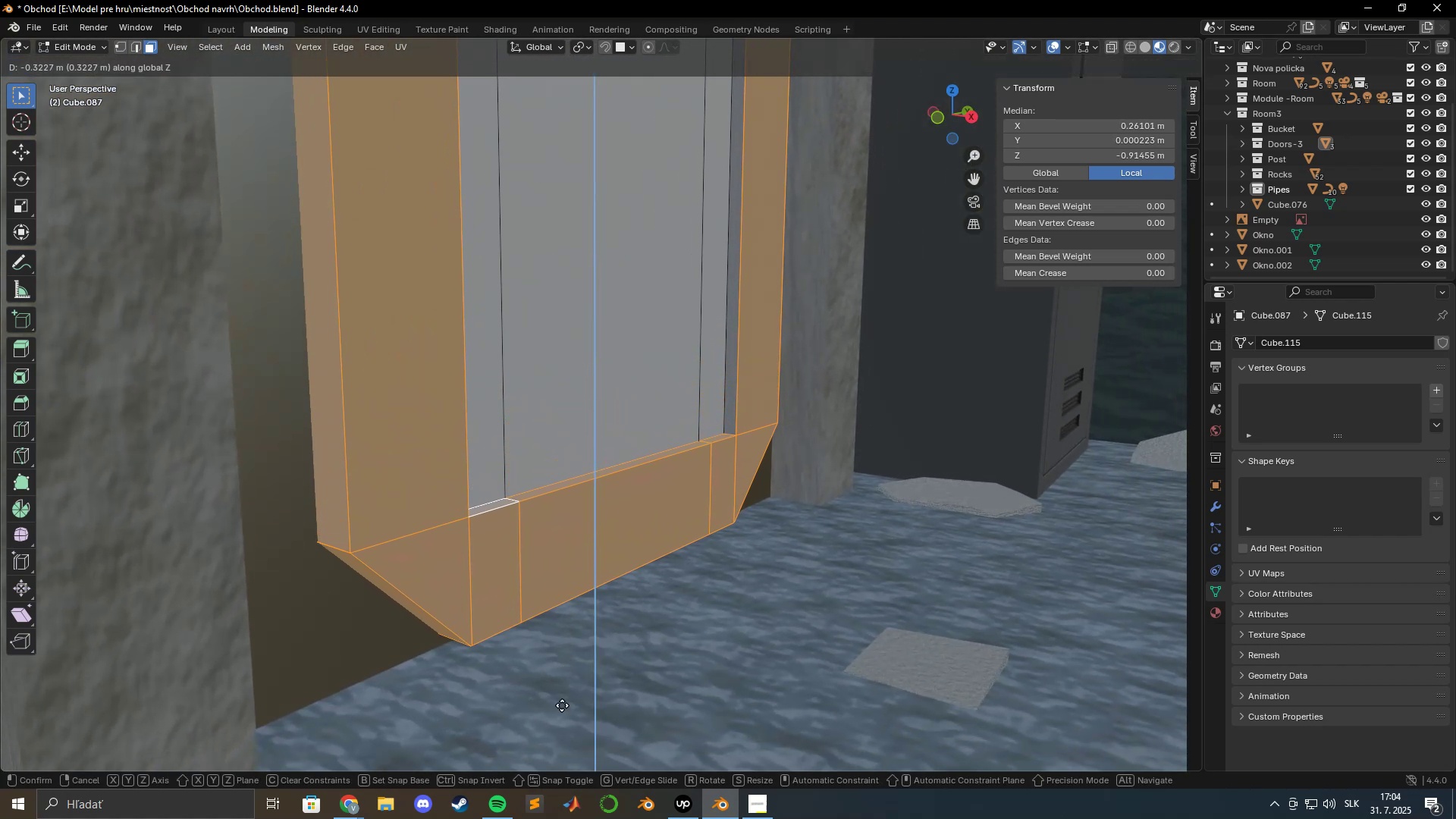 
hold_key(key=ShiftLeft, duration=1.51)
 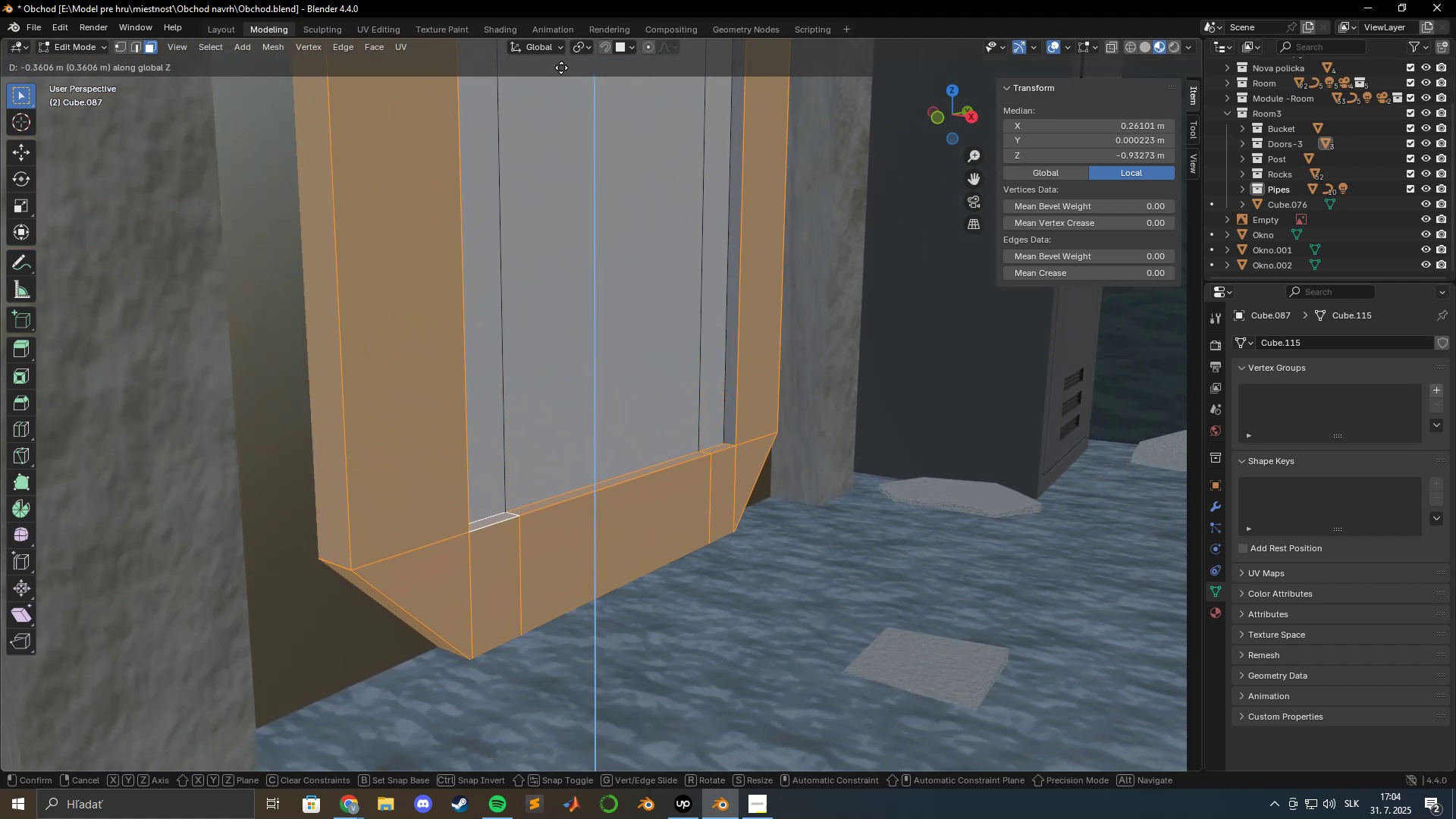 
hold_key(key=ShiftLeft, duration=1.53)
 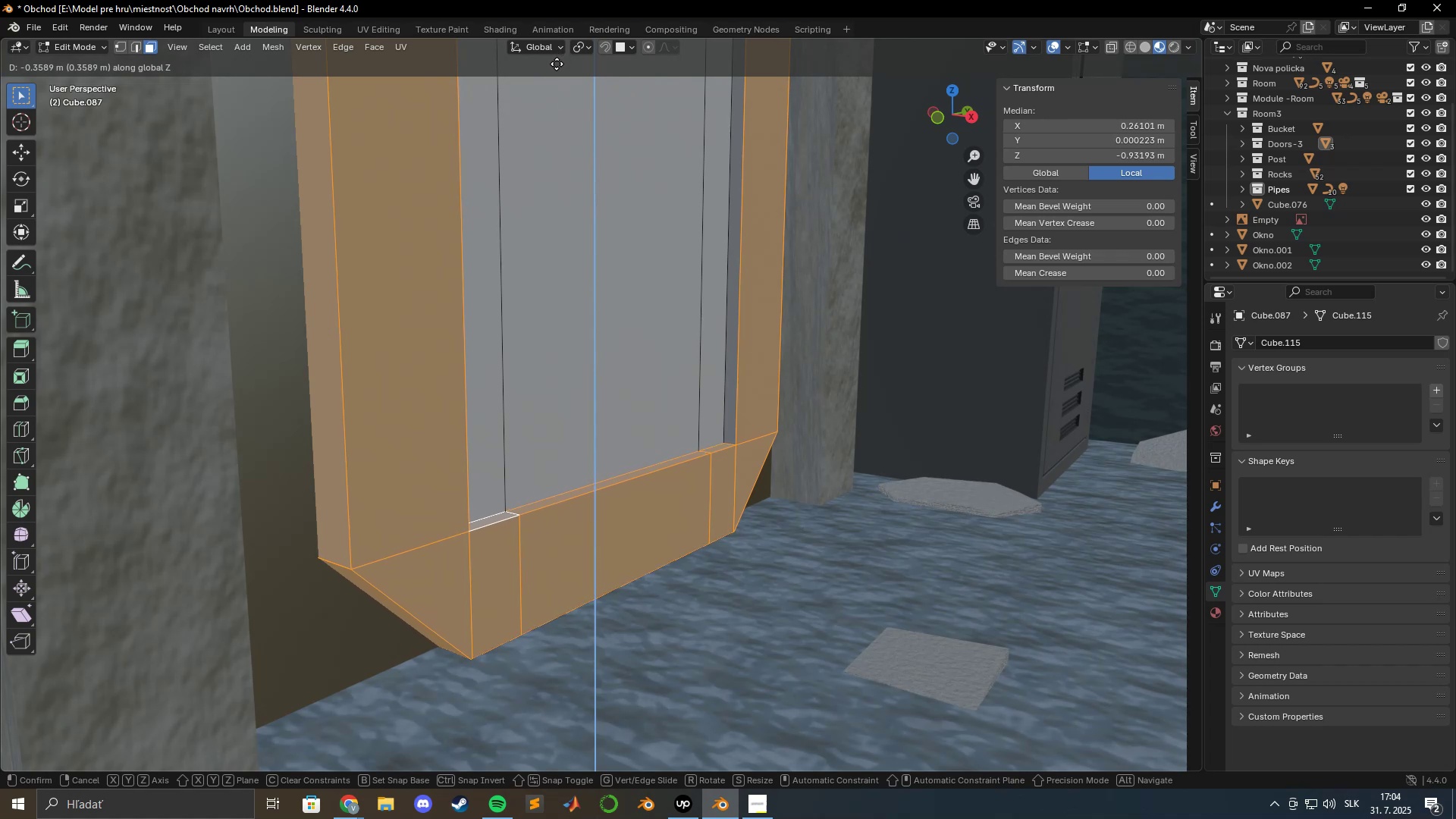 
hold_key(key=ShiftLeft, duration=1.51)
 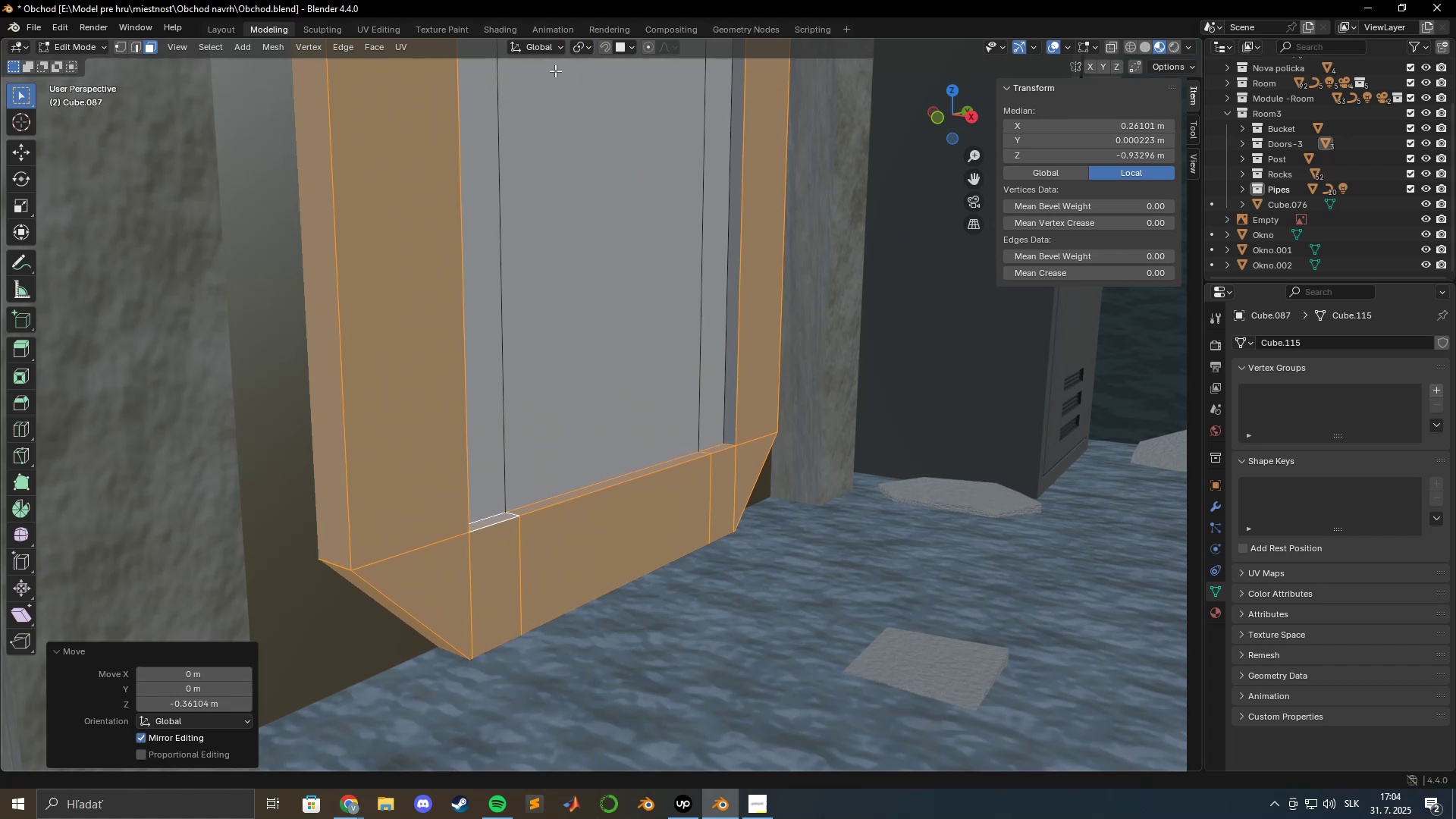 
key(Shift+ShiftLeft)
 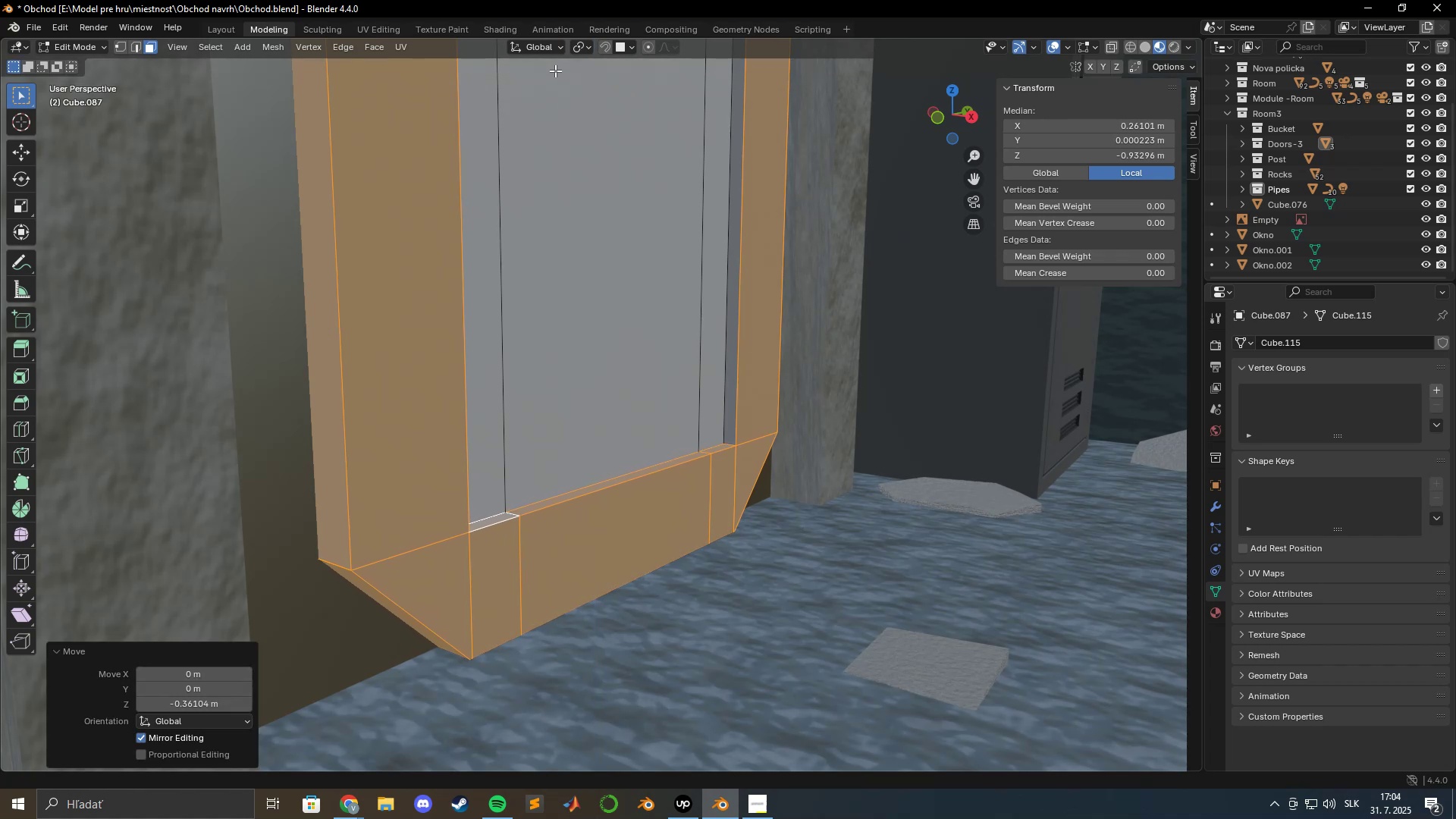 
key(Shift+ShiftLeft)
 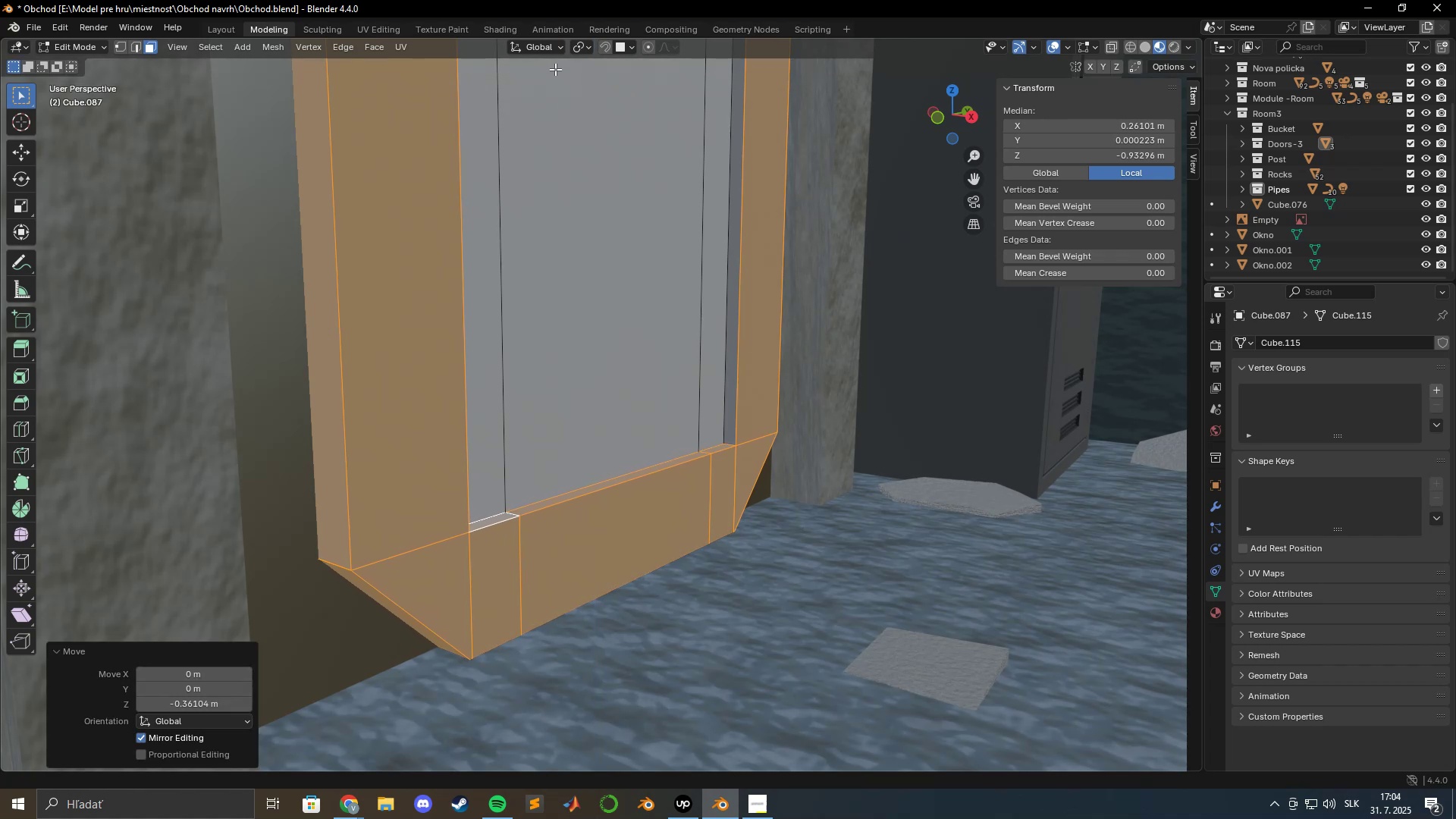 
key(Shift+ShiftLeft)
 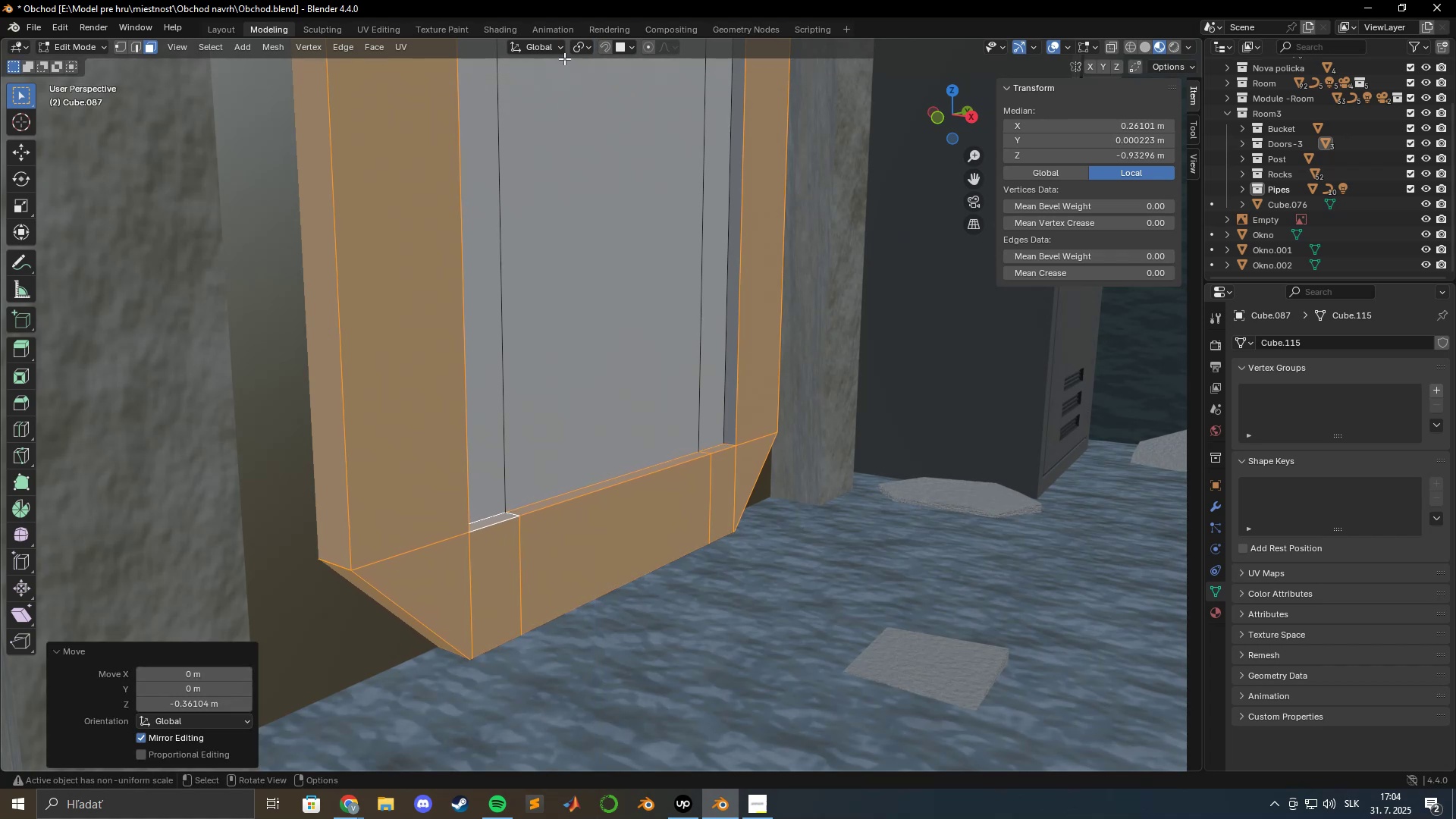 
key(Shift+ShiftLeft)
 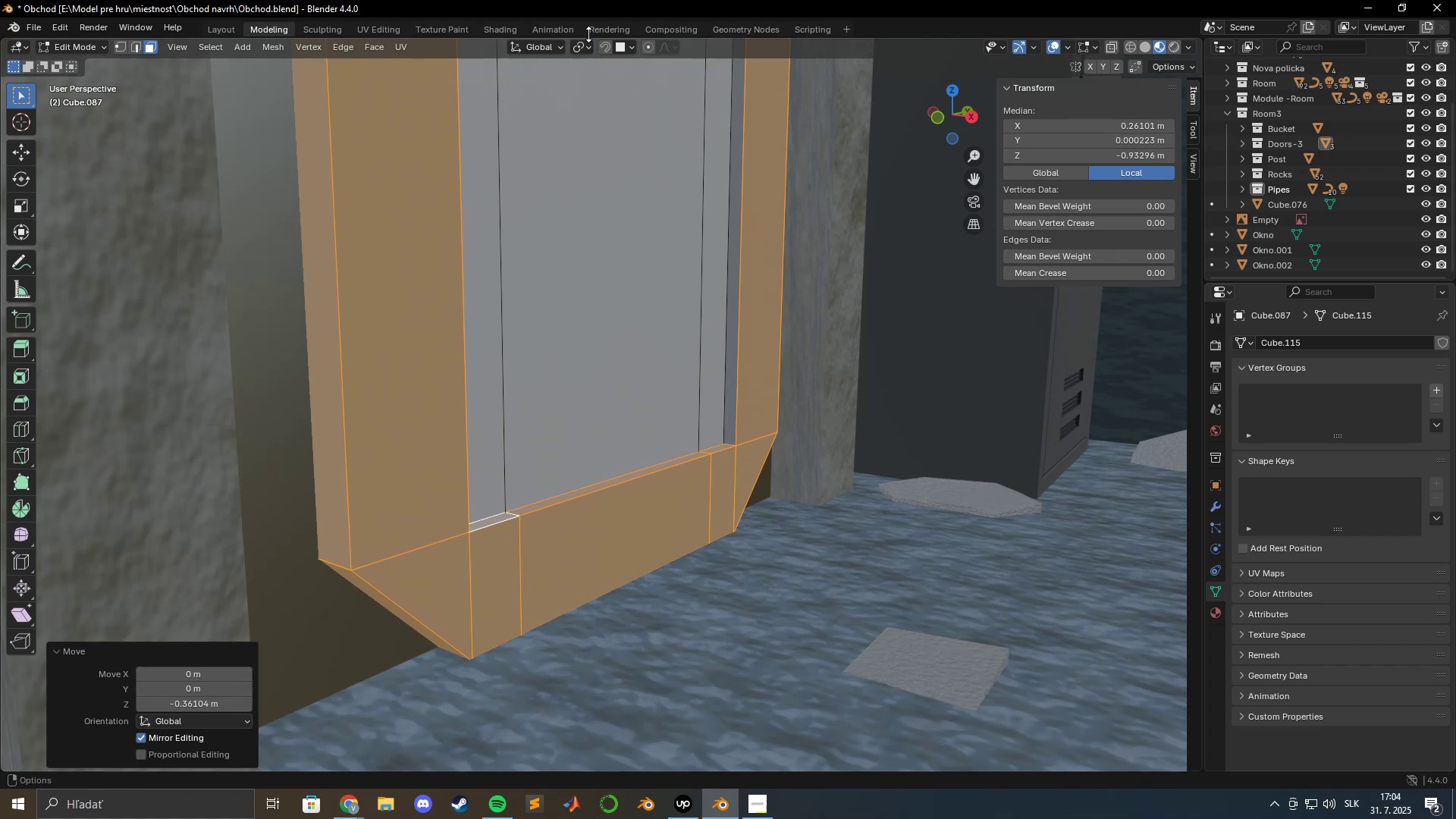 
key(Shift+ShiftLeft)
 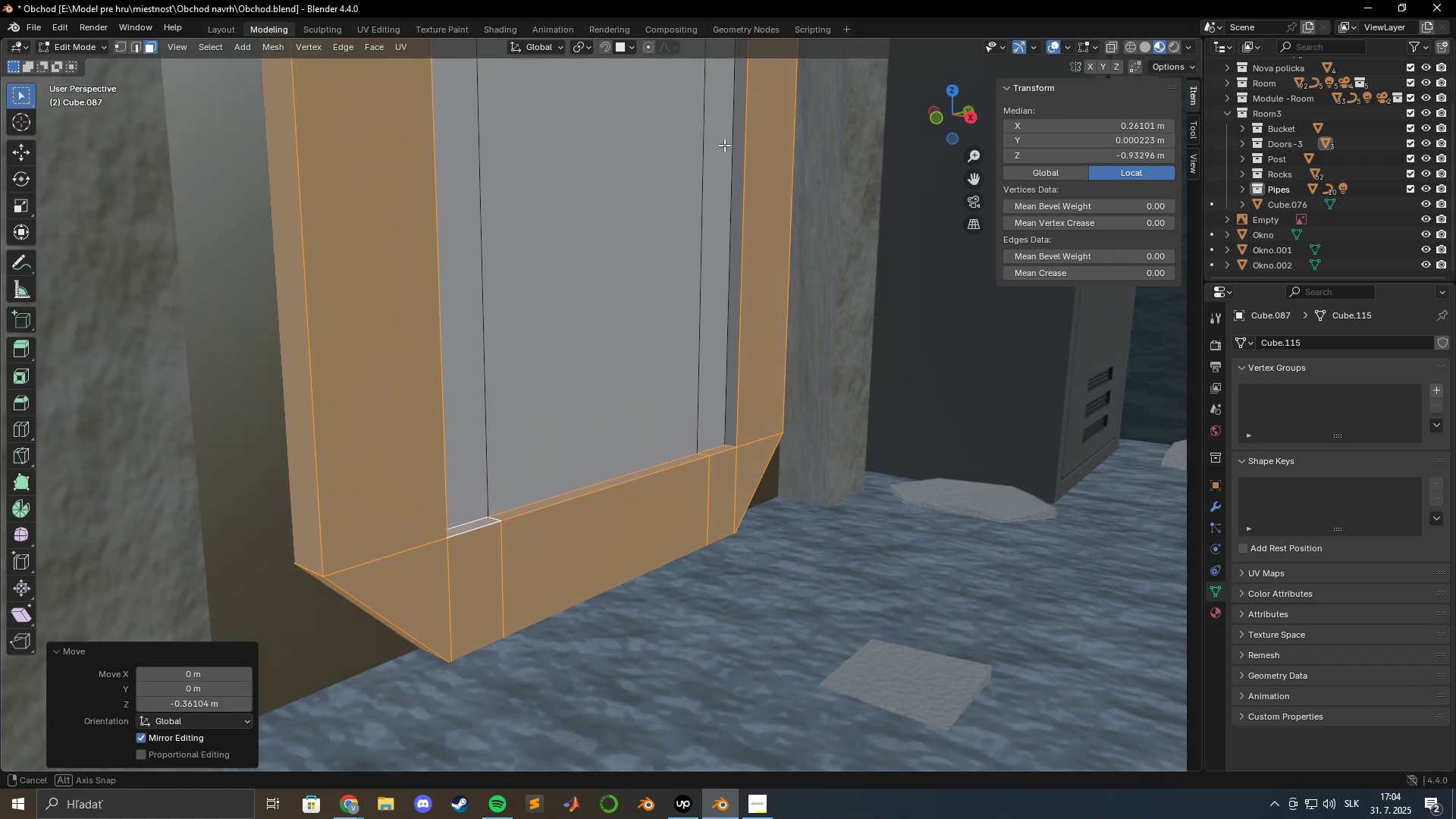 
scroll: coordinate [622, 120], scroll_direction: down, amount: 5.0
 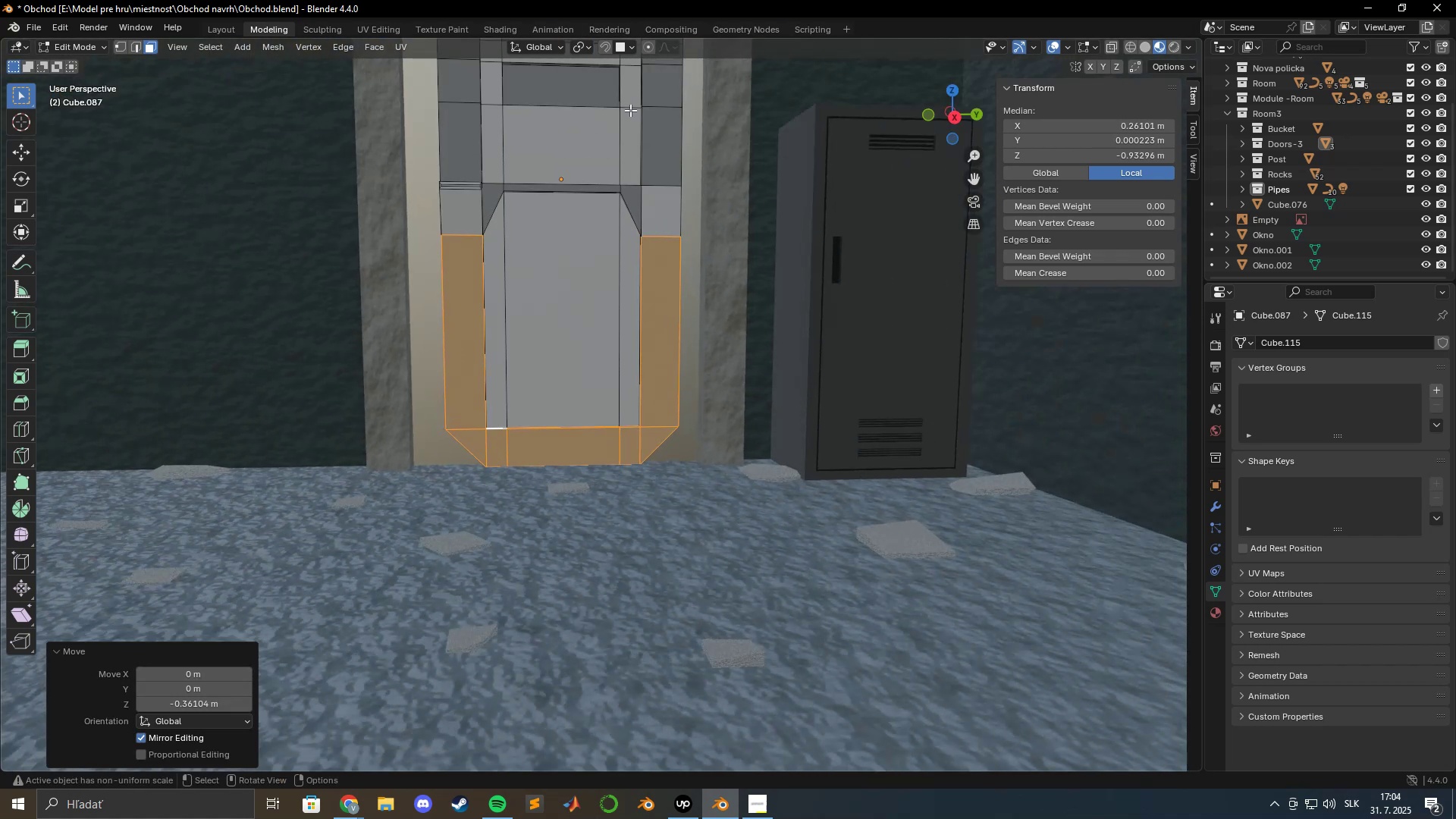 
key(Tab)
 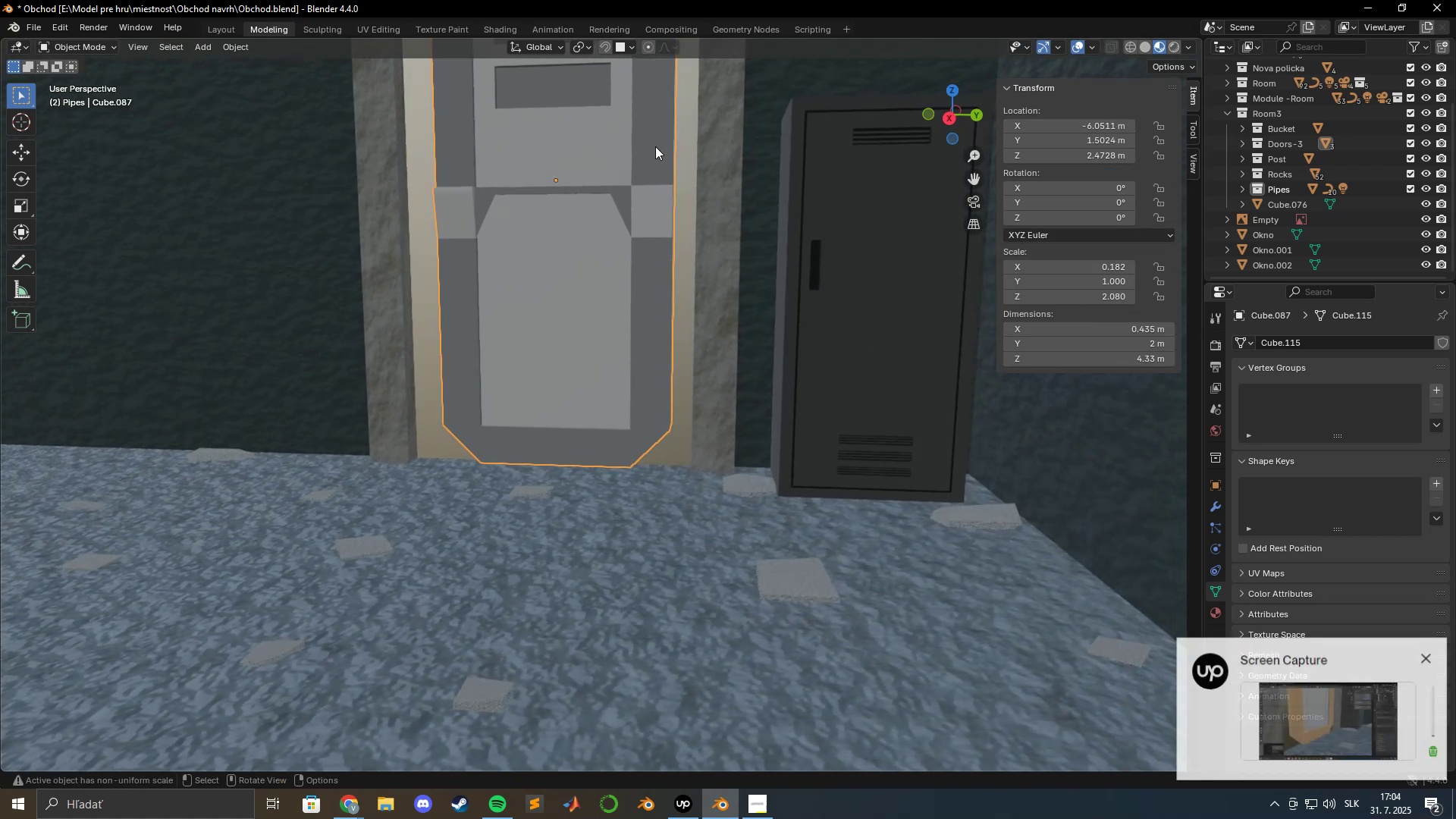 
scroll: coordinate [655, 146], scroll_direction: down, amount: 2.0
 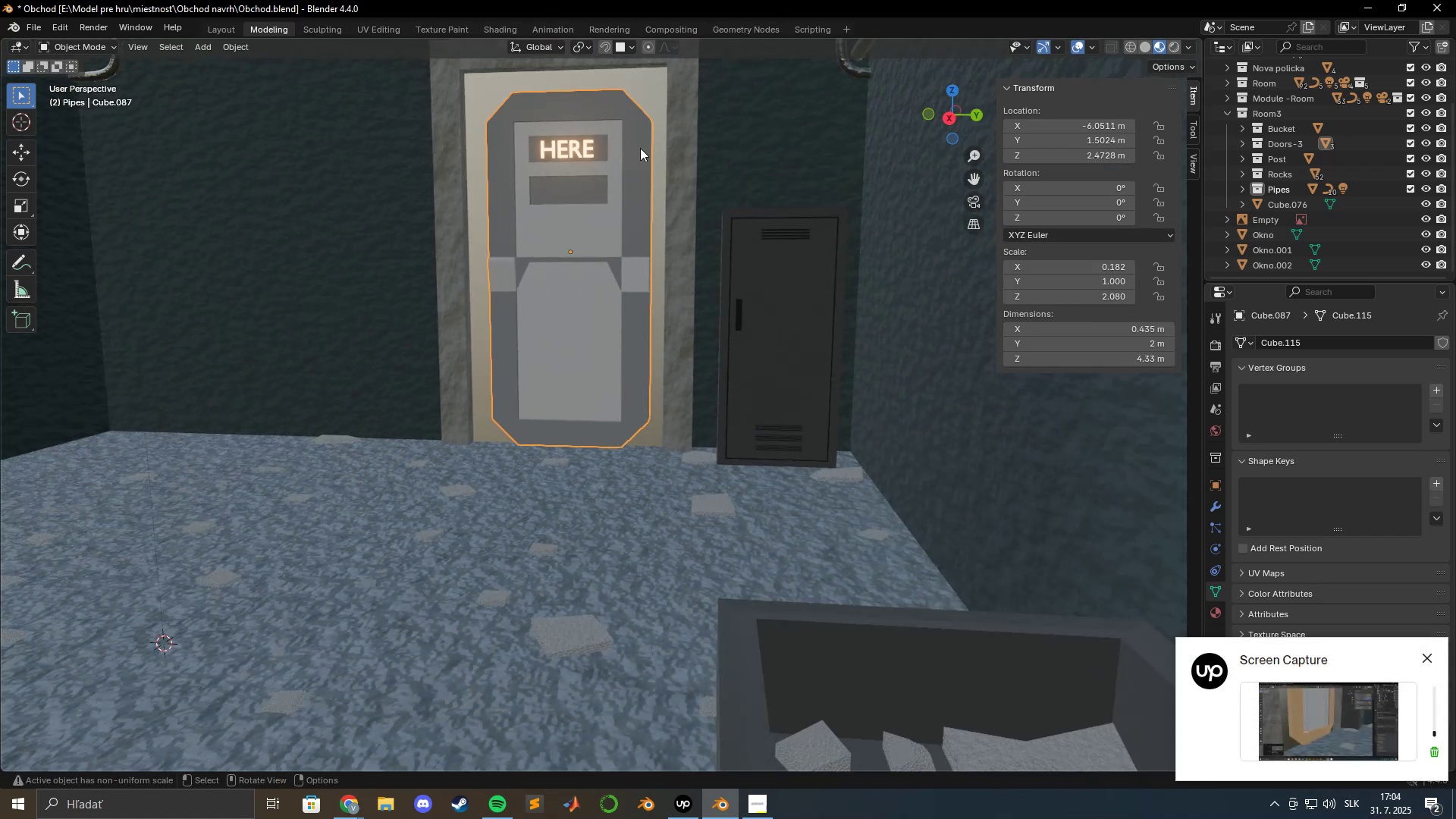 
key(Tab)
 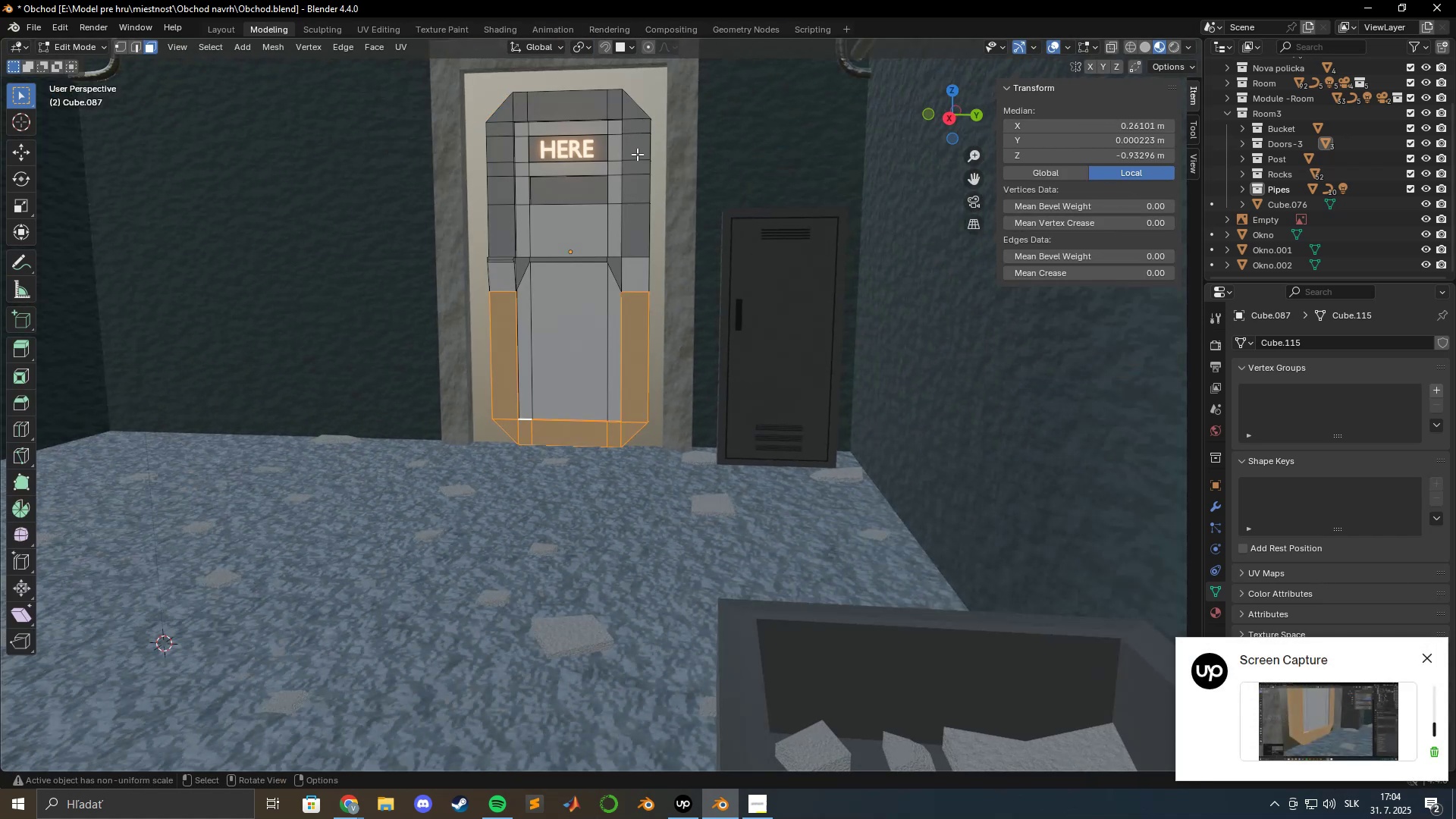 
key(Control+Z)
 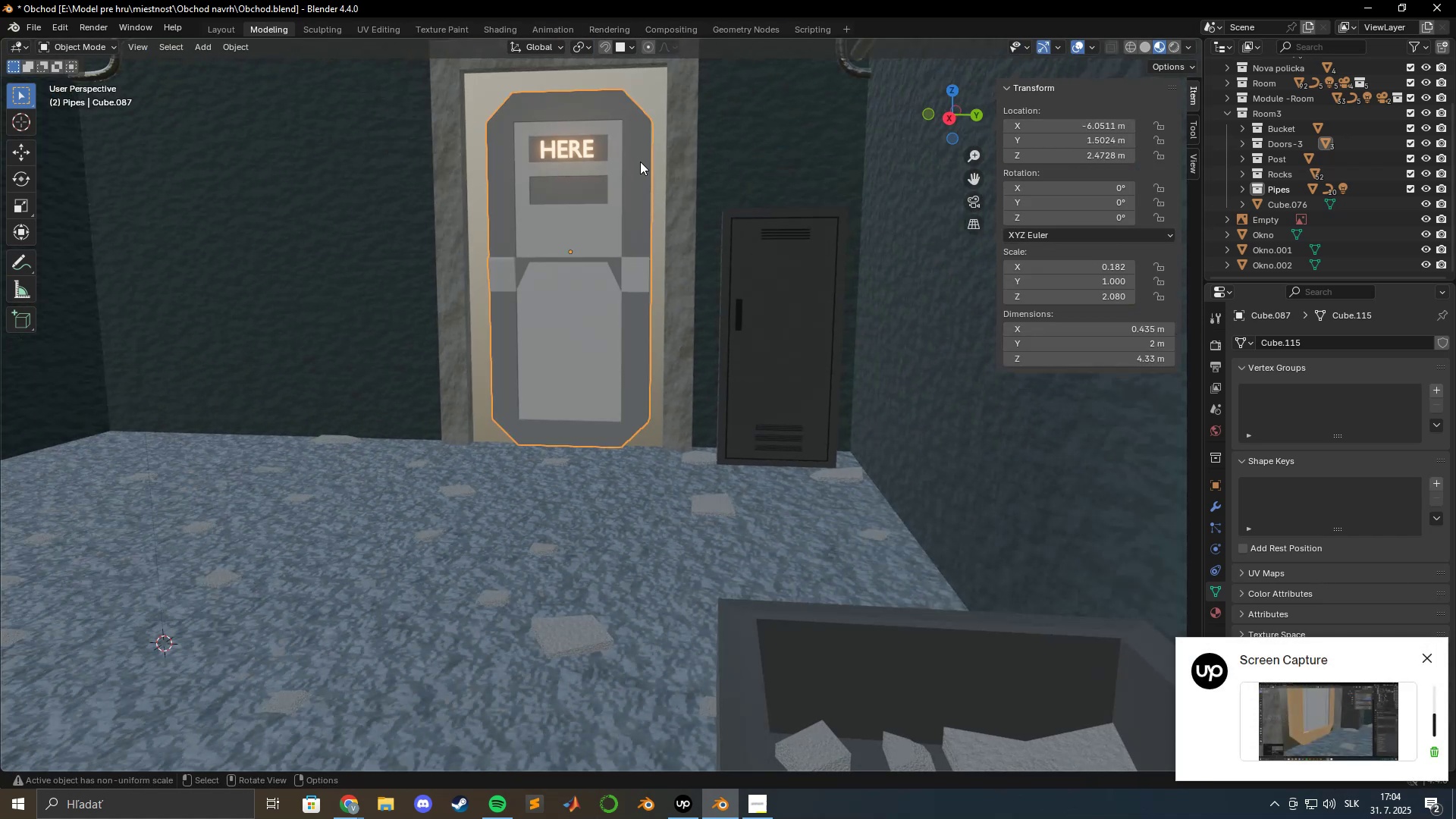 
key(Control+Z)
 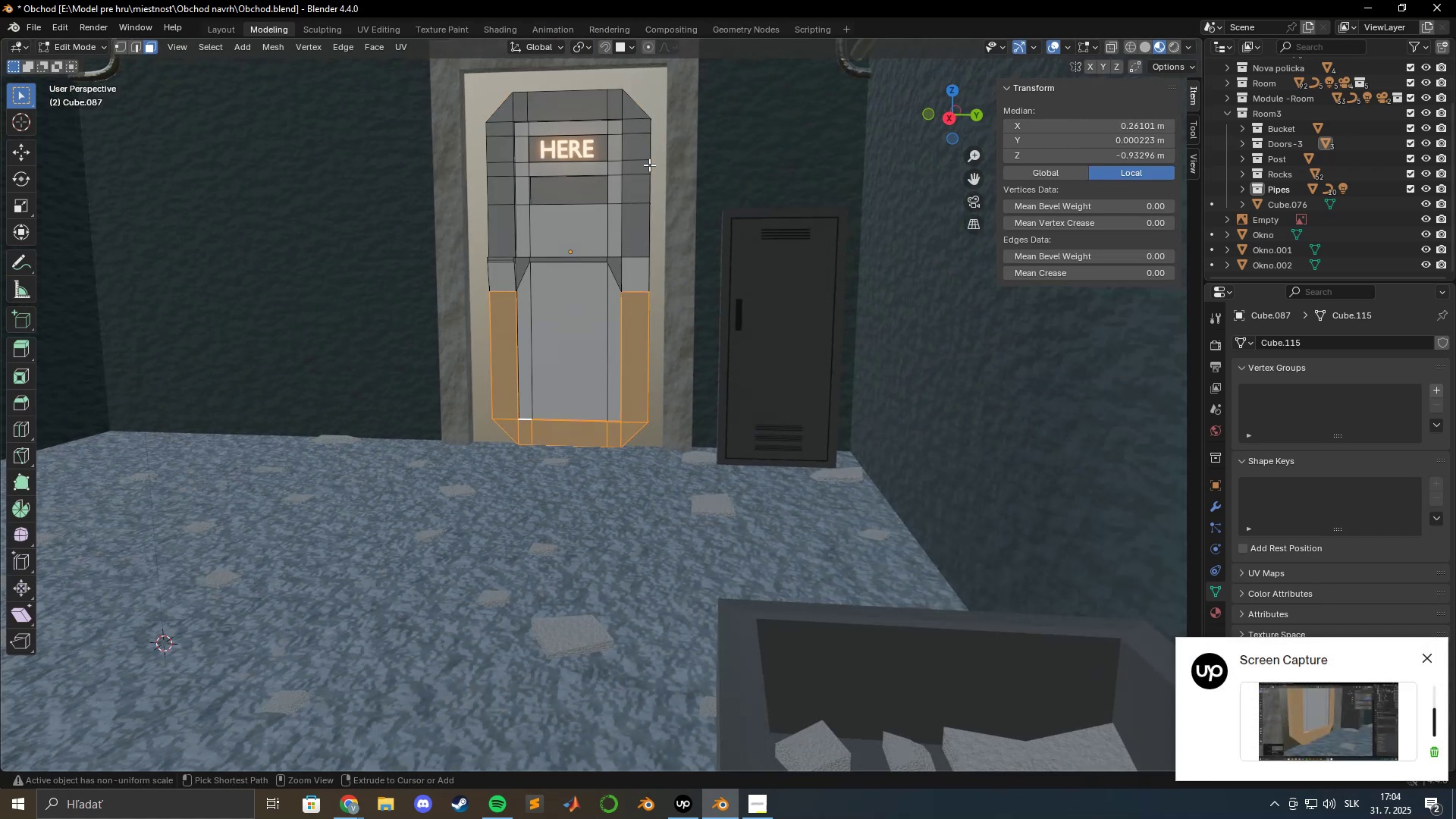 
key(Control+Z)
 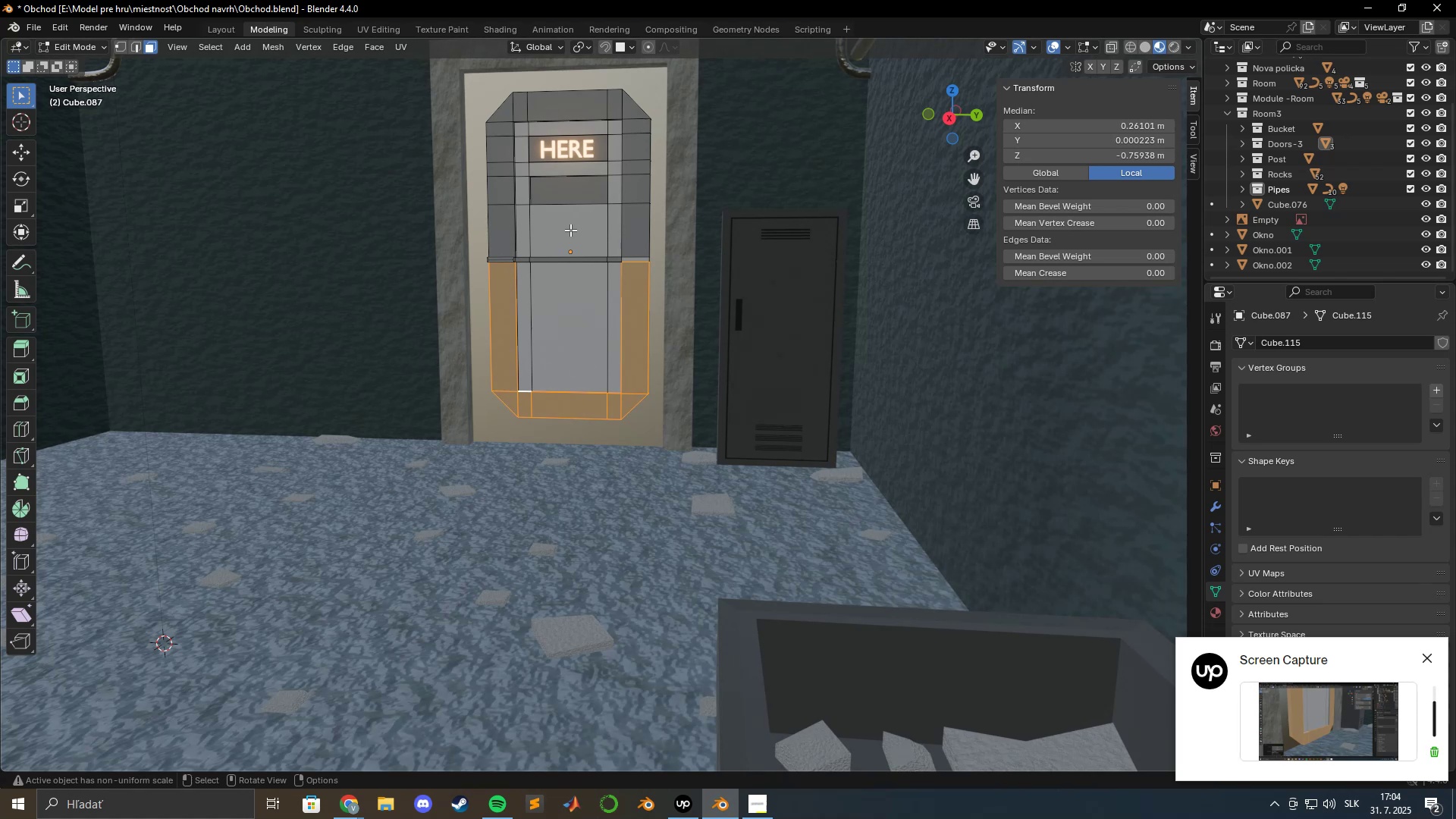 
scroll: coordinate [598, 233], scroll_direction: up, amount: 9.0
 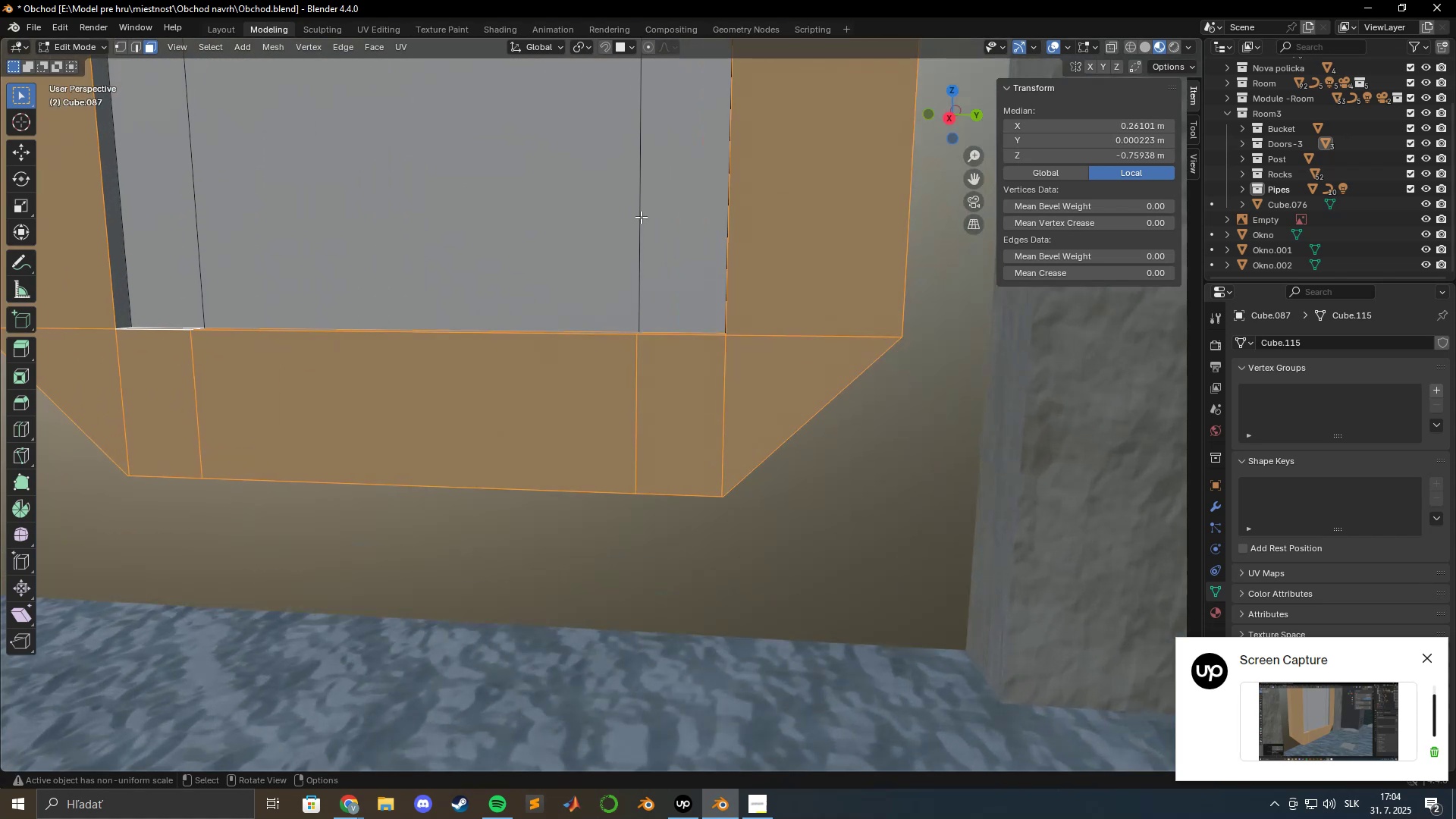 
hold_key(key=ShiftLeft, duration=1.33)
 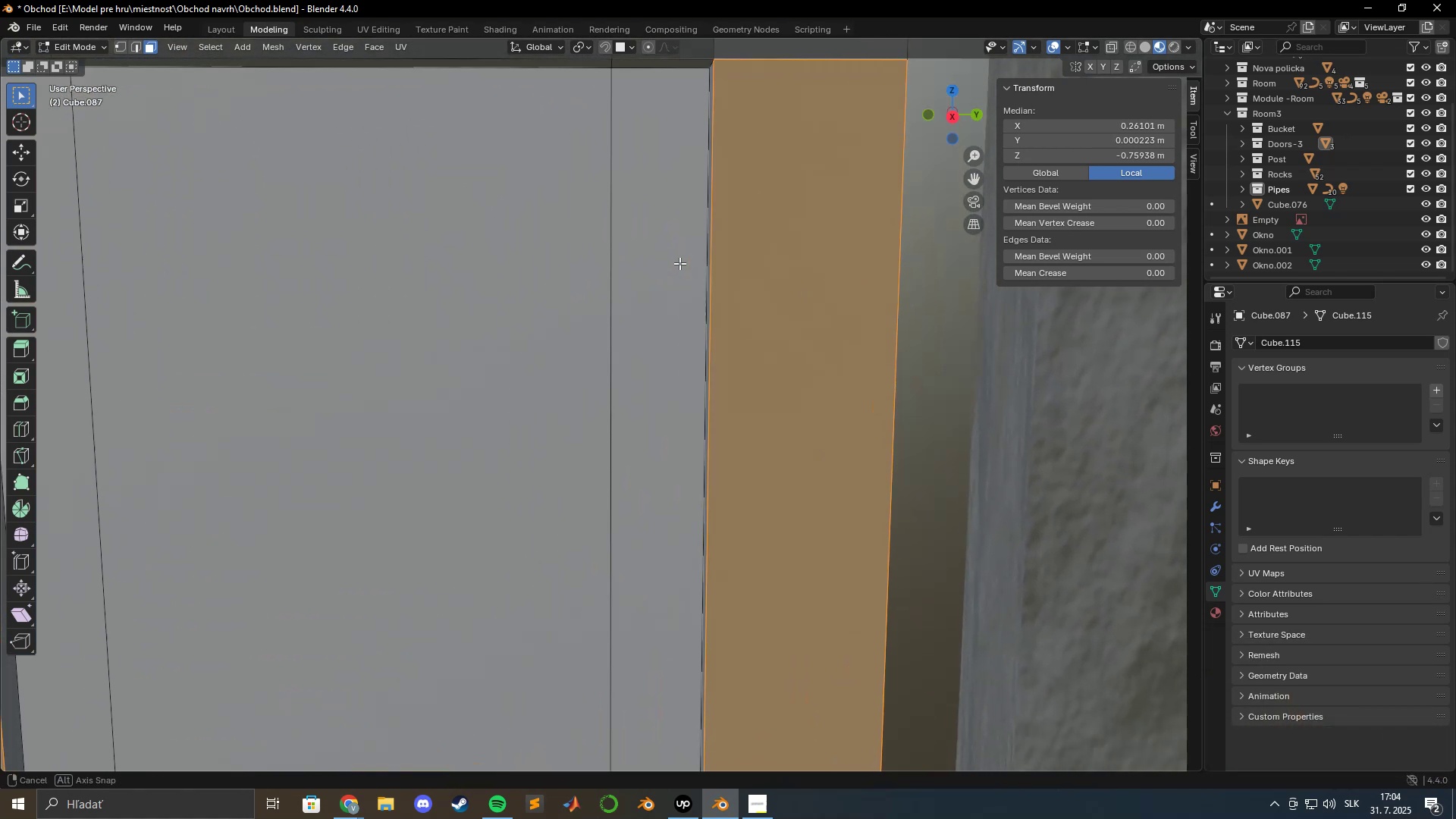 
hold_key(key=ShiftLeft, duration=0.52)
 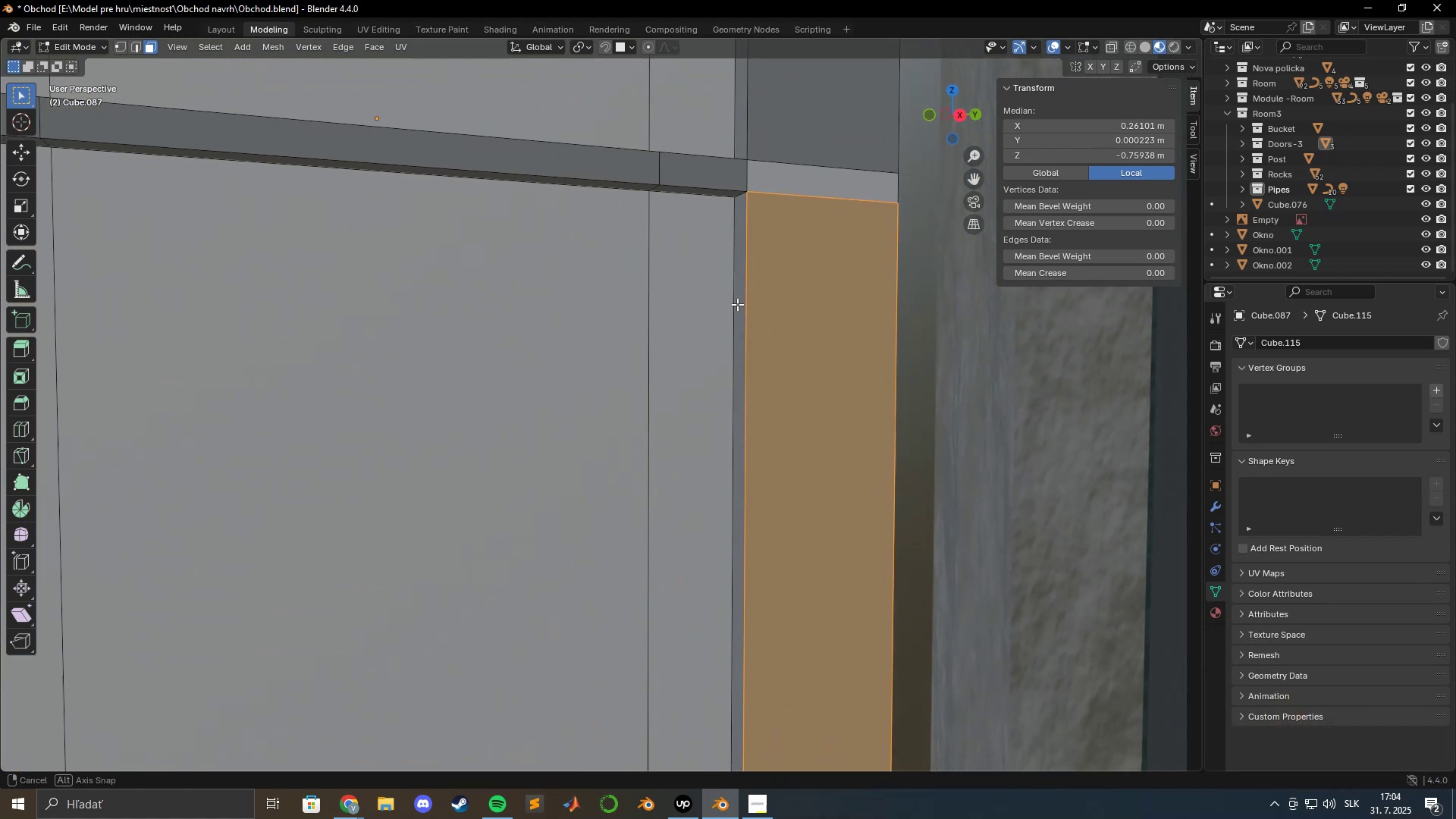 
scroll: coordinate [753, 303], scroll_direction: up, amount: 1.0
 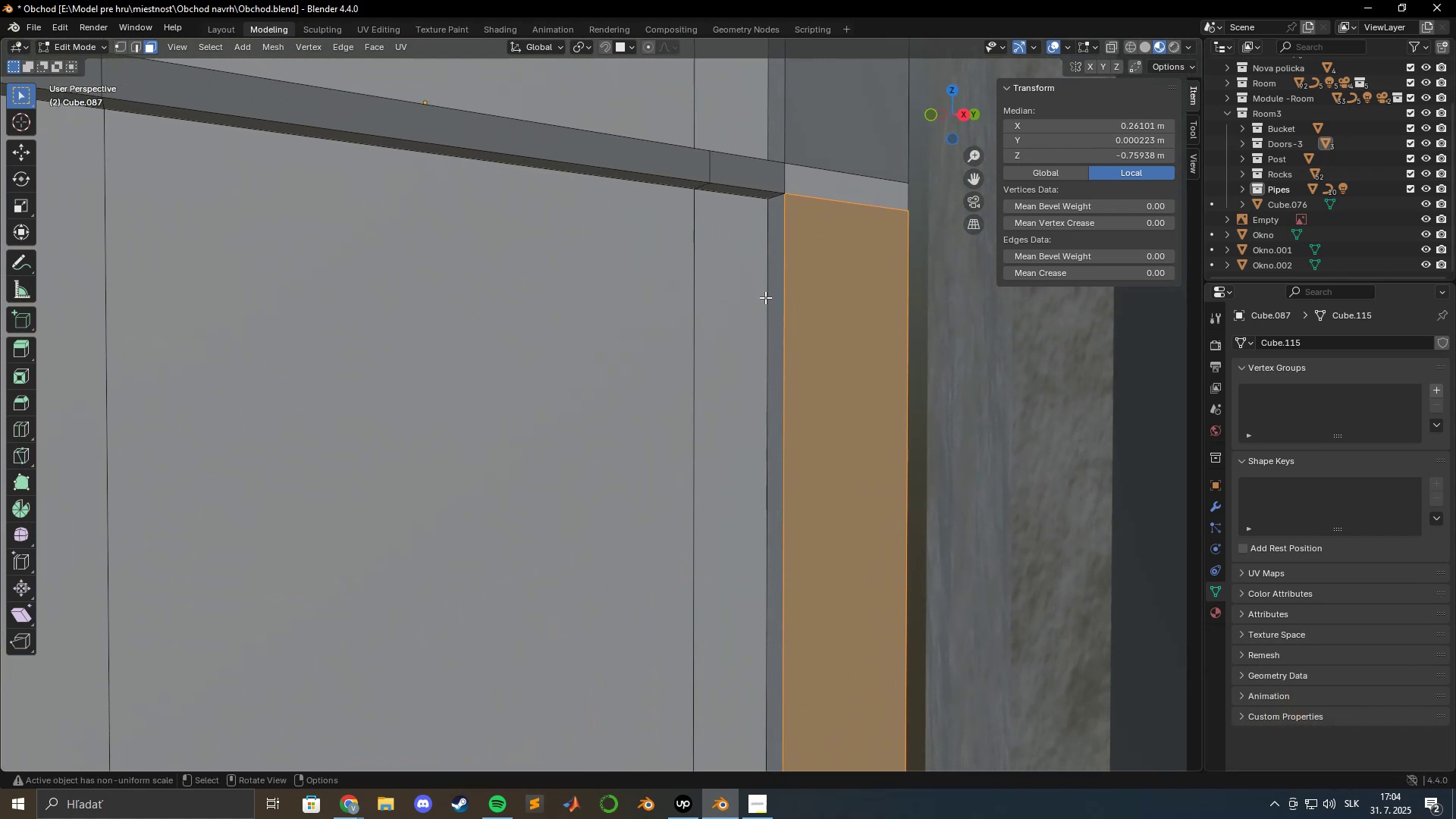 
scroll: coordinate [764, 298], scroll_direction: down, amount: 6.0
 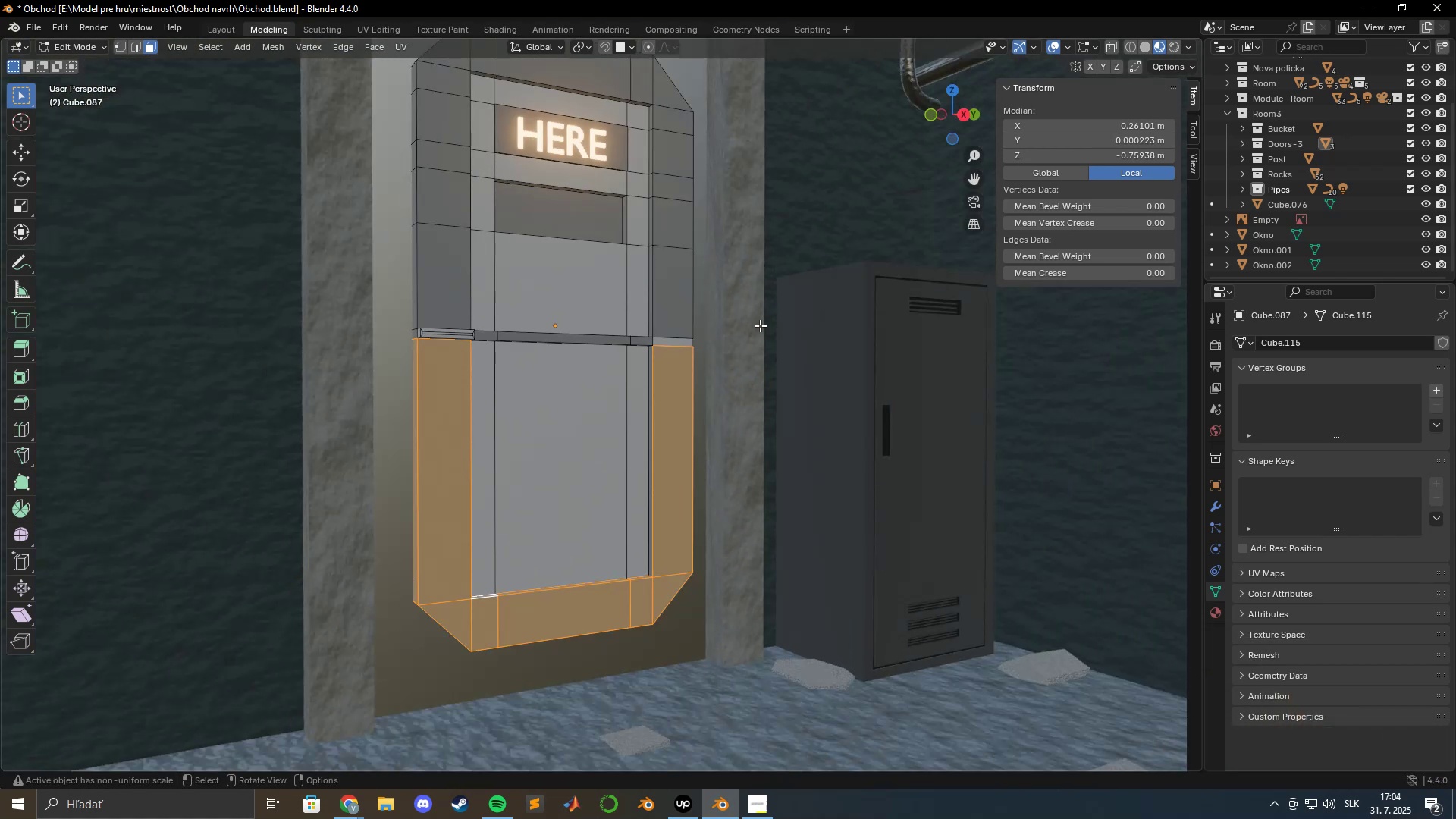 
hold_key(key=ShiftLeft, duration=0.53)
 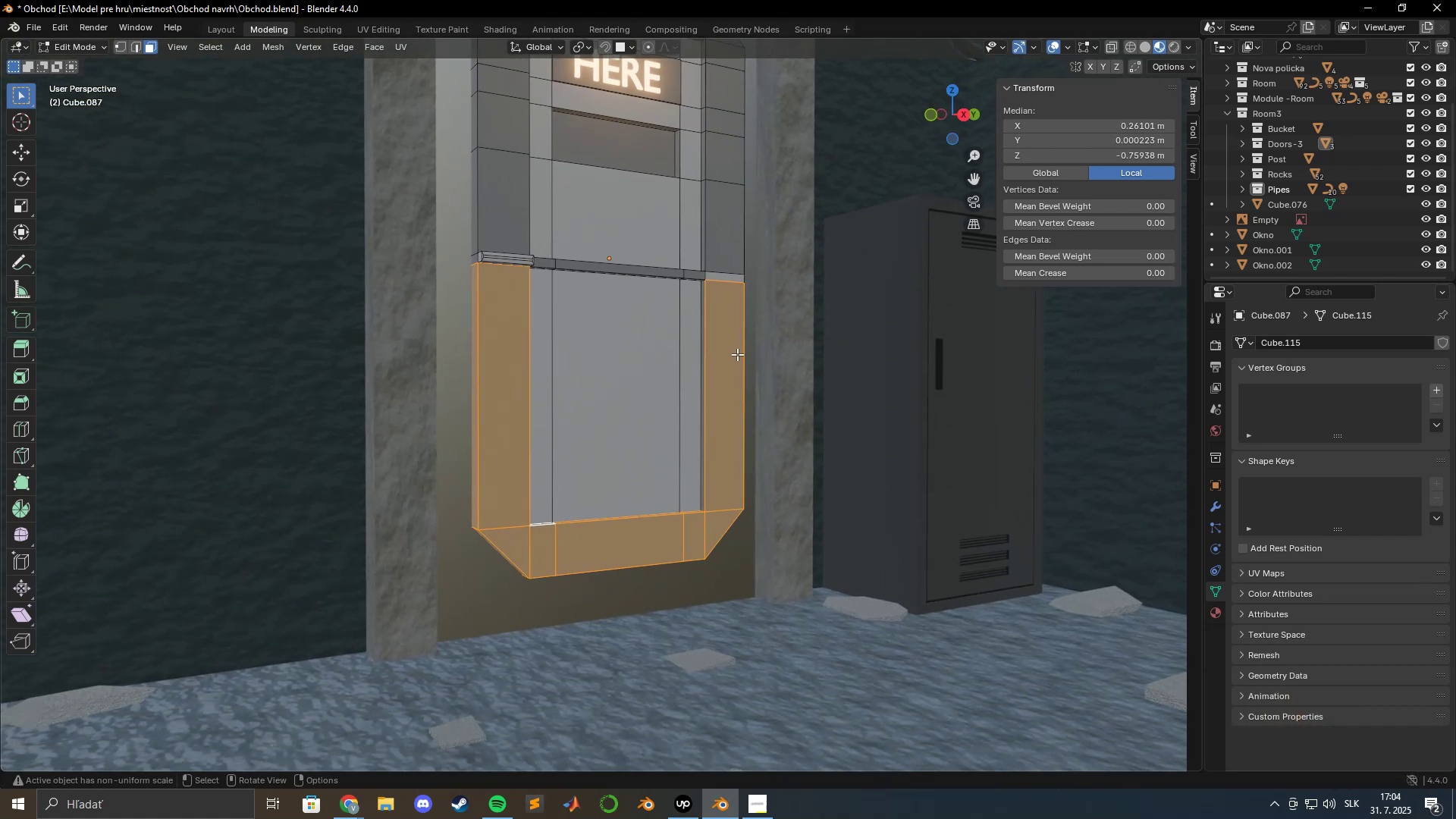 
hold_key(key=ShiftLeft, duration=1.5)
 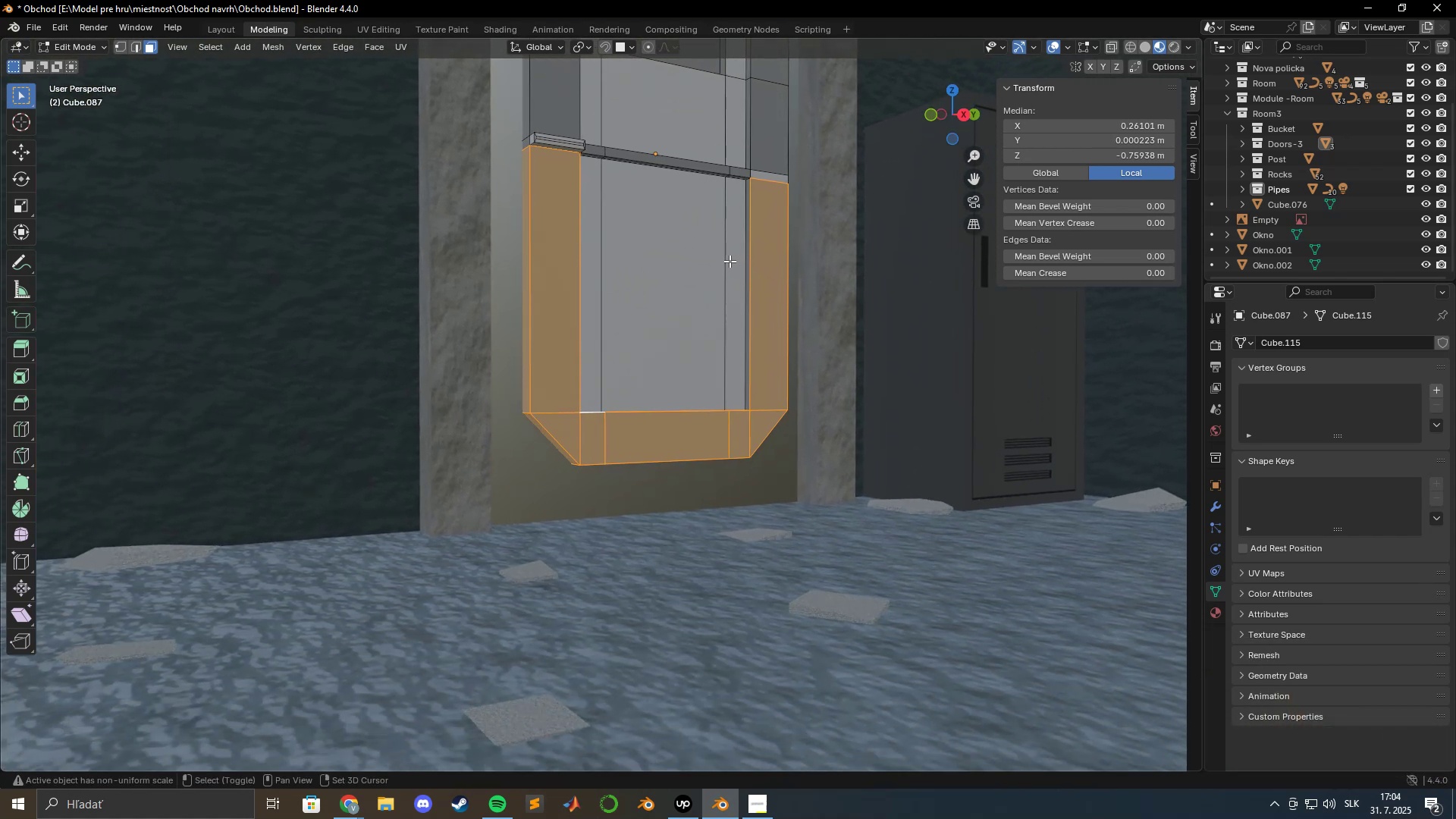 
hold_key(key=ShiftLeft, duration=0.58)
 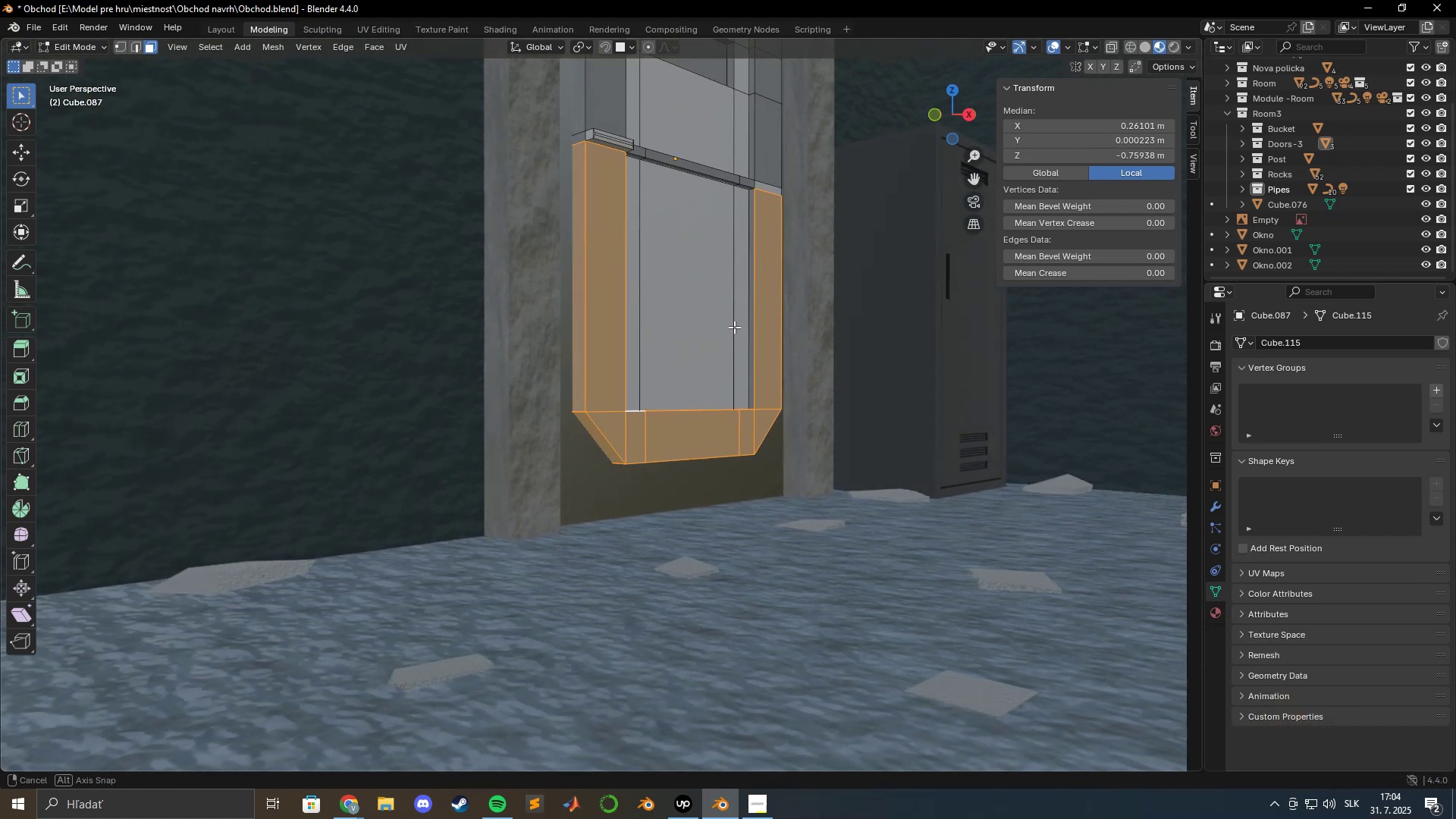 
hold_key(key=ShiftLeft, duration=0.46)
 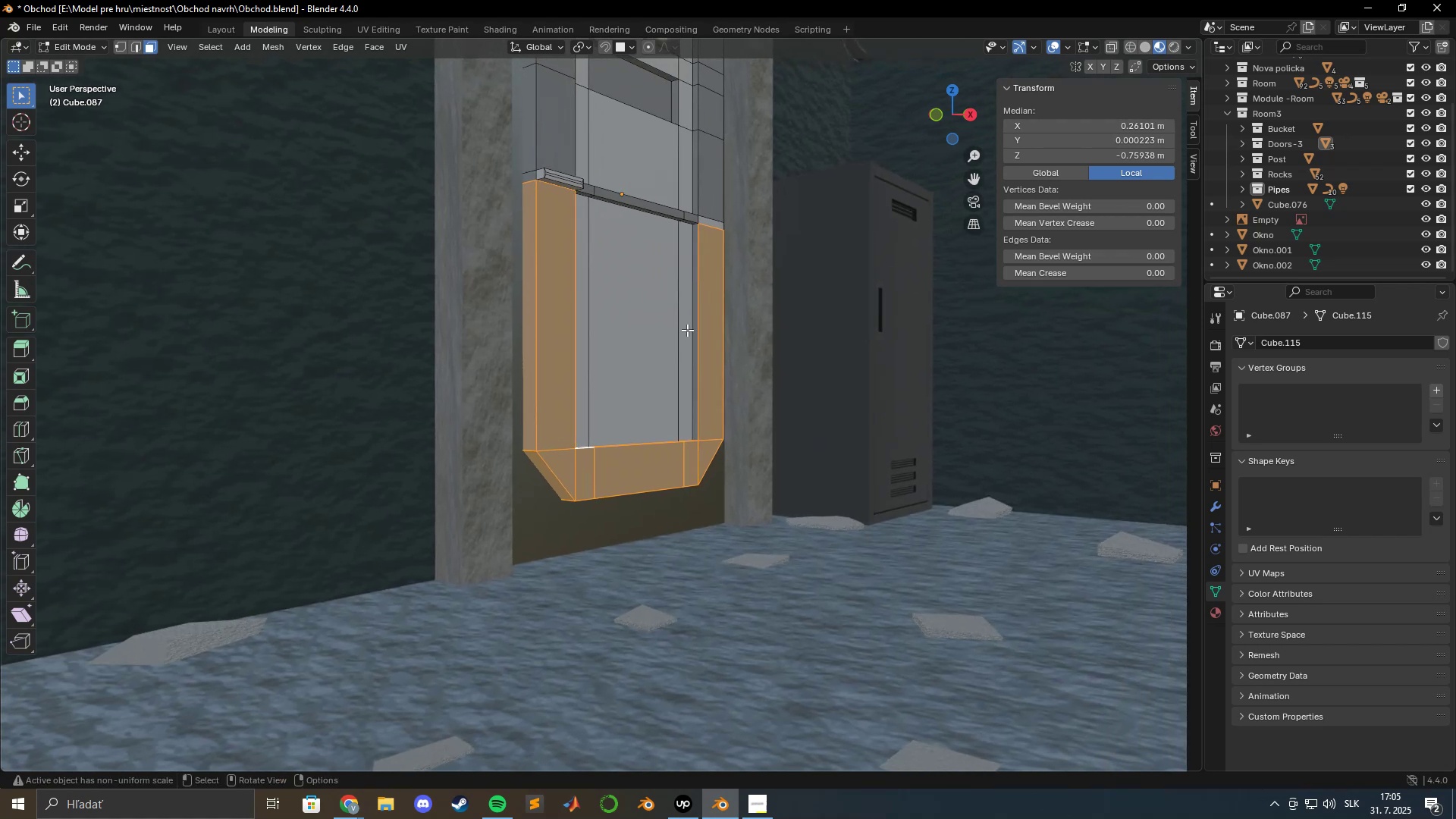 
scroll: coordinate [693, 329], scroll_direction: up, amount: 2.0
 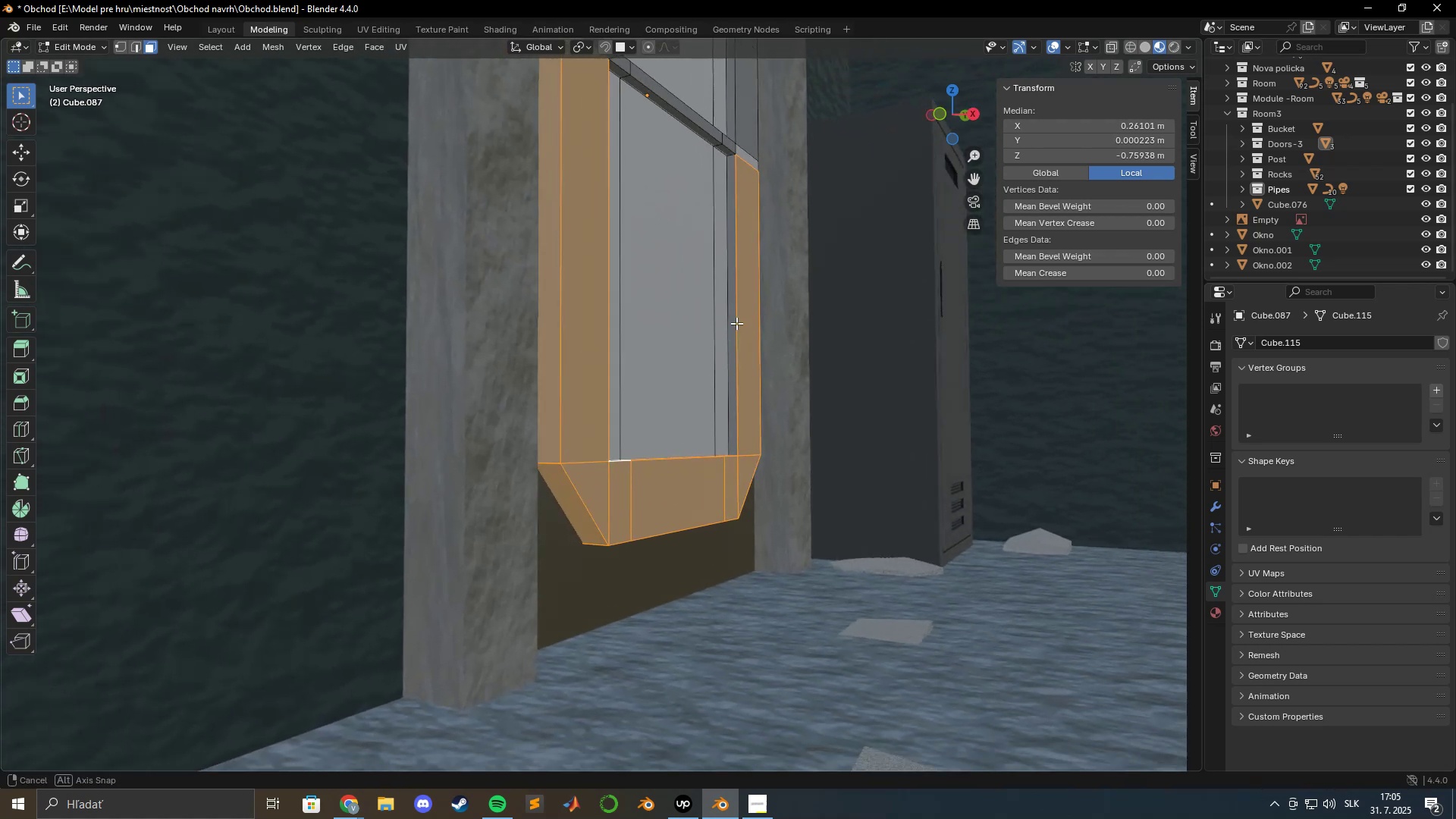 
hold_key(key=ShiftLeft, duration=0.47)
 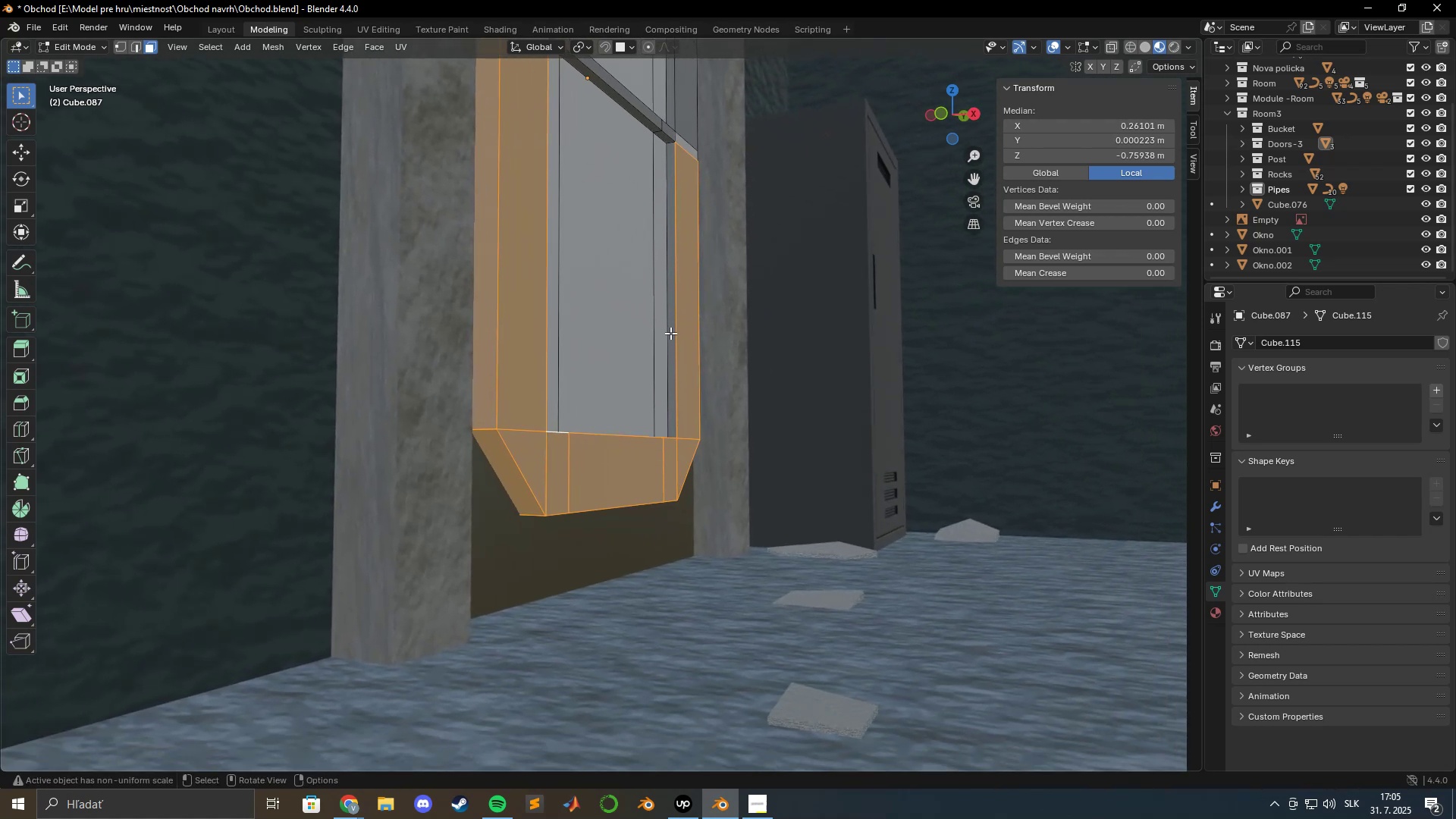 
type(gz)
key(Escape)
 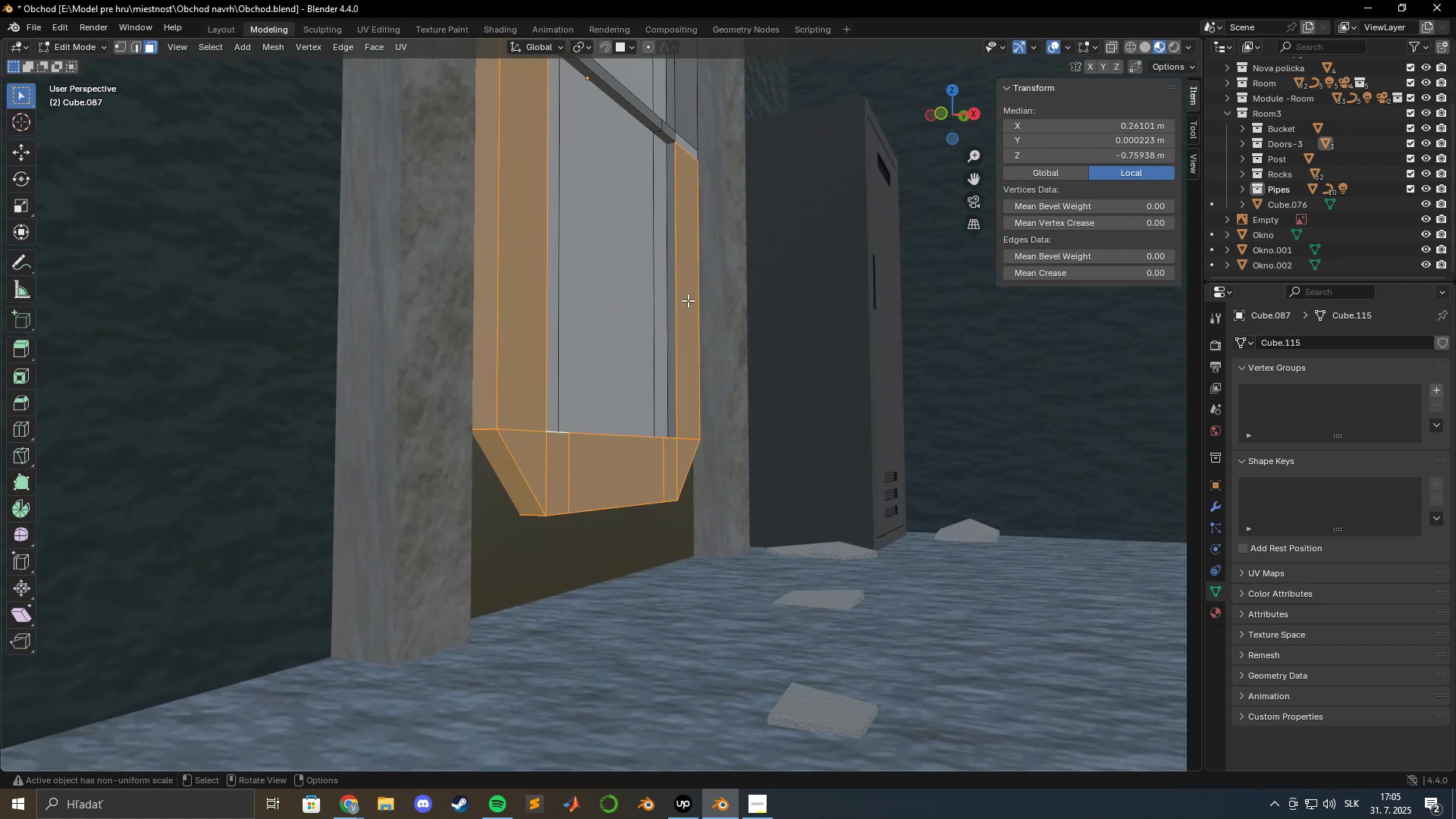 
hold_key(key=ShiftLeft, duration=0.49)
 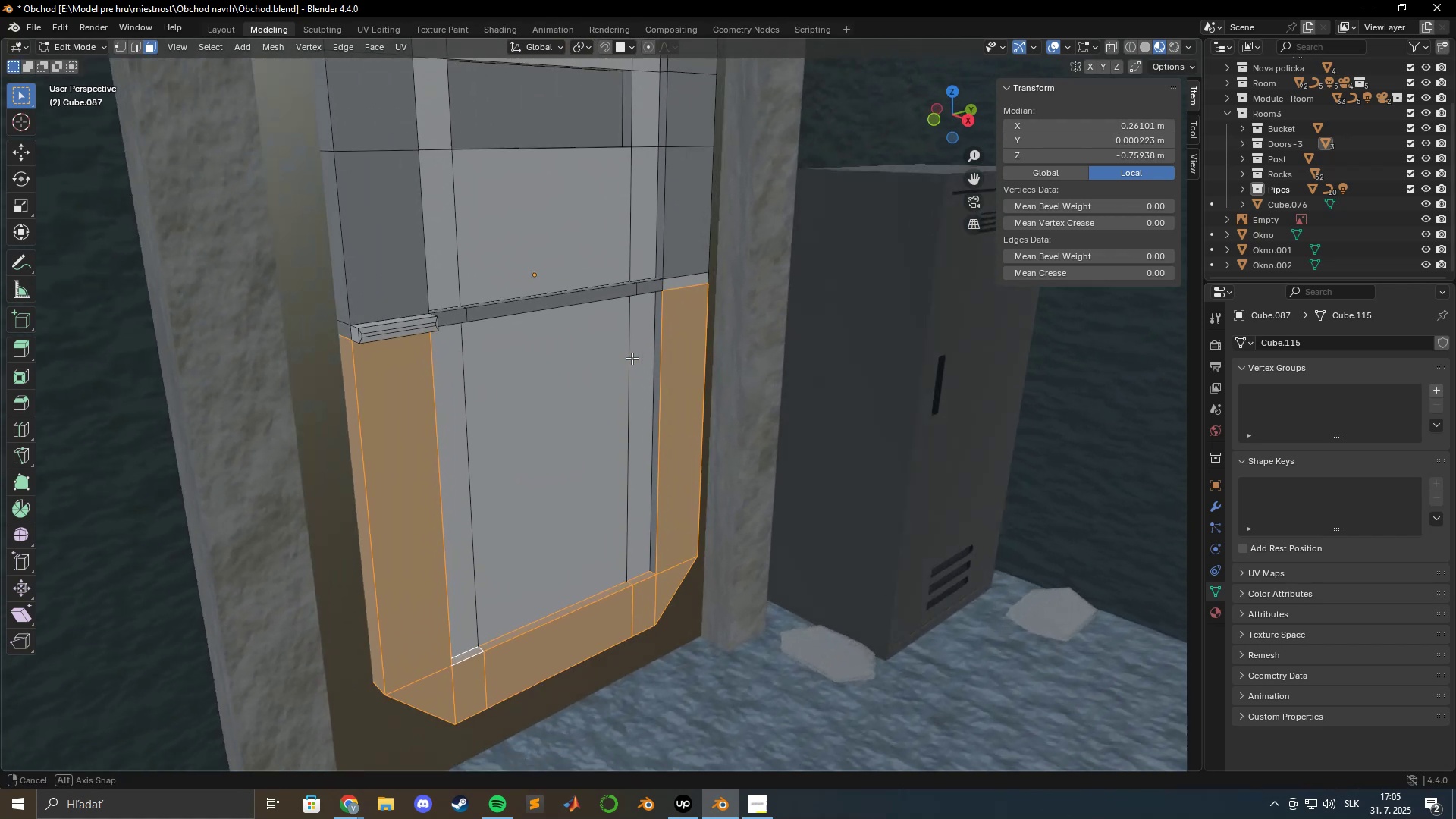 
hold_key(key=ShiftLeft, duration=0.49)
 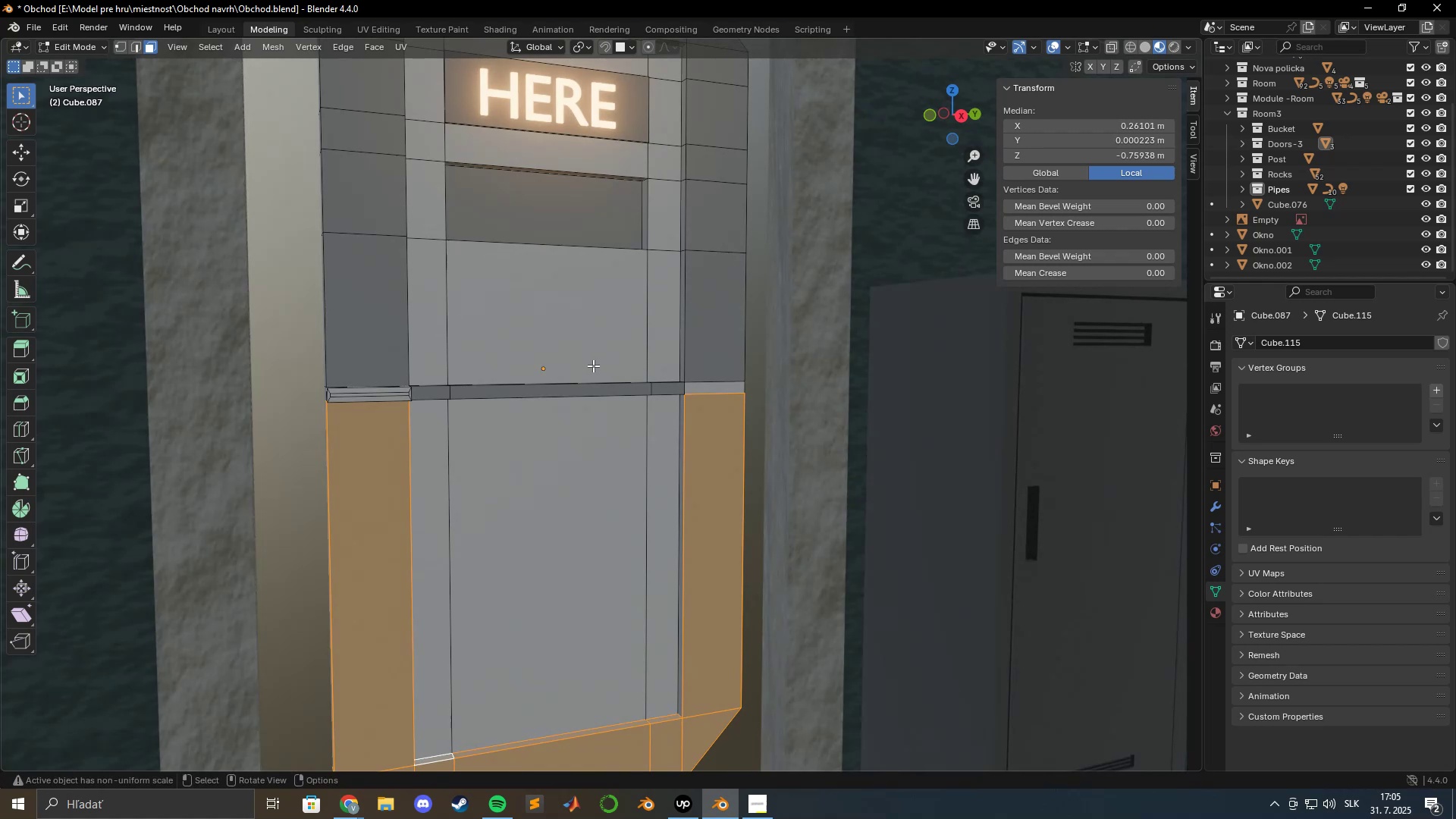 
scroll: coordinate [592, 365], scroll_direction: down, amount: 4.0
 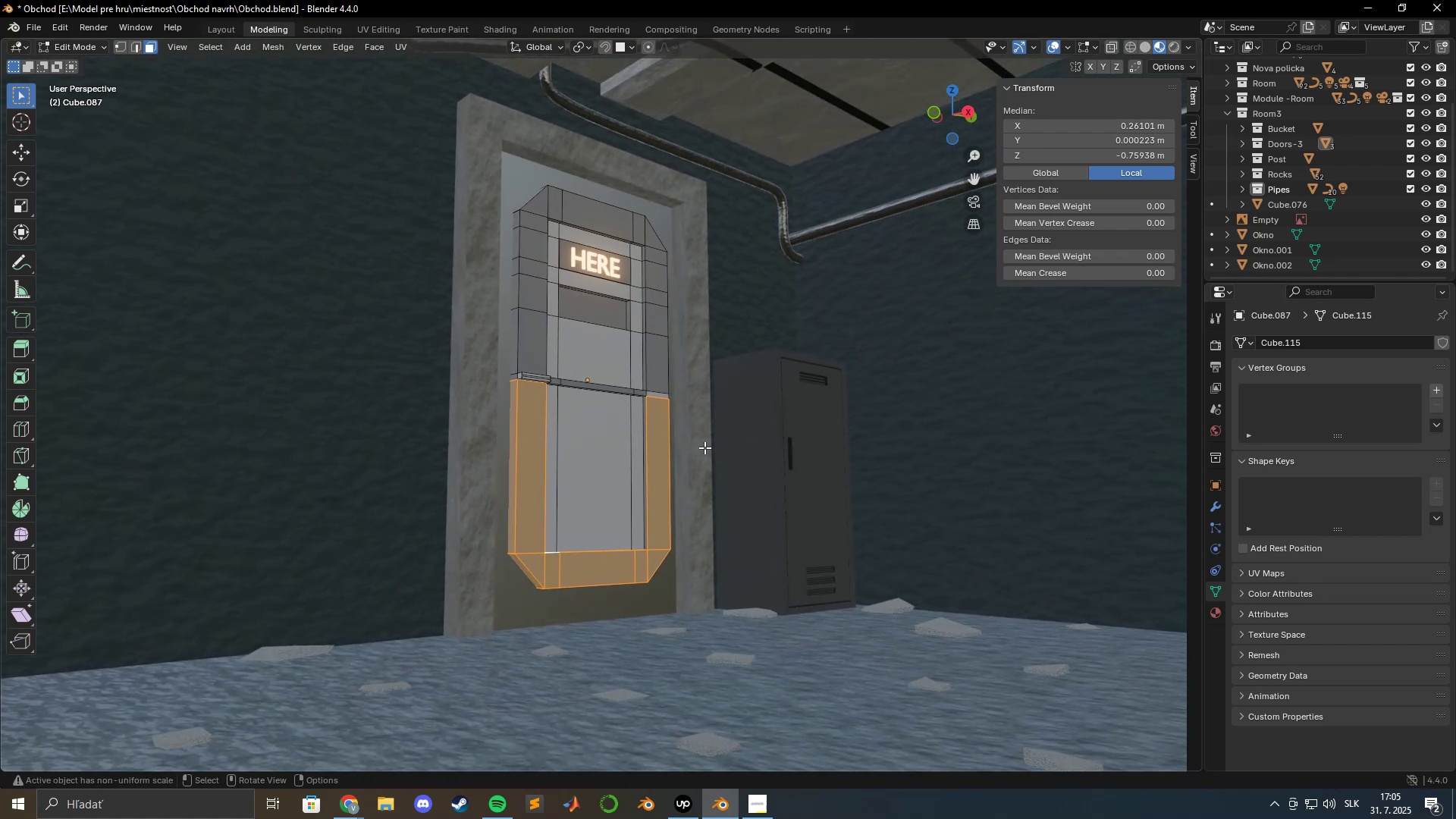 
key(Tab)
 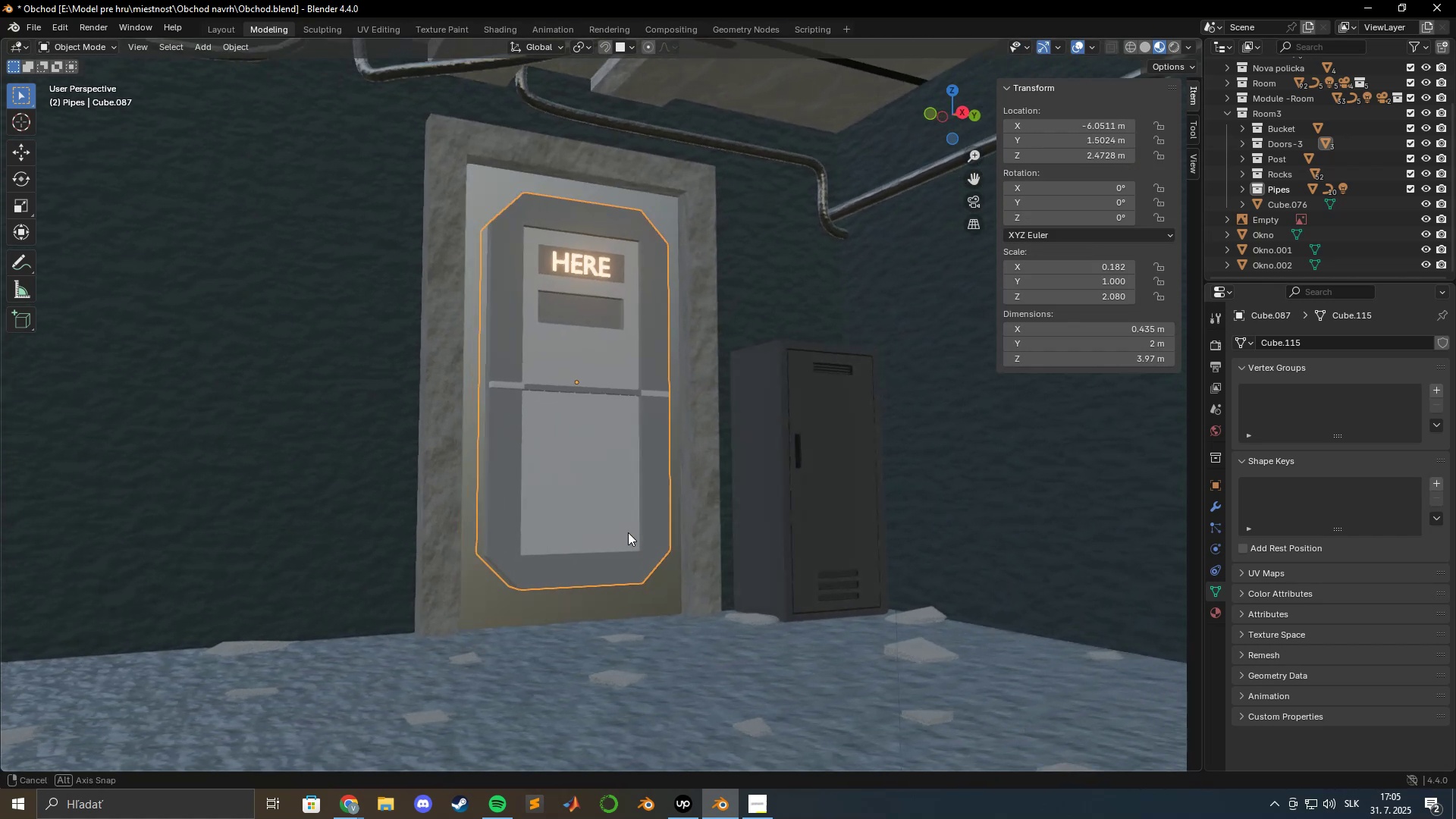 
hold_key(key=ShiftLeft, duration=0.44)
 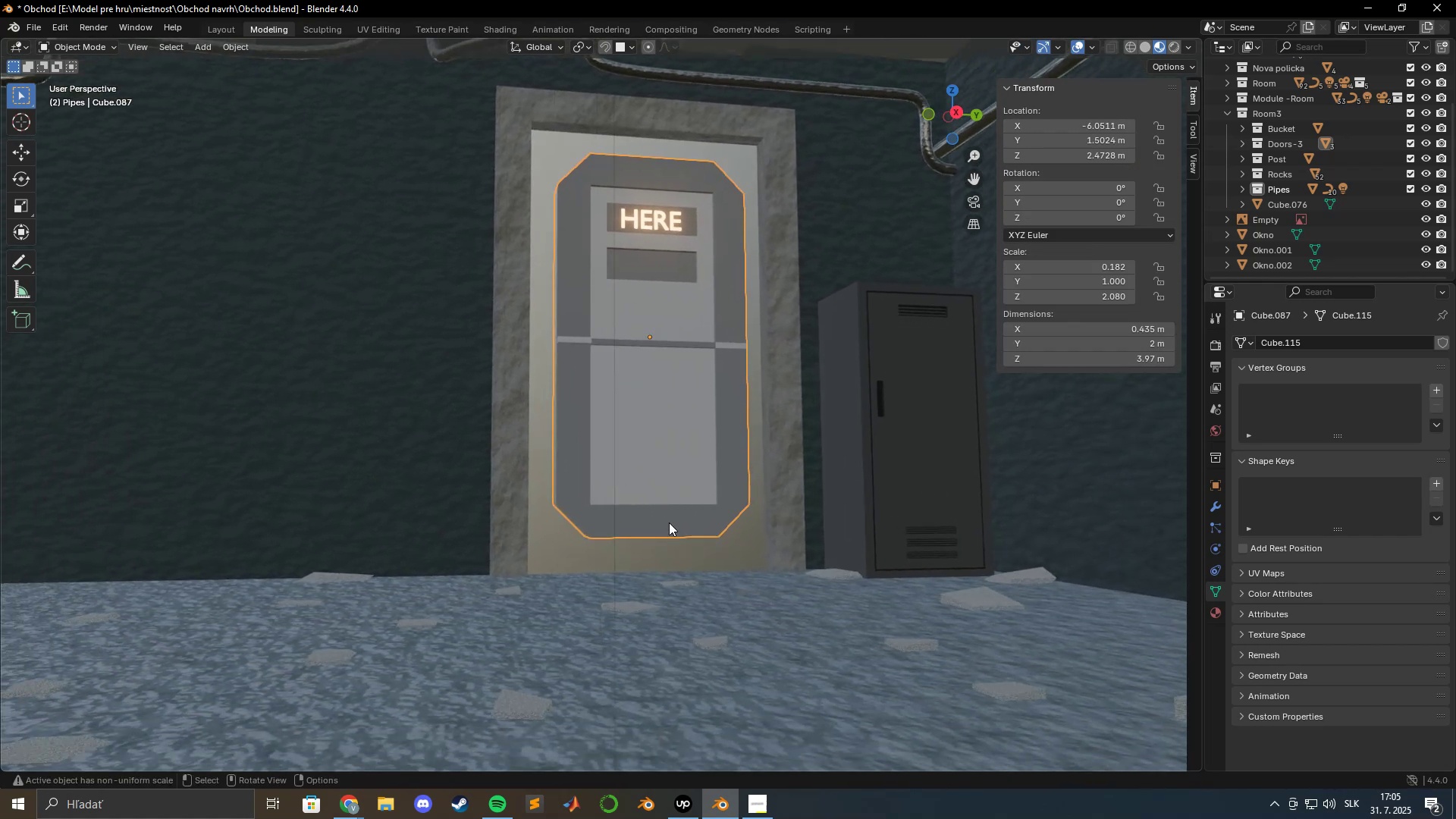 
scroll: coordinate [668, 526], scroll_direction: up, amount: 4.0
 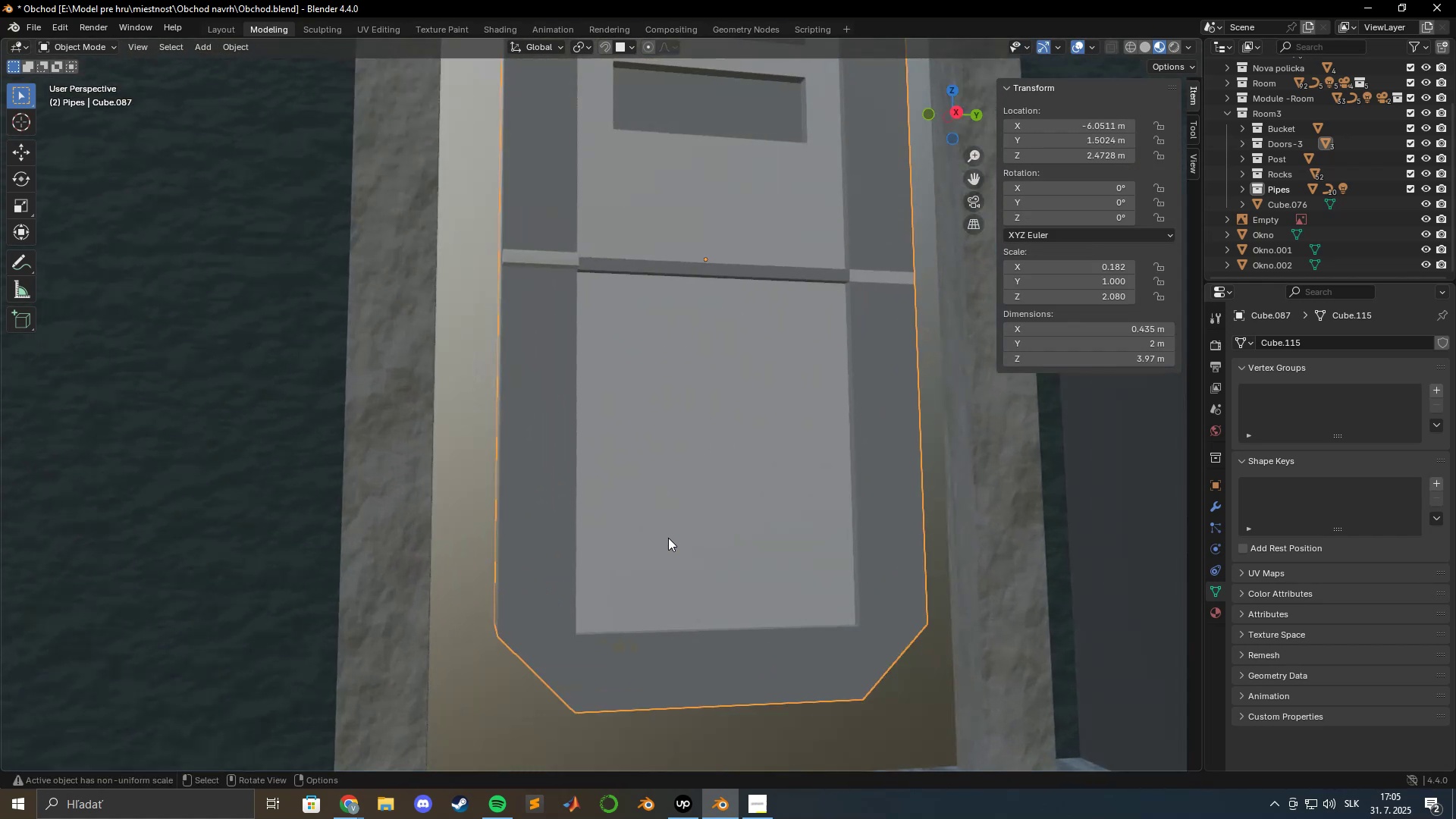 
hold_key(key=ShiftLeft, duration=0.42)
 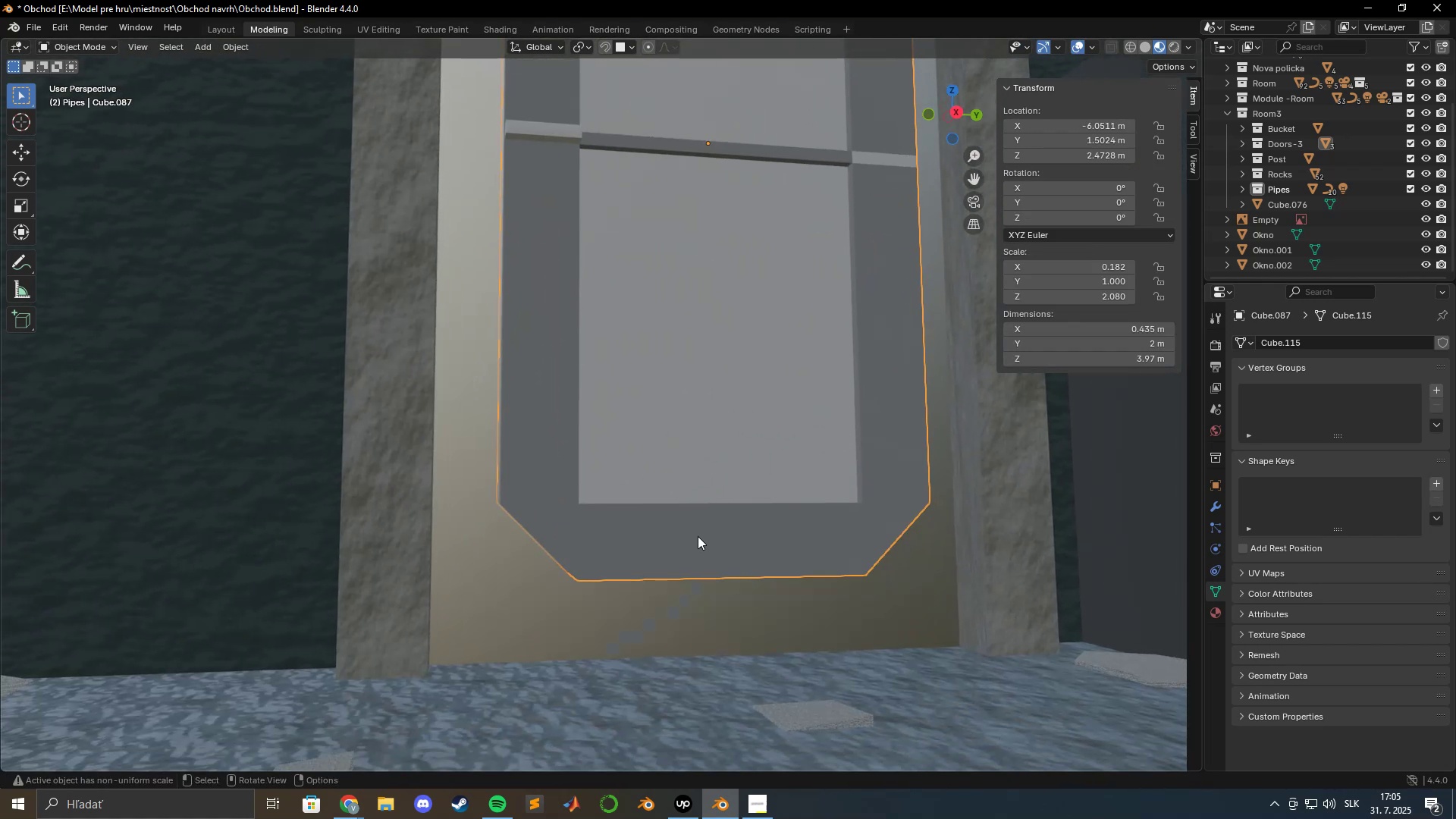 
scroll: coordinate [698, 536], scroll_direction: up, amount: 3.0
 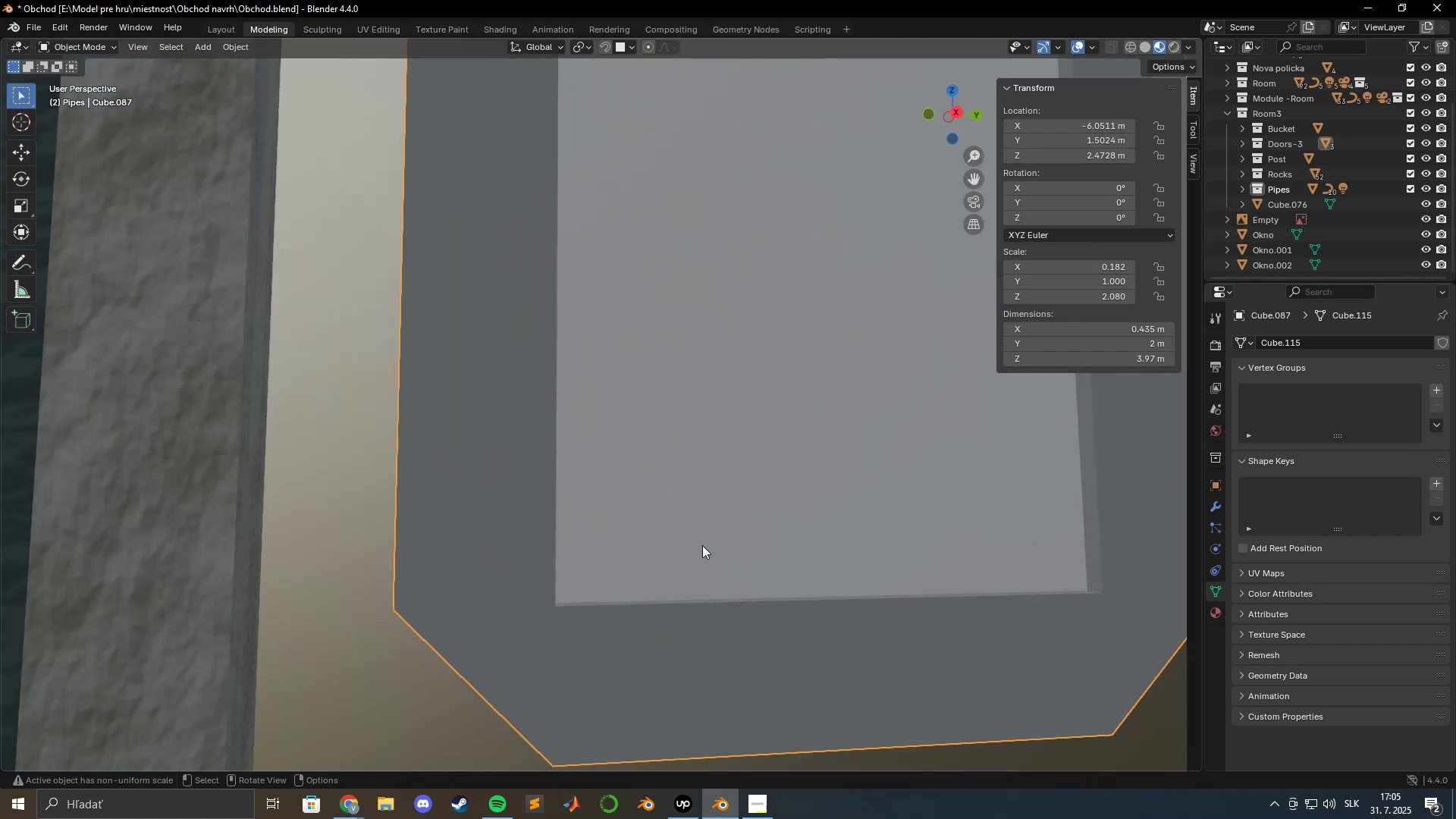 
hold_key(key=ShiftLeft, duration=0.39)
 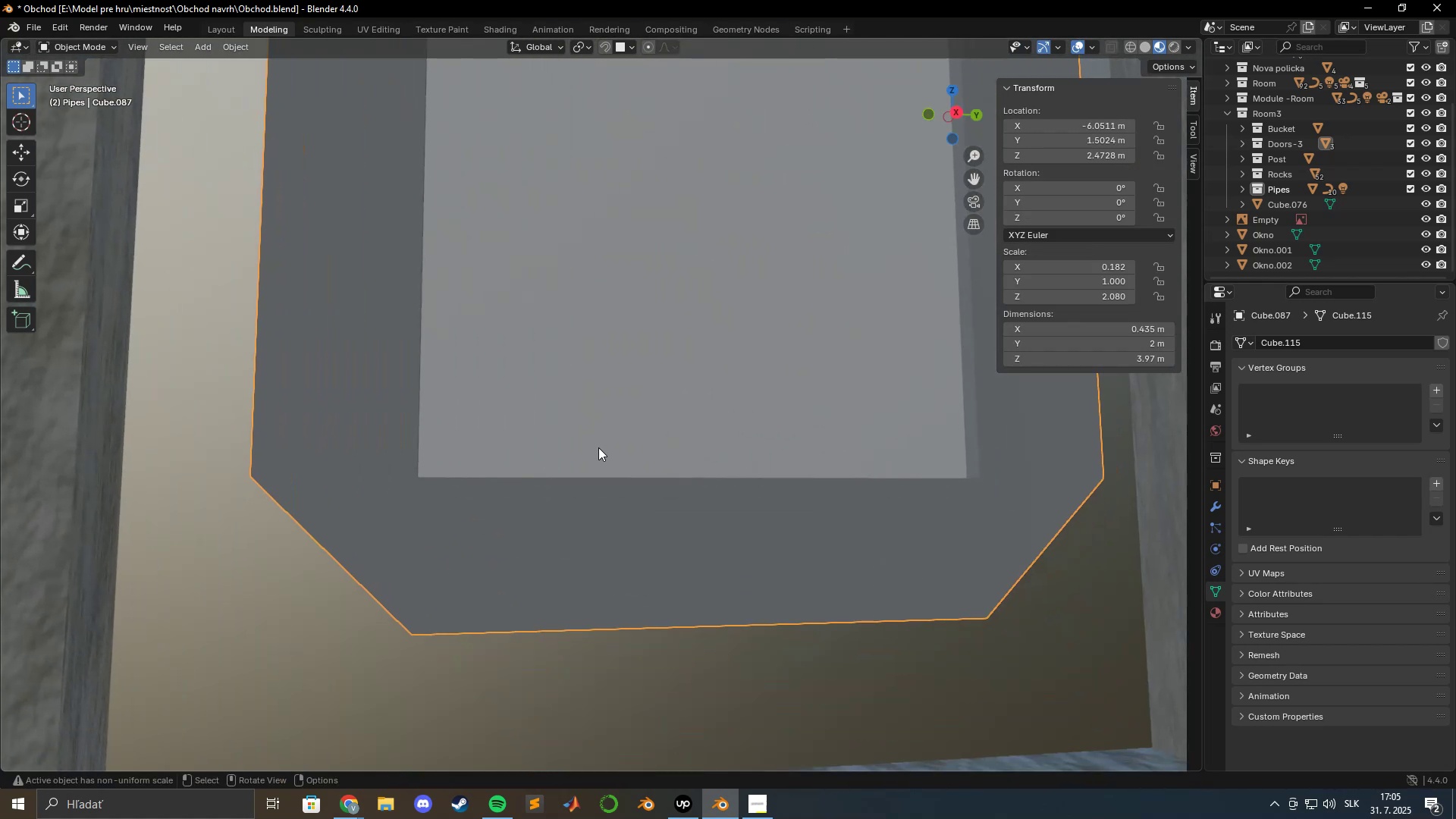 
key(Tab)
 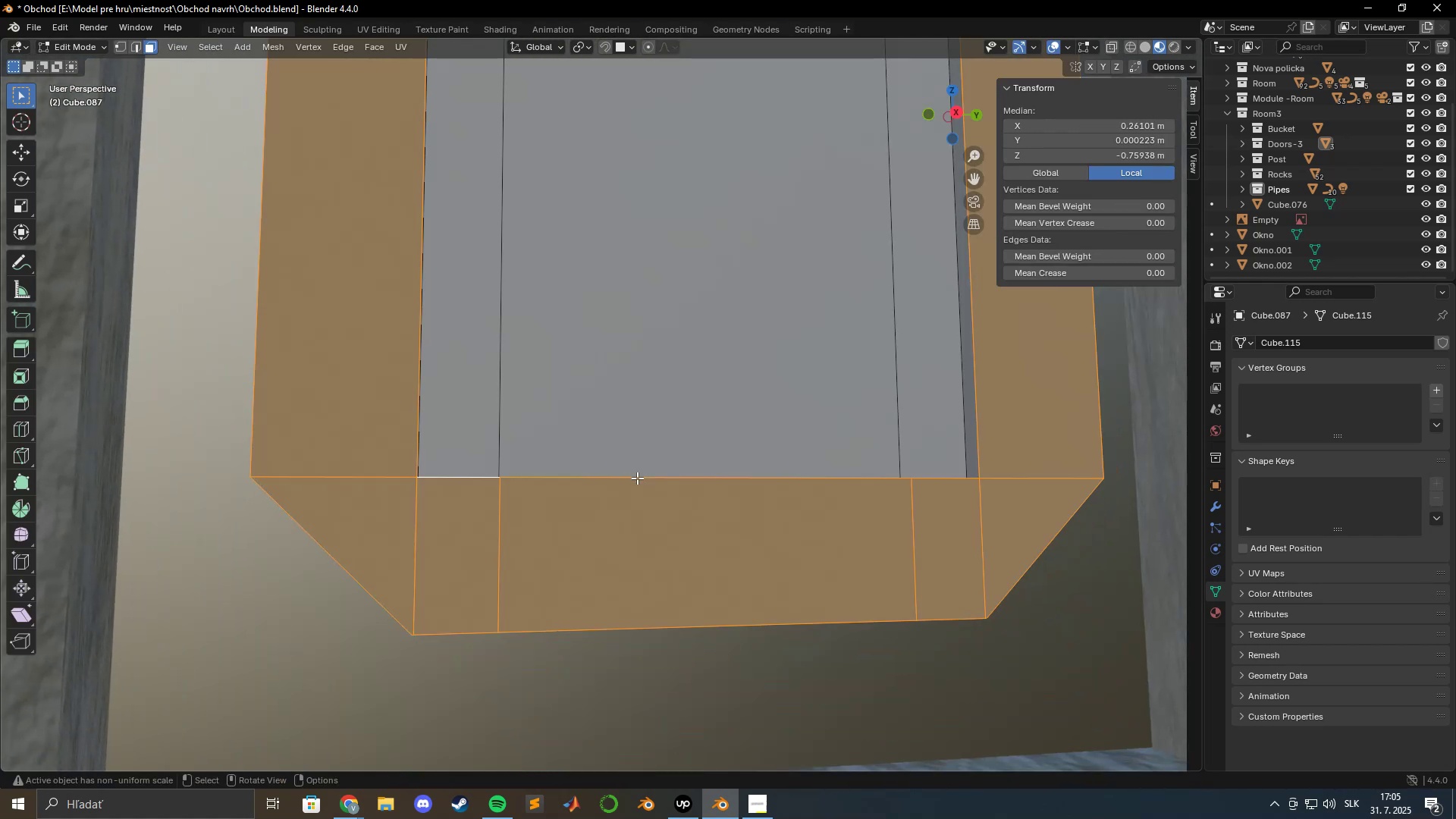 
key(Shift+ShiftLeft)
 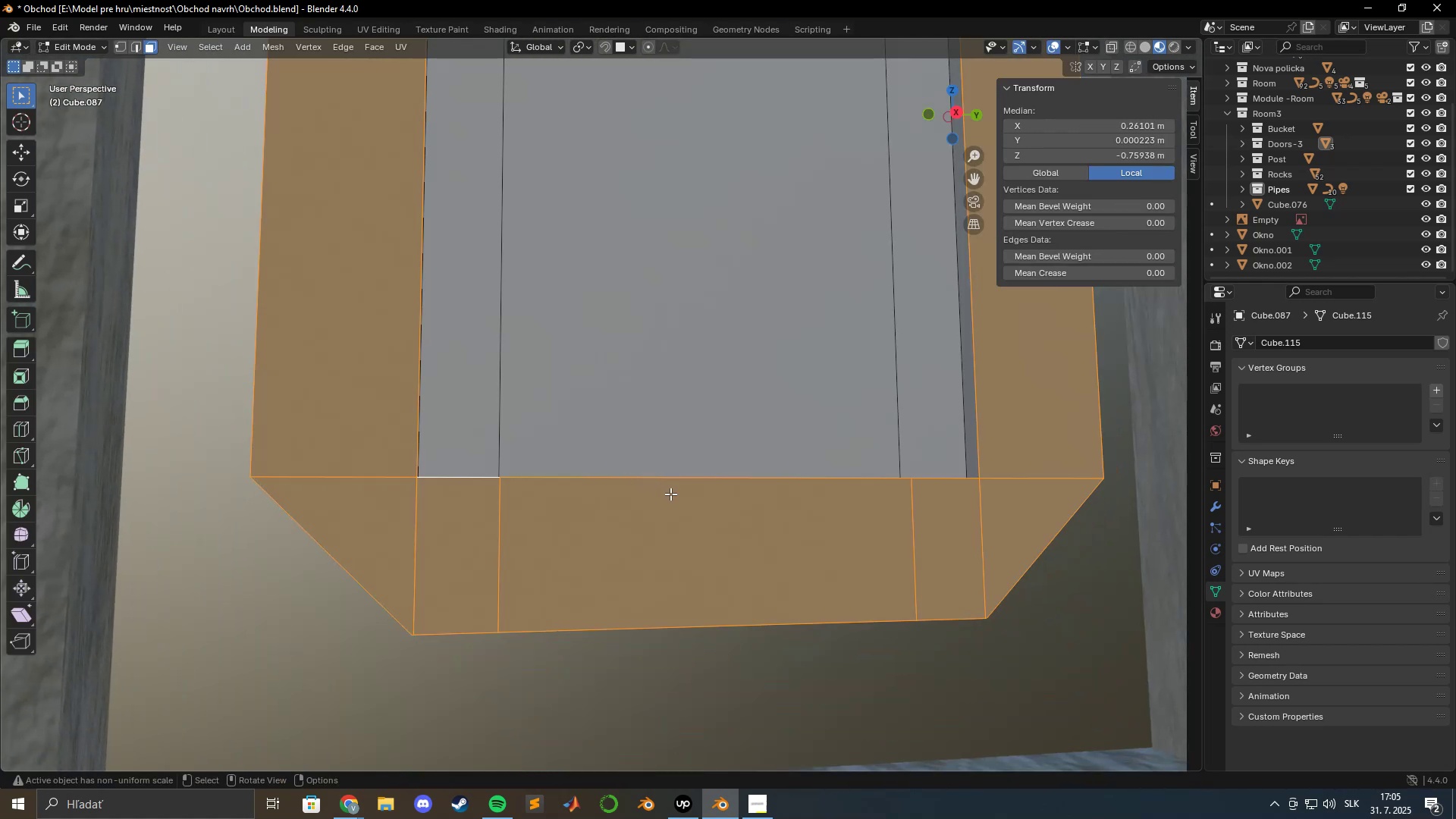 
scroll: coordinate [751, 497], scroll_direction: down, amount: 3.0
 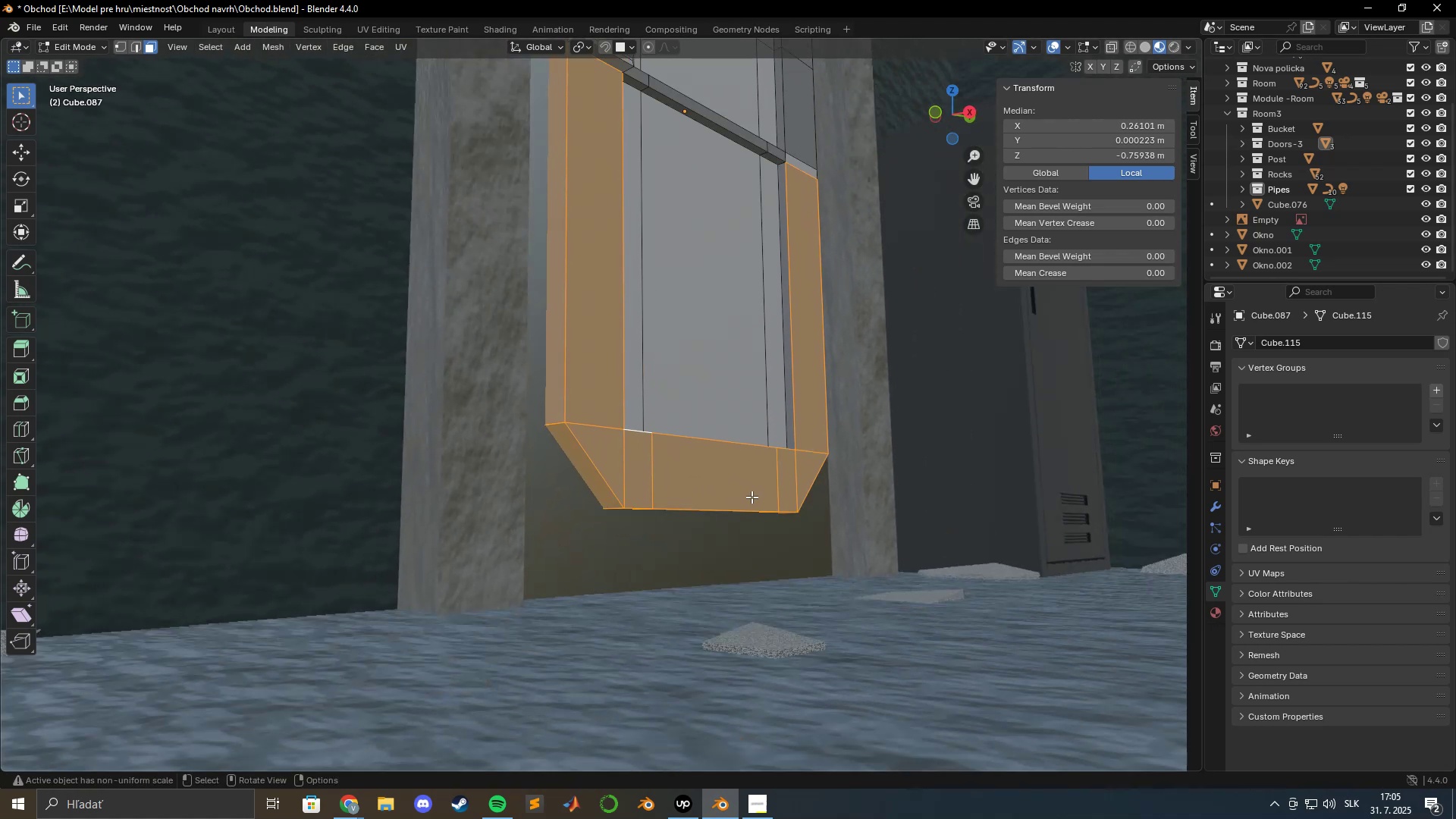 
hold_key(key=ShiftLeft, duration=0.56)
 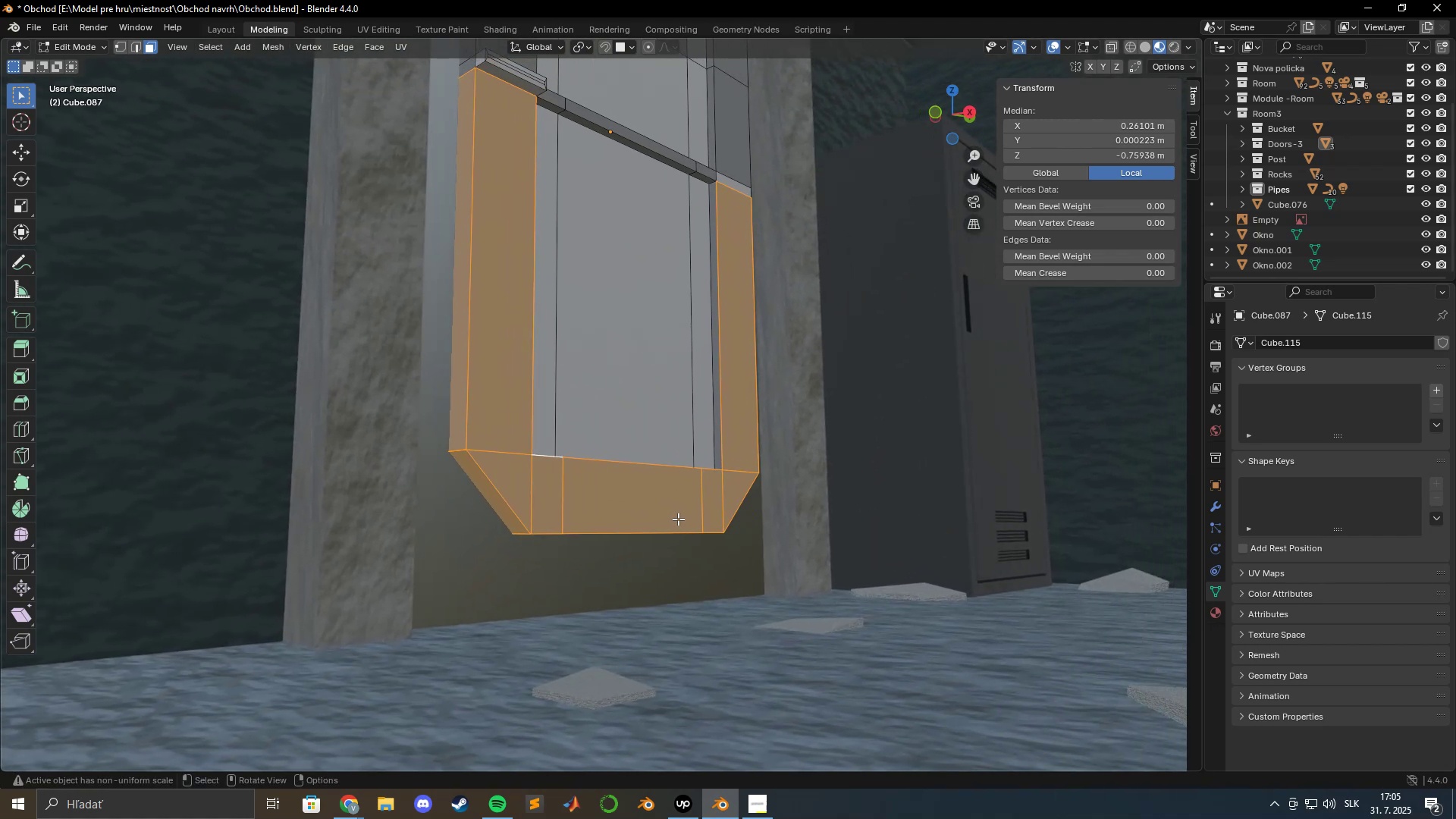 
scroll: coordinate [678, 519], scroll_direction: up, amount: 2.0
 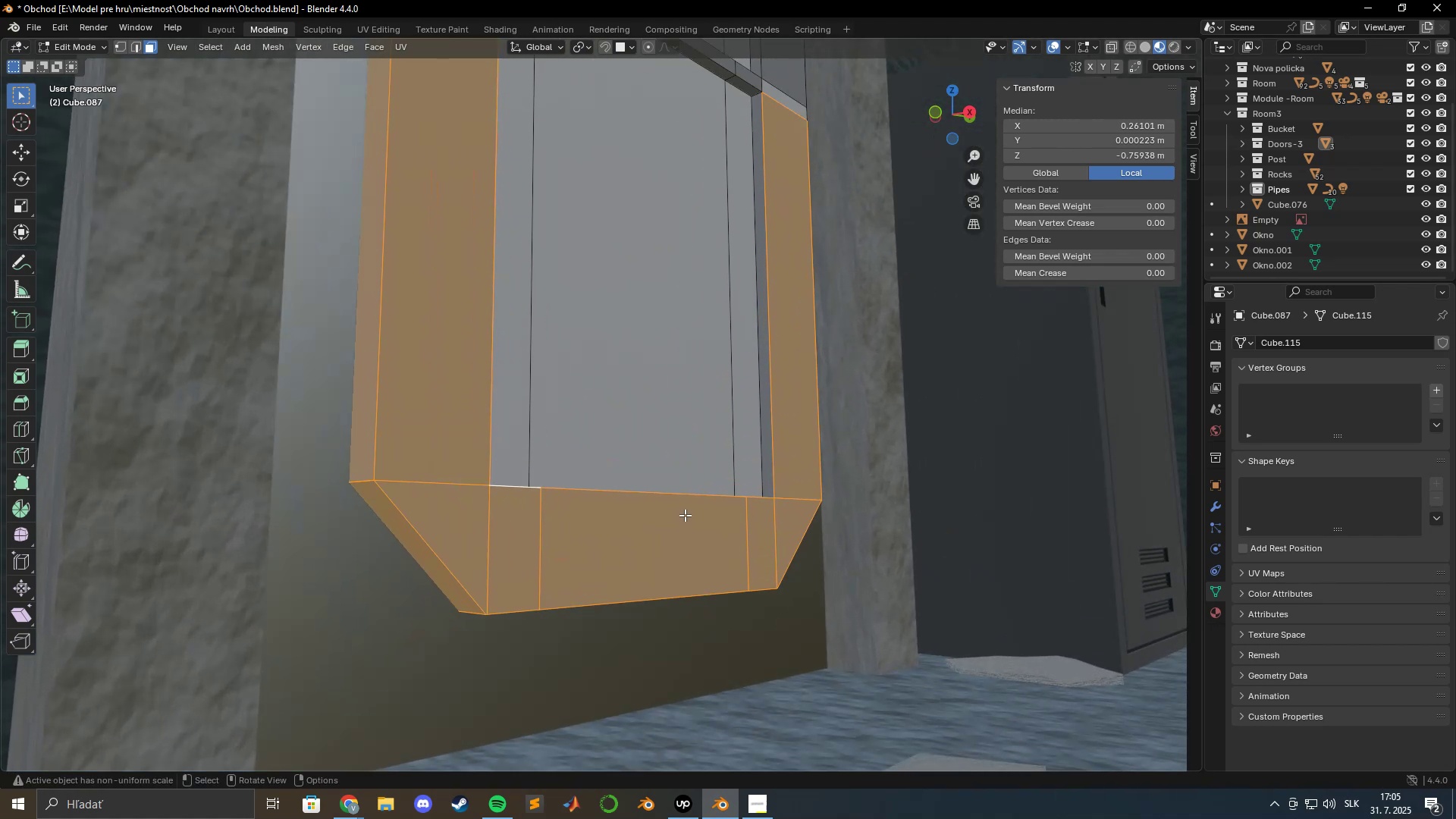 
key(Shift+ShiftLeft)
 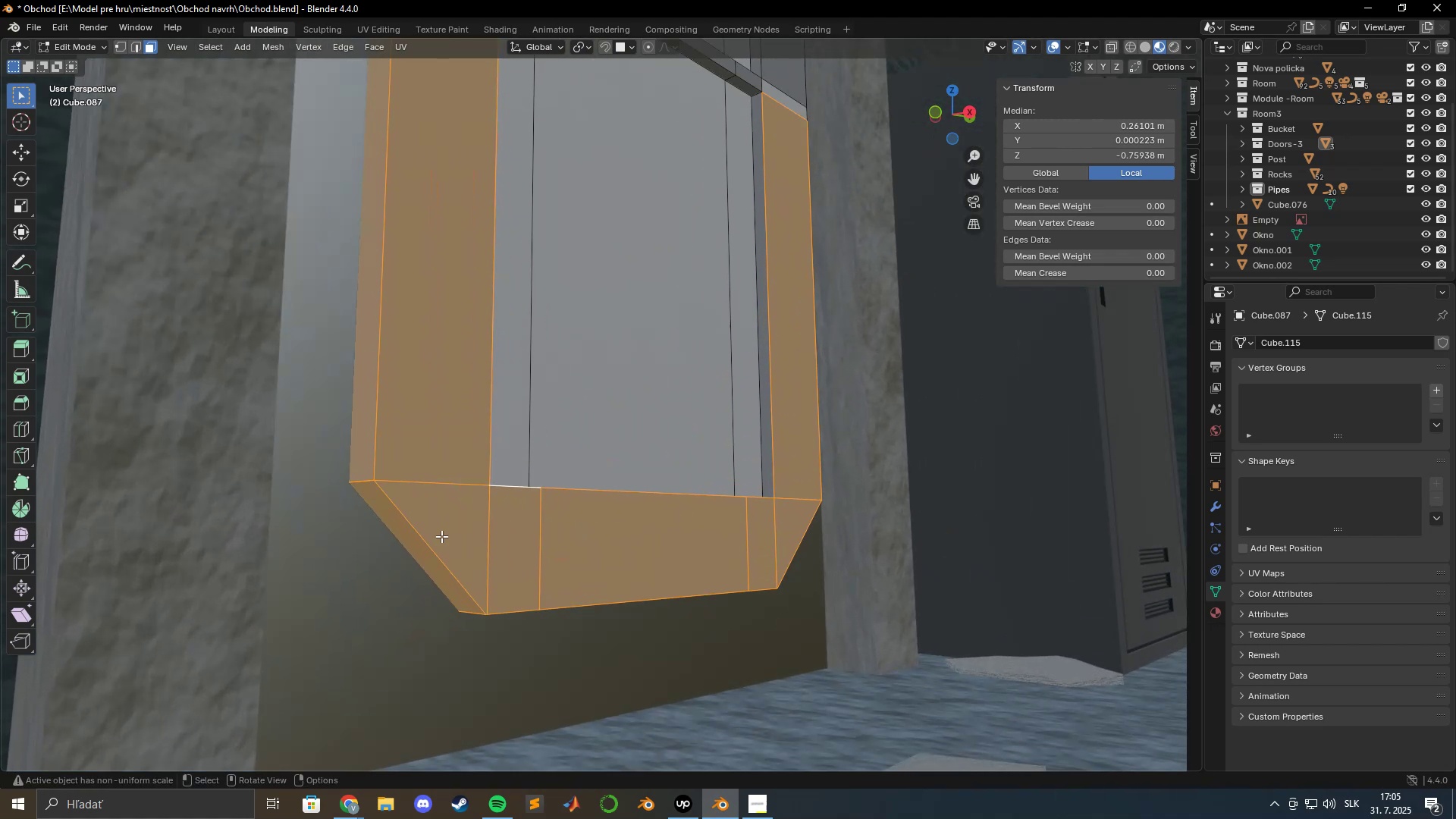 
left_click([446, 534])
 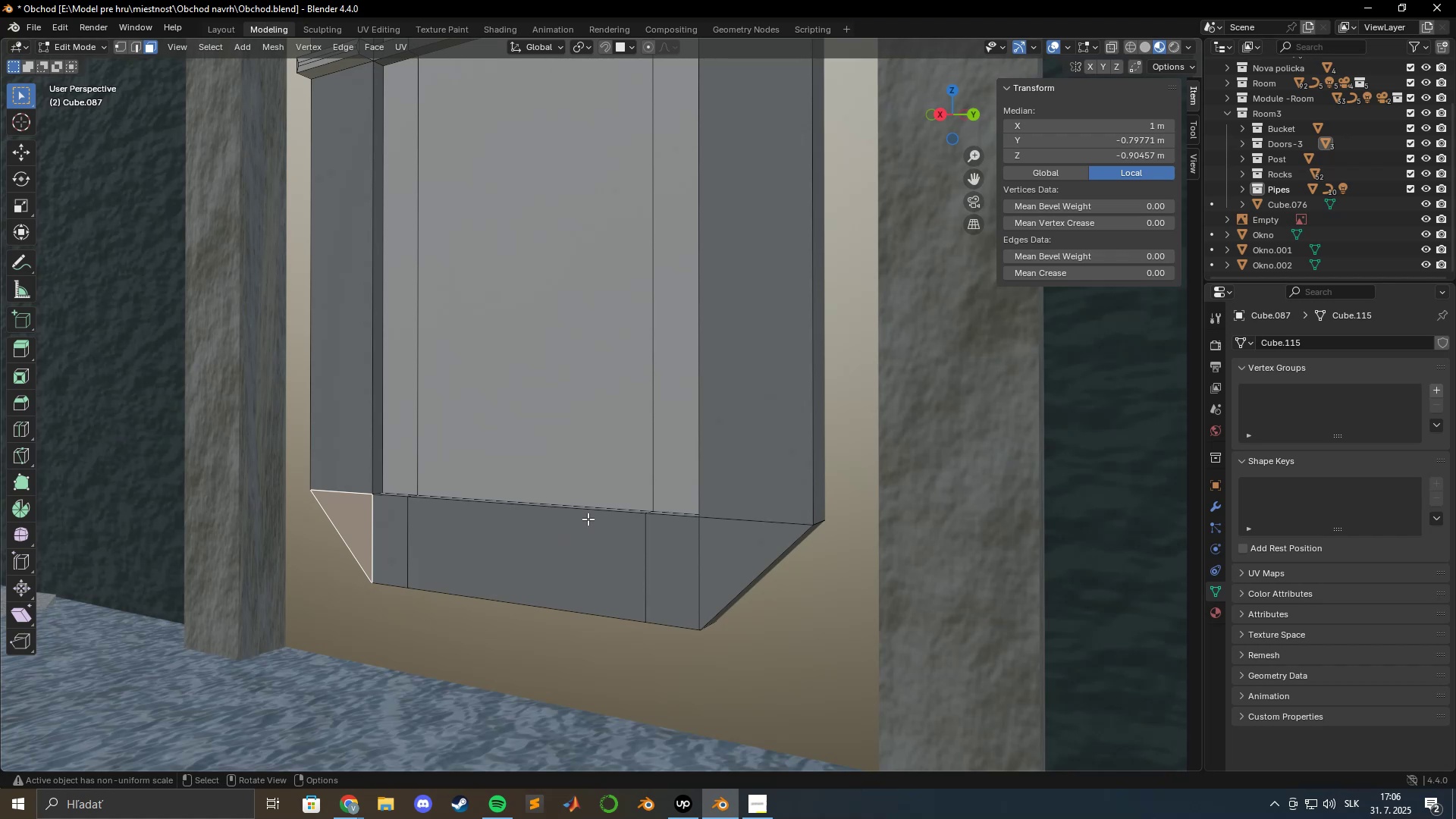 
wait(67.09)
 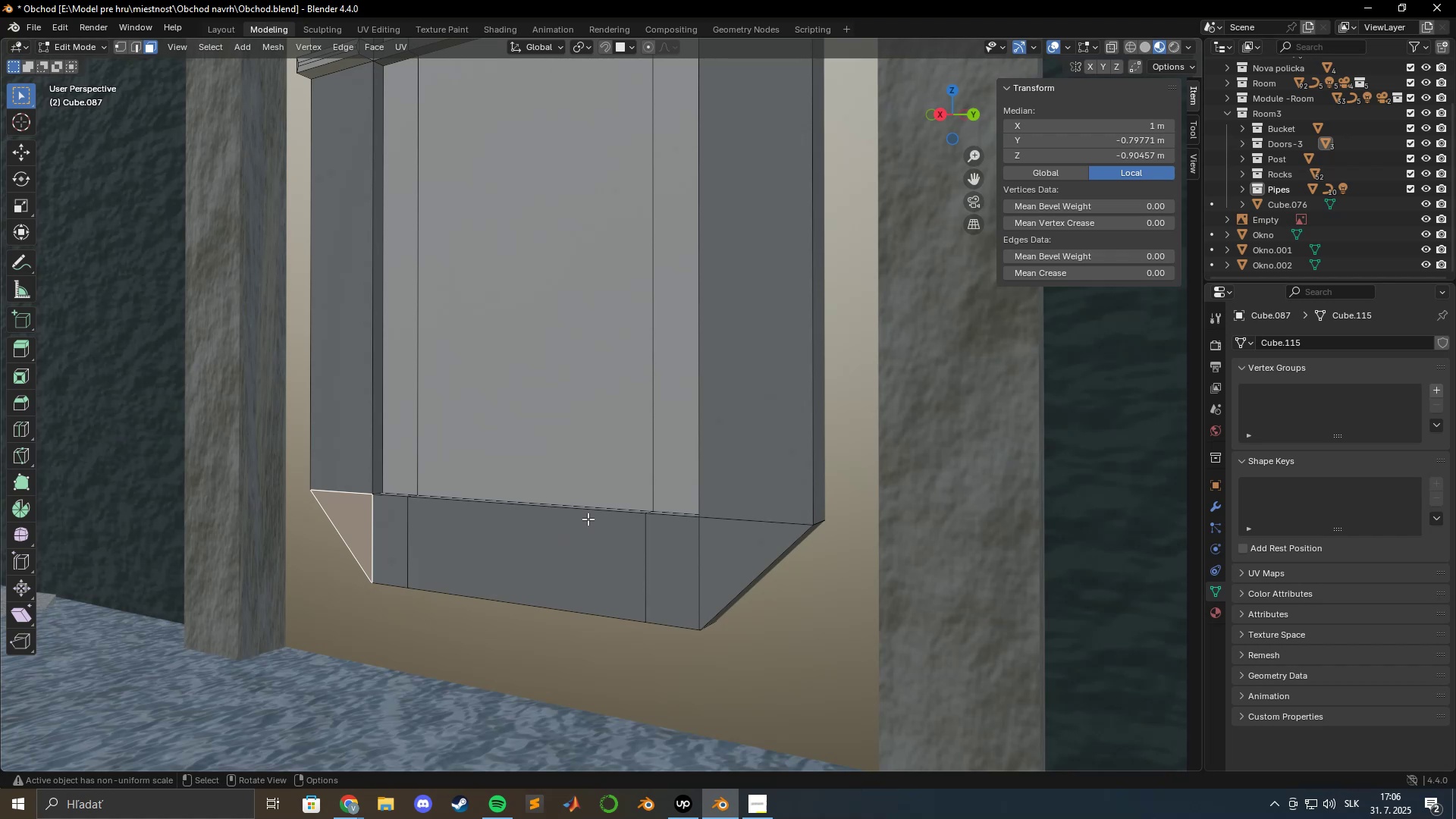 
key(Tab)
 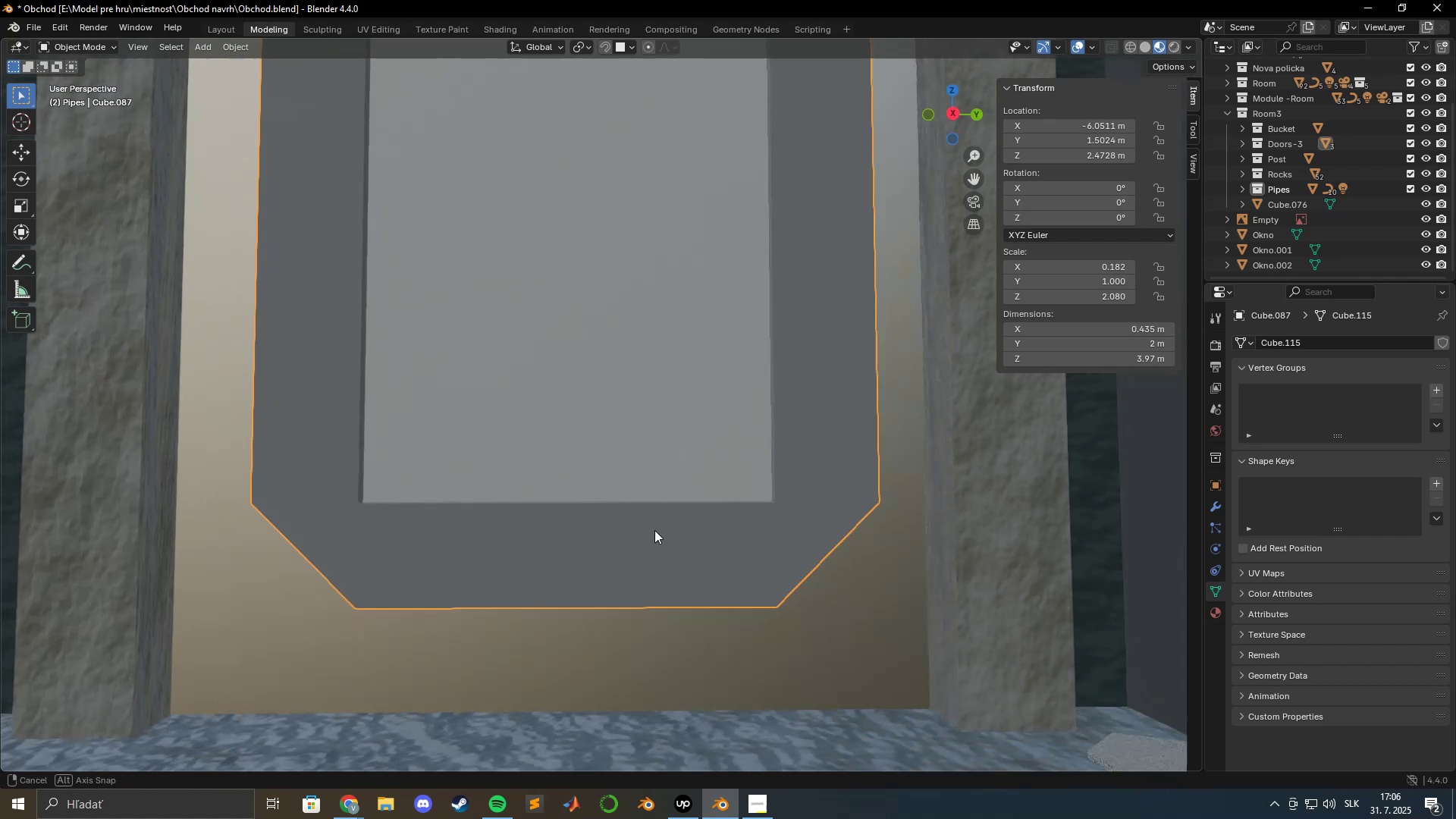 
scroll: coordinate [652, 536], scroll_direction: down, amount: 4.0
 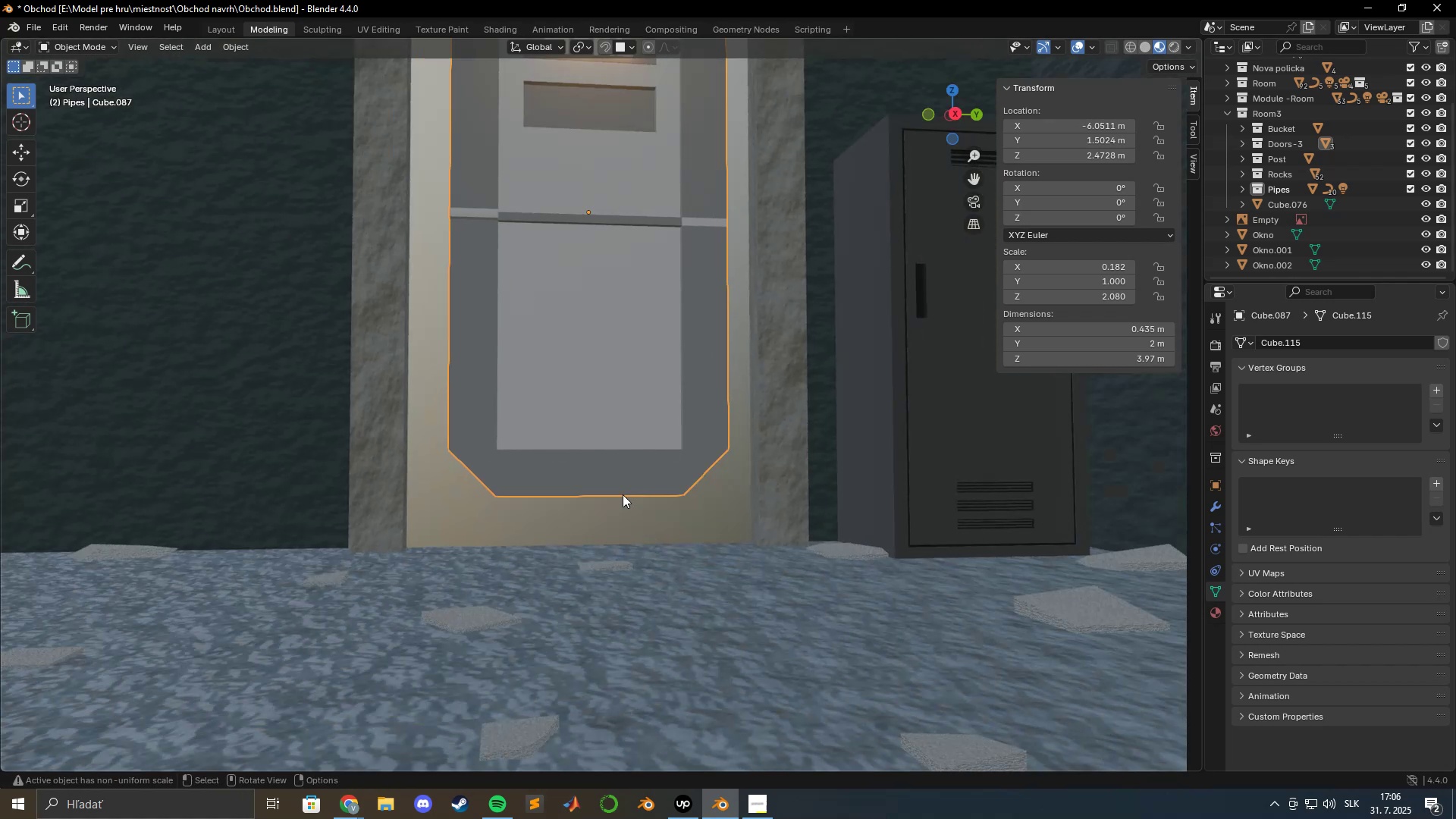 
hold_key(key=ShiftLeft, duration=0.47)
 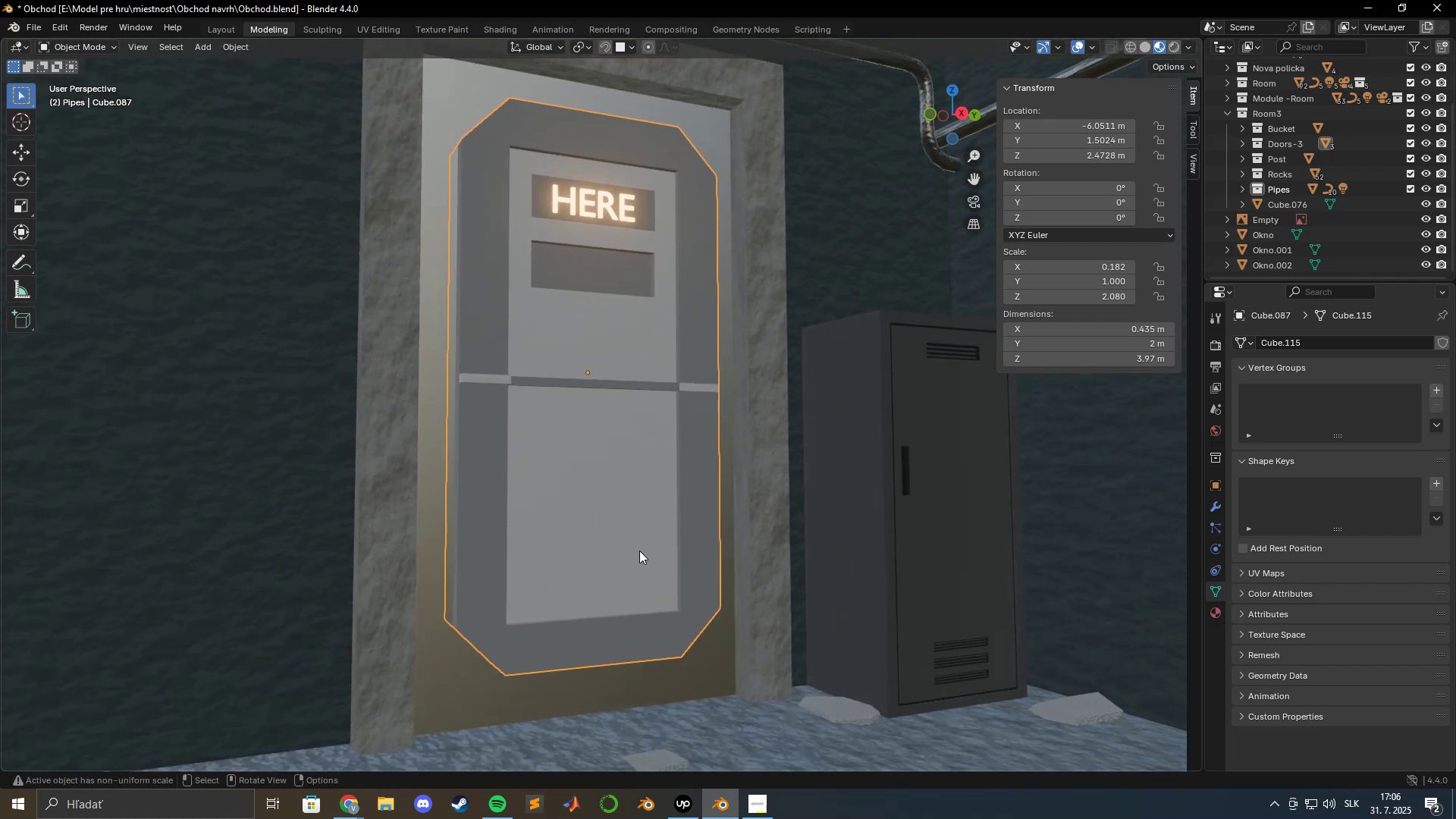 
scroll: coordinate [636, 549], scroll_direction: up, amount: 1.0
 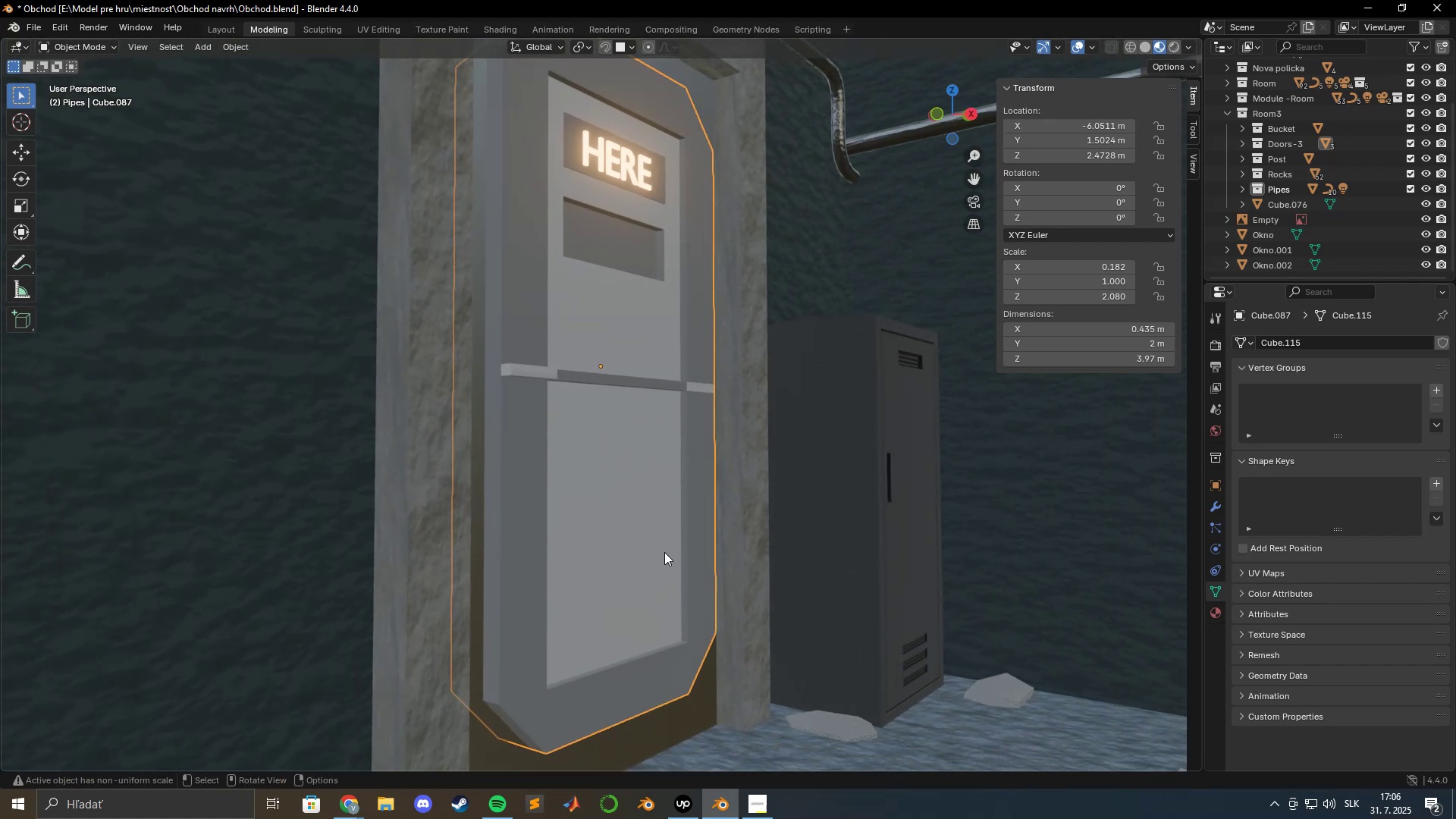 
wait(6.03)
 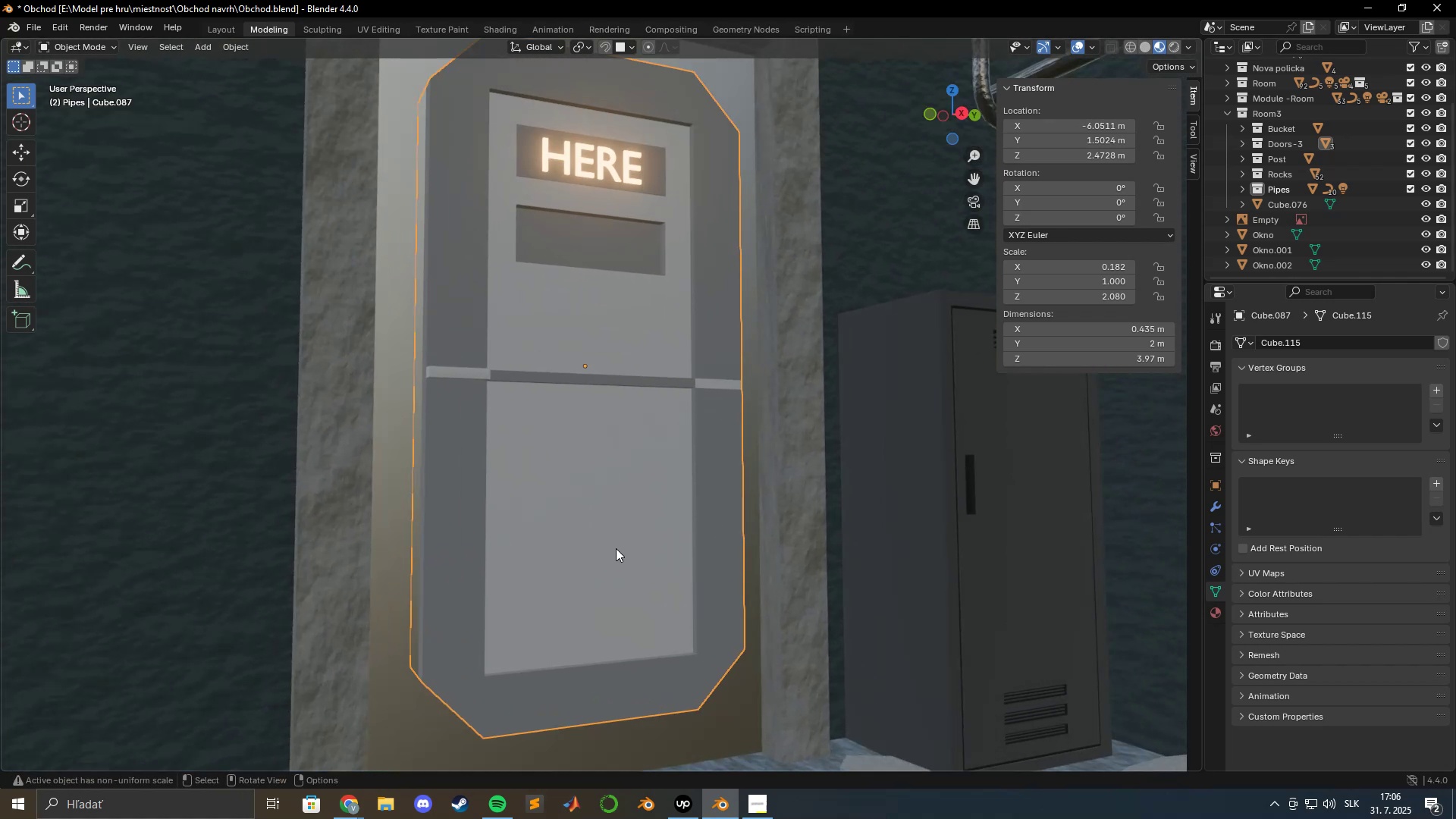 
type(syx)
key(Escape)
 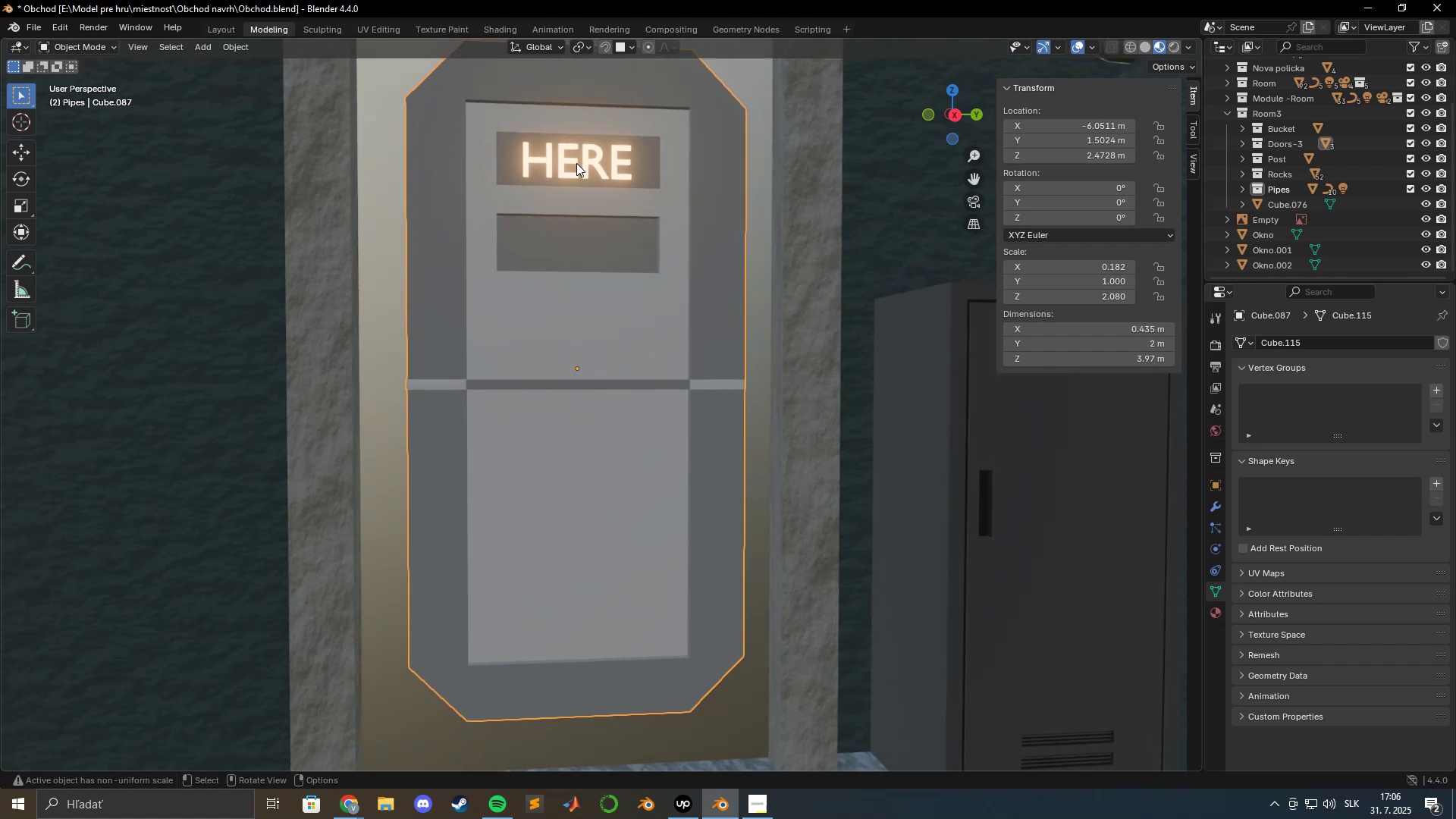 
hold_key(key=ShiftLeft, duration=1.07)
left_click([526, 294])
 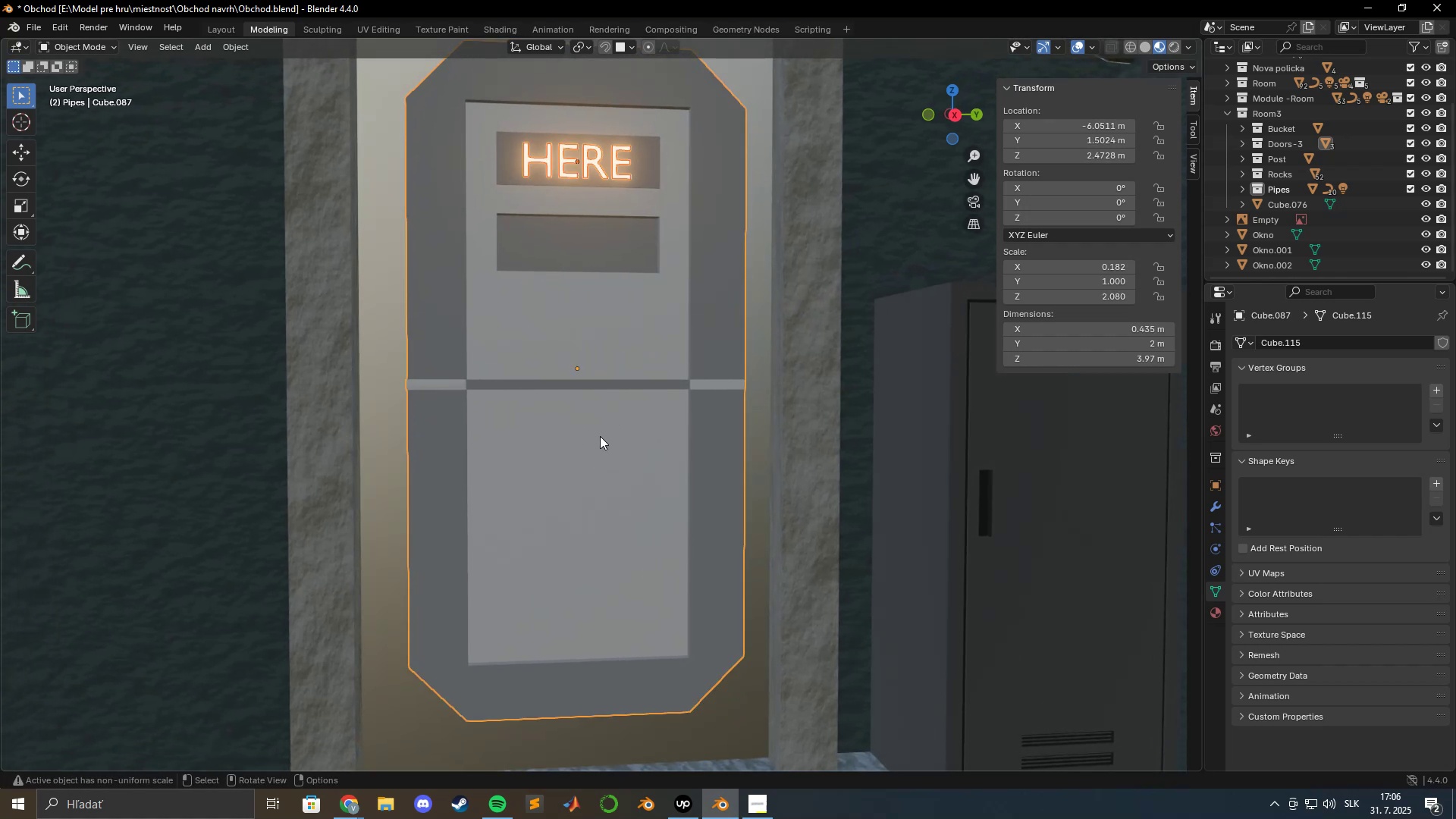 
type(sz)
key(Escape)
type(gz)
 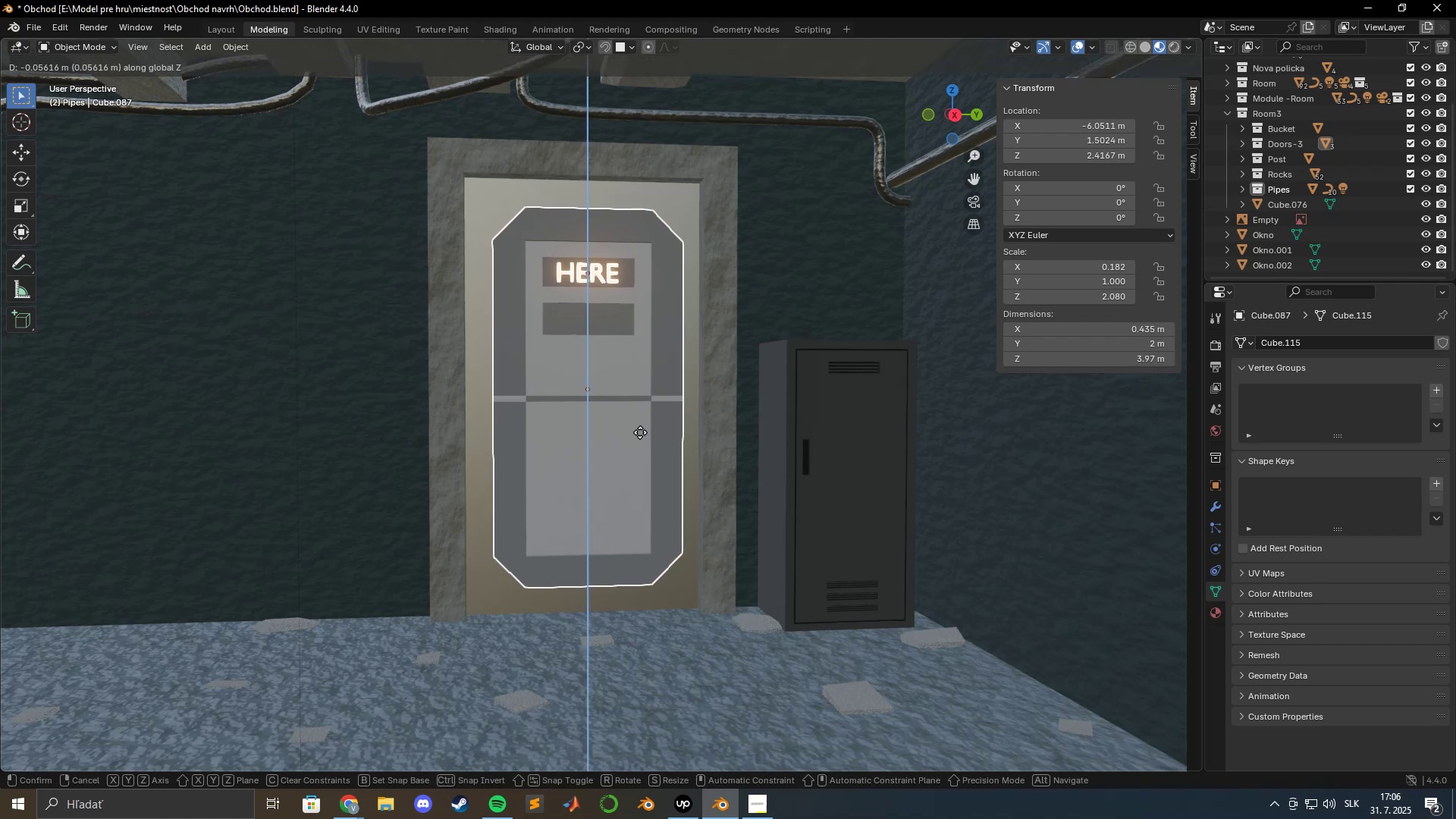 
scroll: coordinate [620, 431], scroll_direction: down, amount: 3.0
 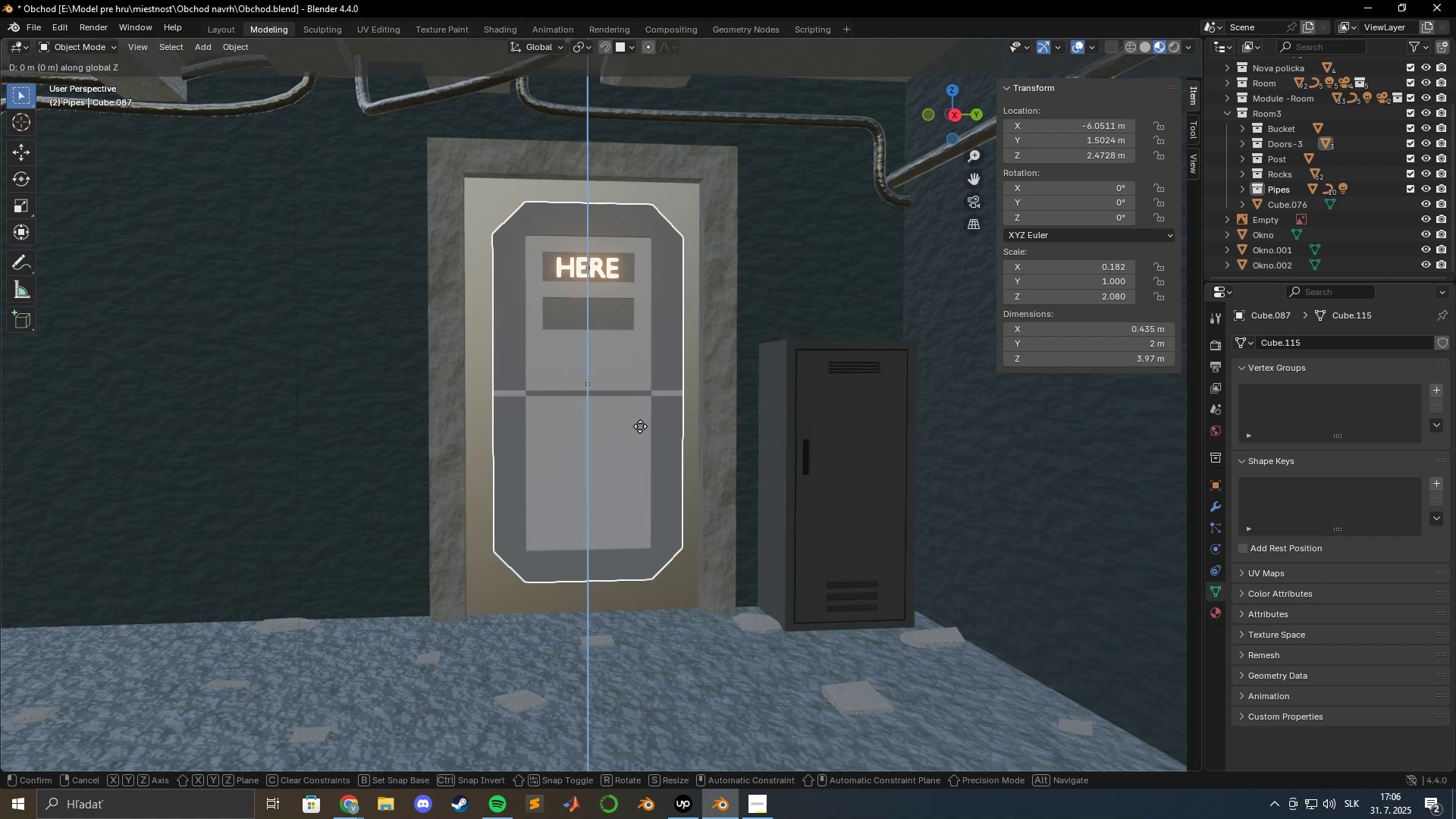 
hold_key(key=ShiftLeft, duration=1.5)
 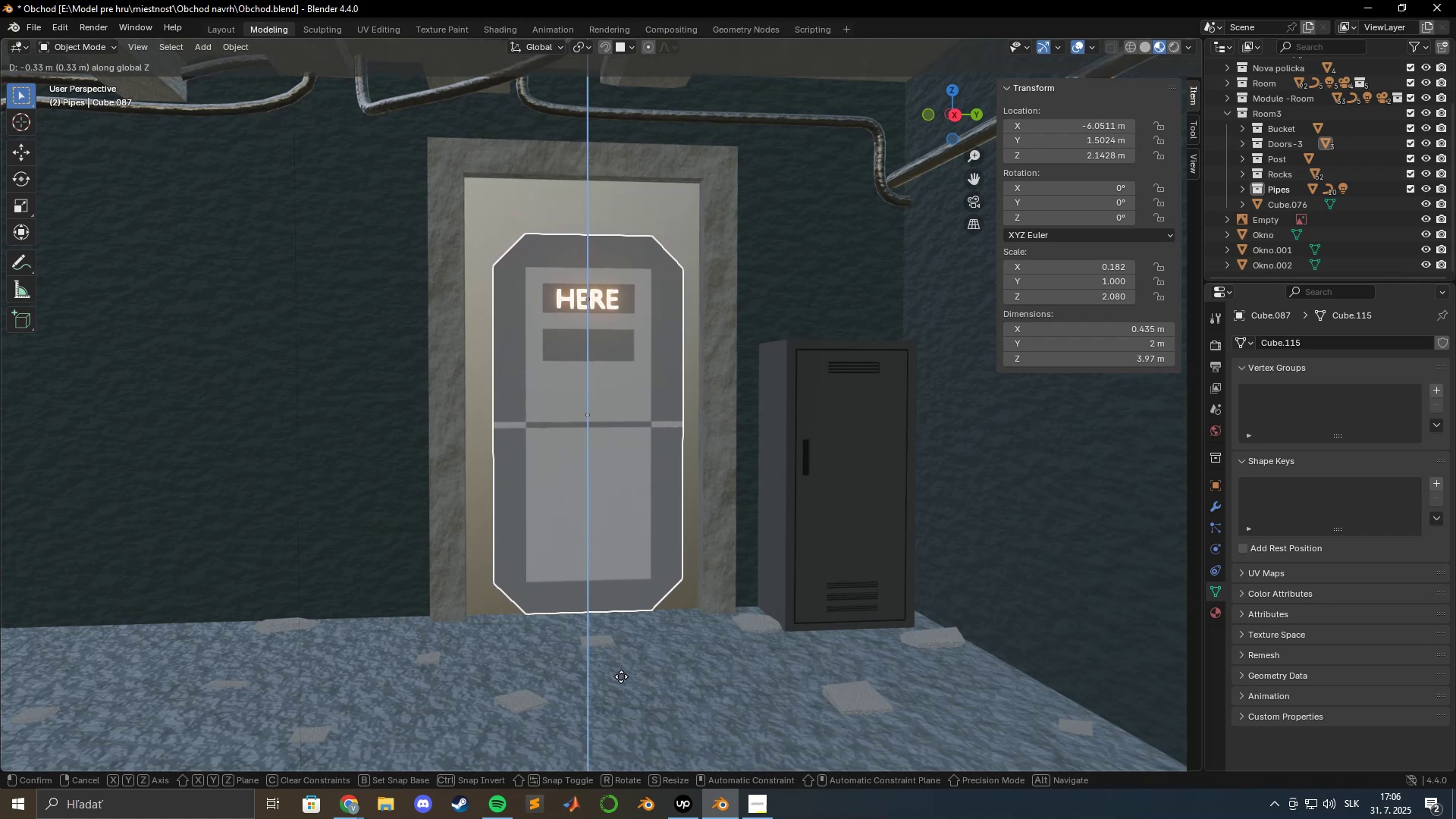 
hold_key(key=ShiftLeft, duration=1.2)
left_click([645, 625])
 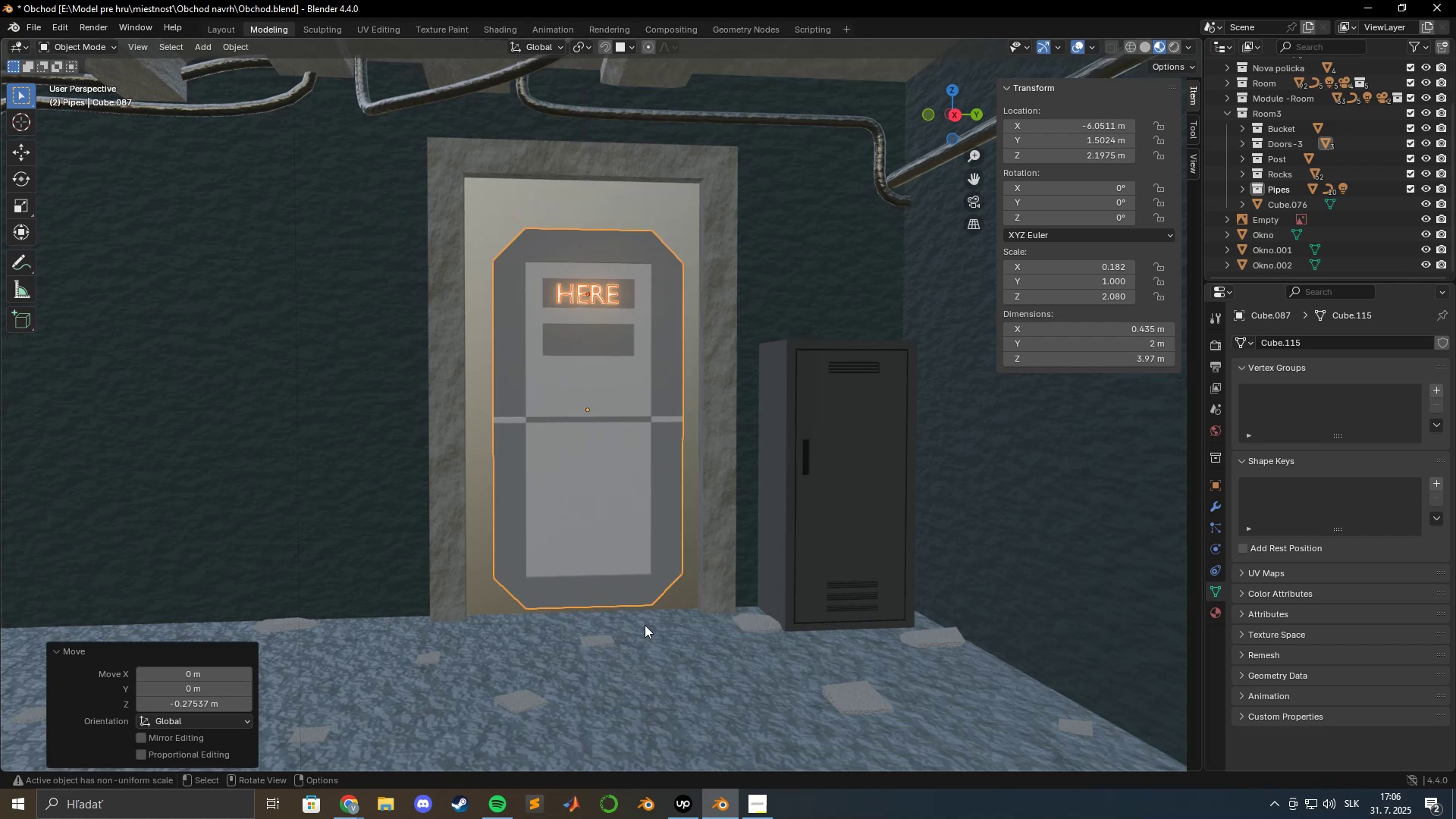 
type(sz)
 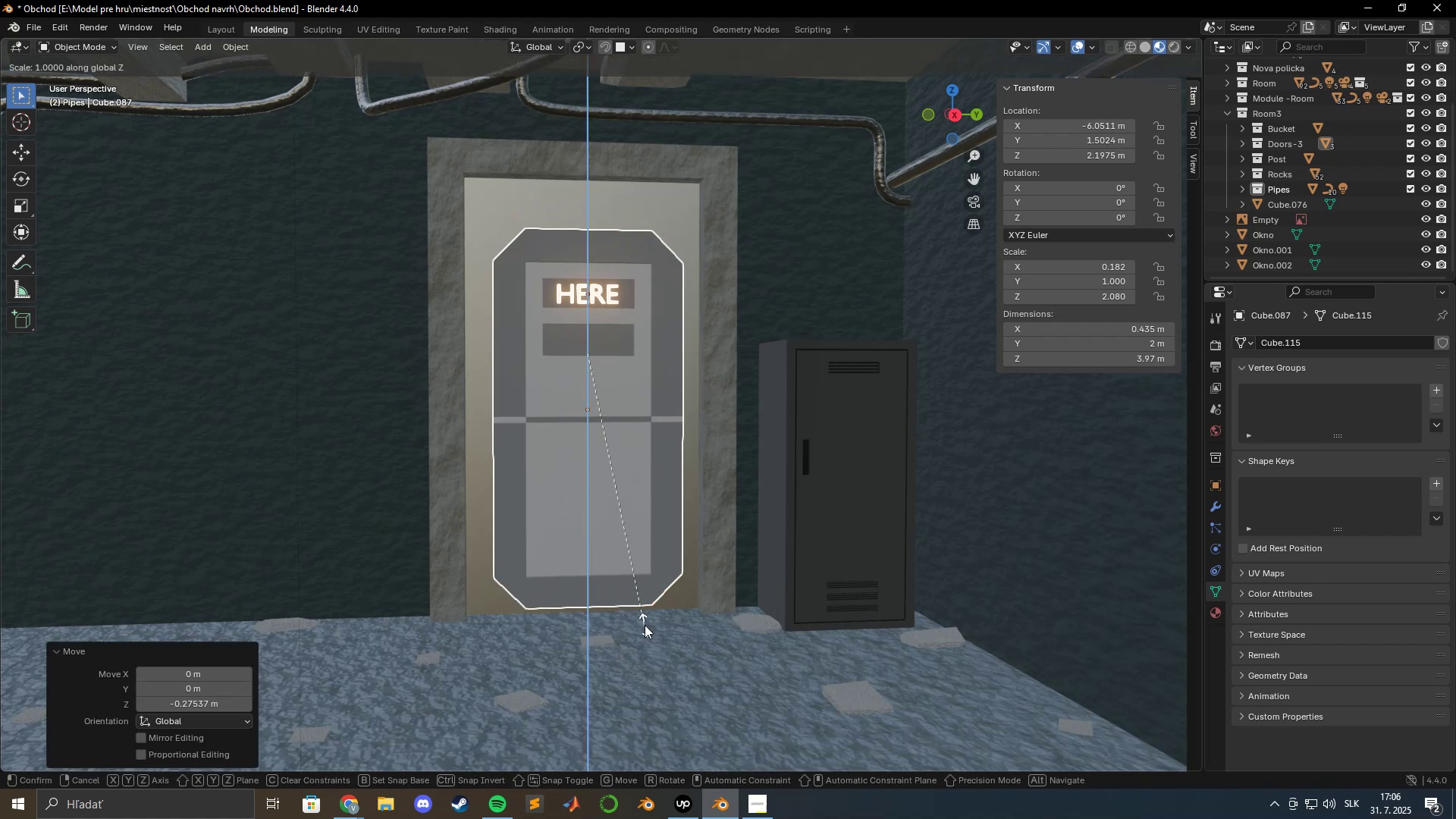 
hold_key(key=ShiftLeft, duration=1.43)
left_click([647, 707])
 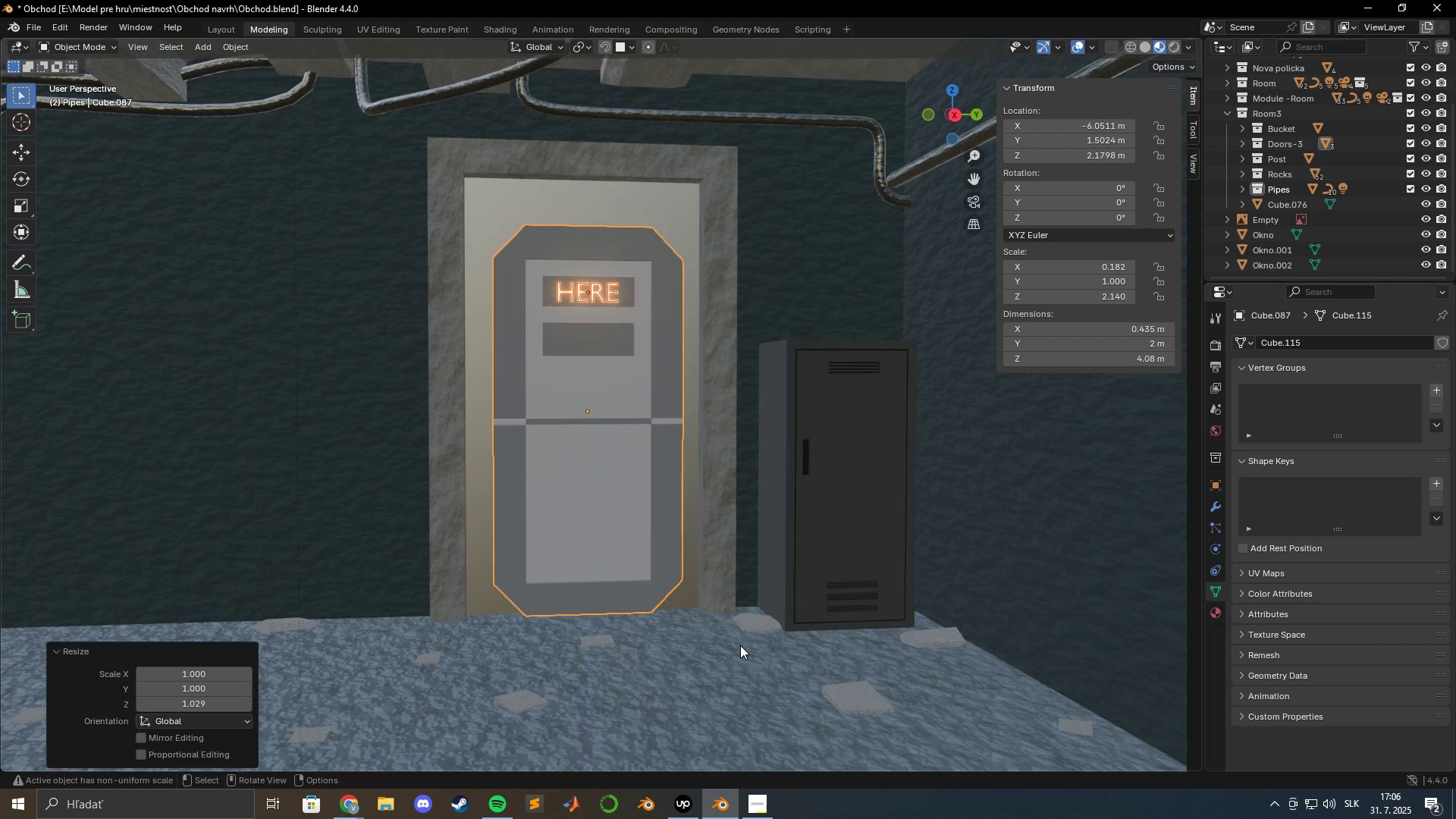 
type(sy)
 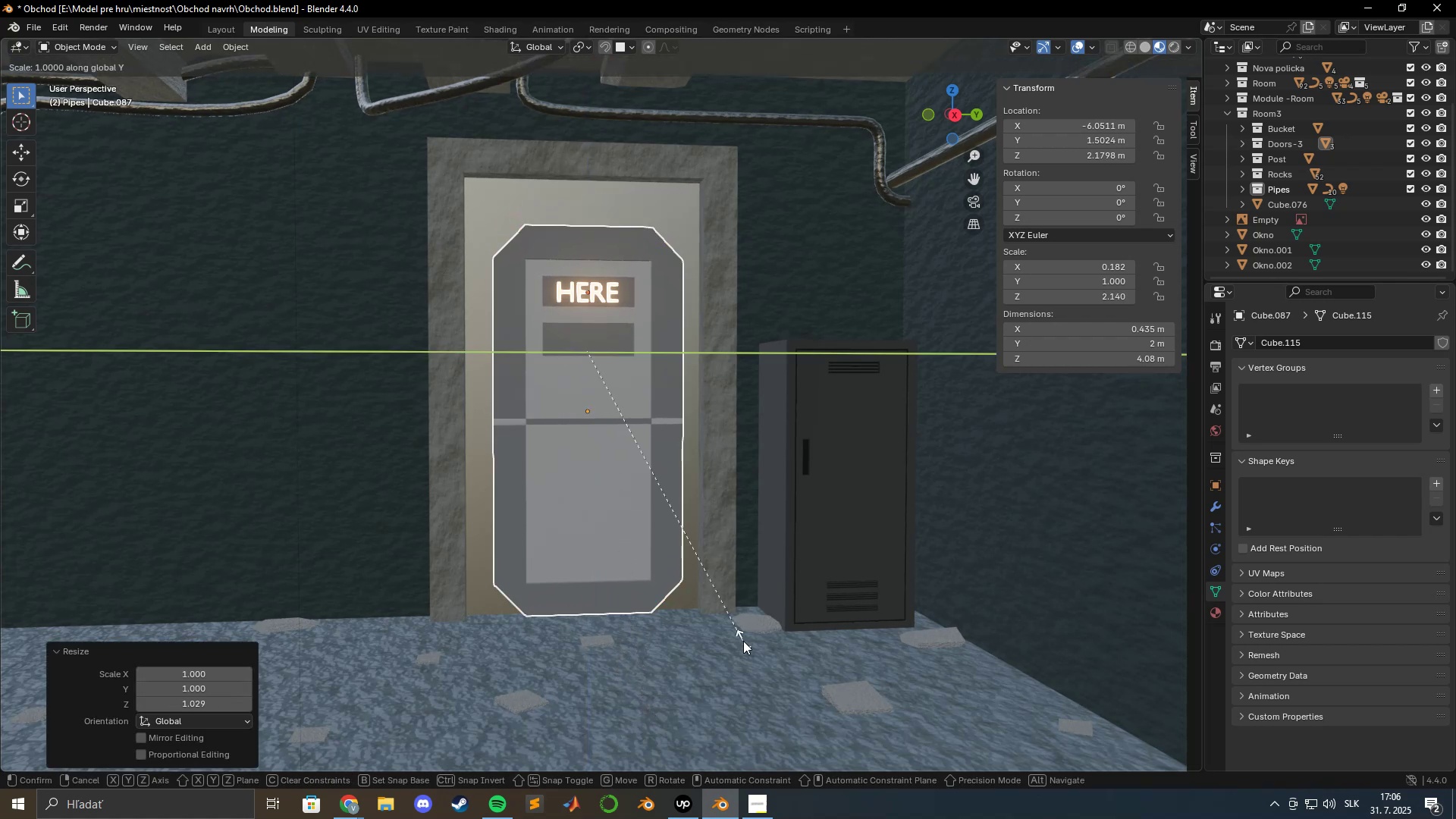 
hold_key(key=ShiftLeft, duration=1.53)
 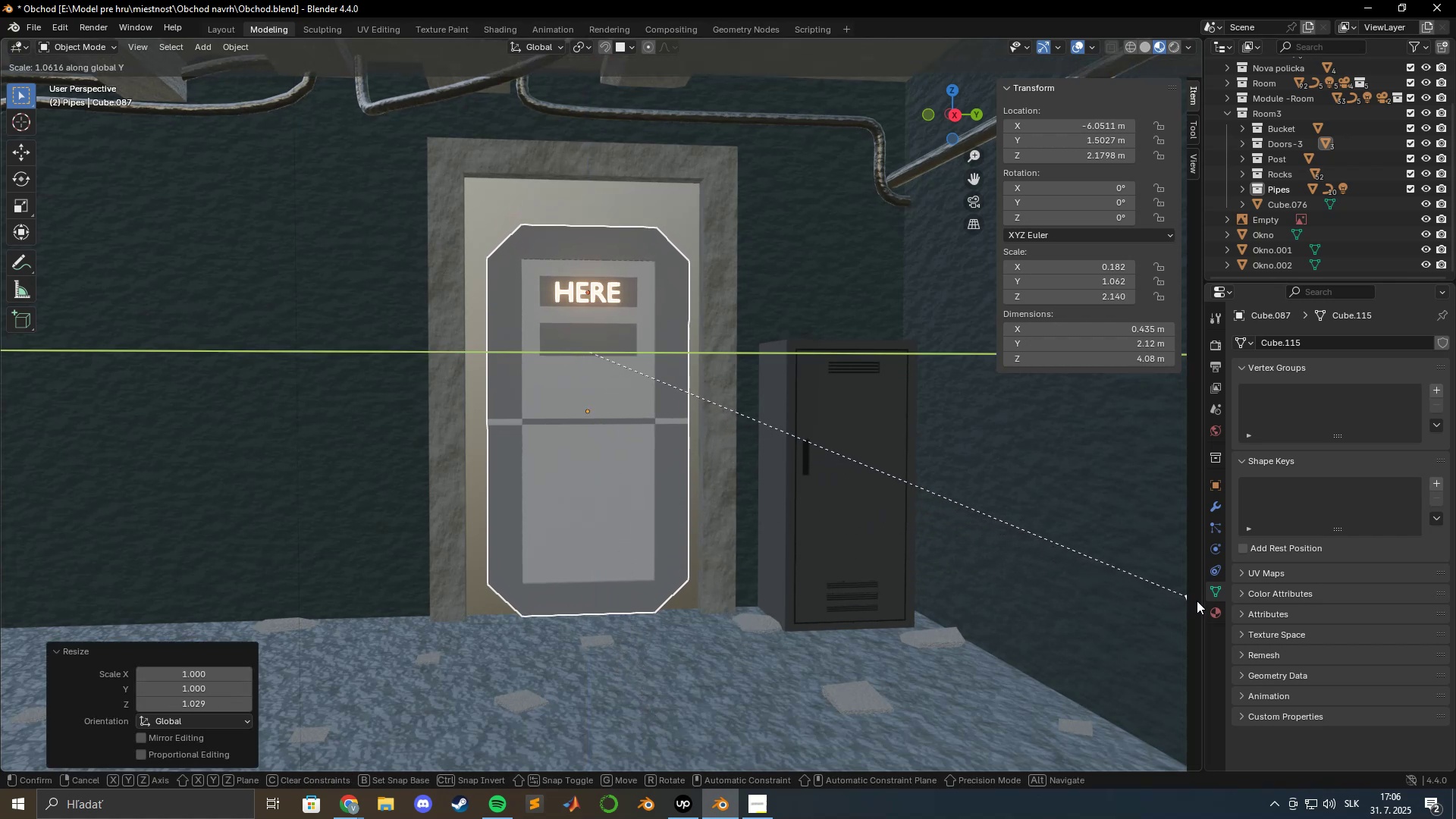 
hold_key(key=ShiftLeft, duration=1.52)
 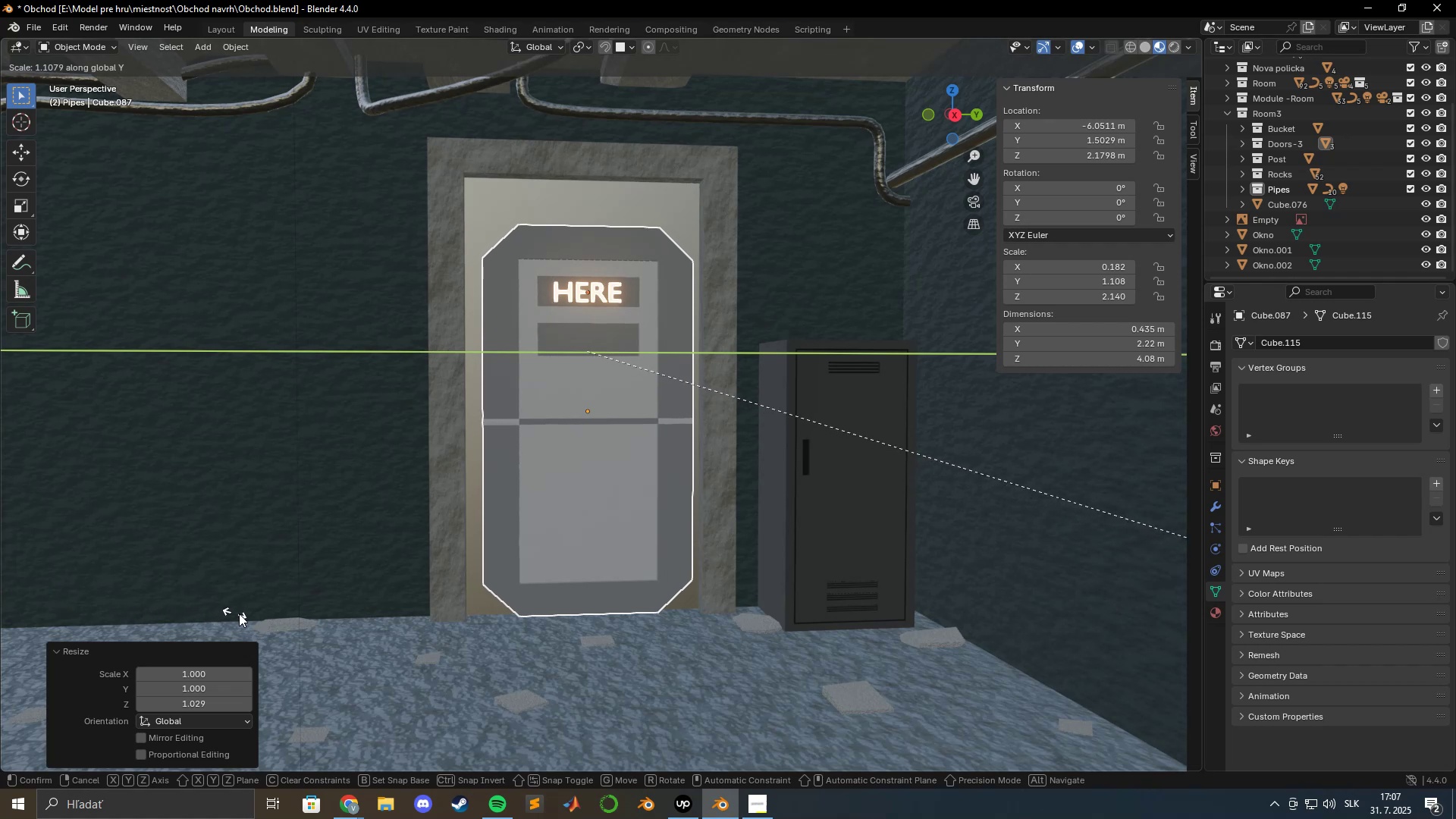 
hold_key(key=ShiftLeft, duration=1.29)
 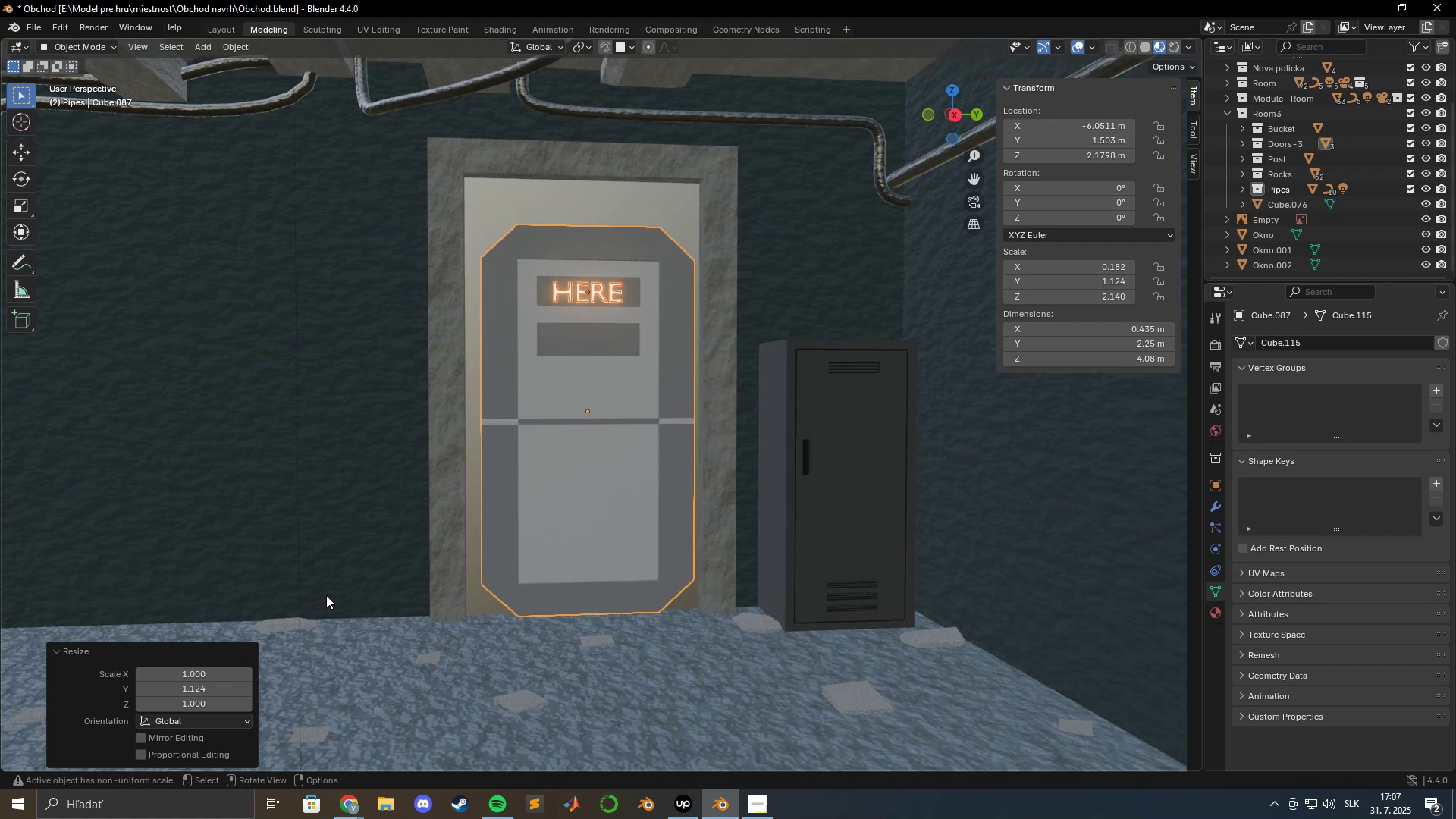 
type(sz)
 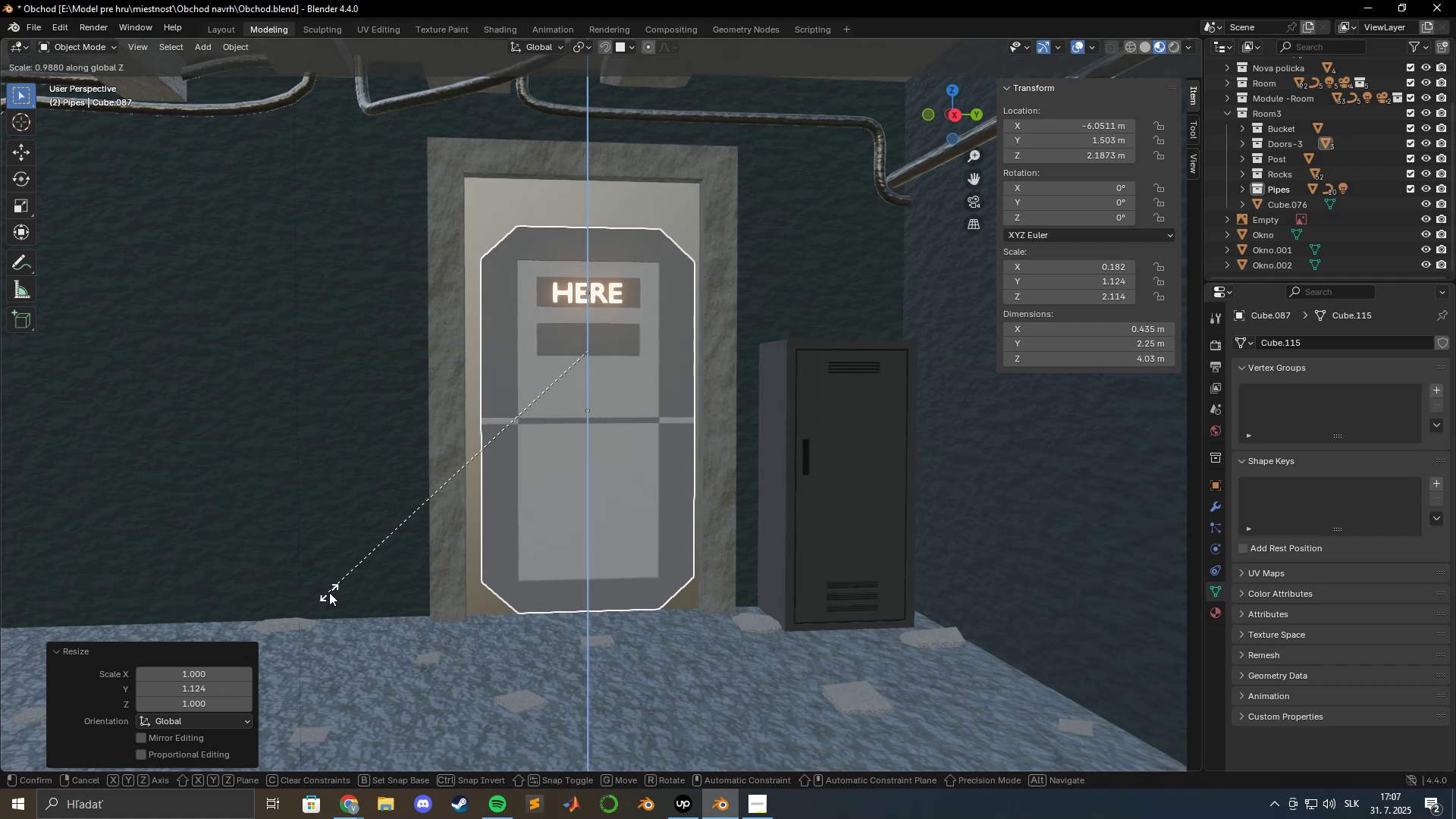 
hold_key(key=ShiftLeft, duration=1.53)
 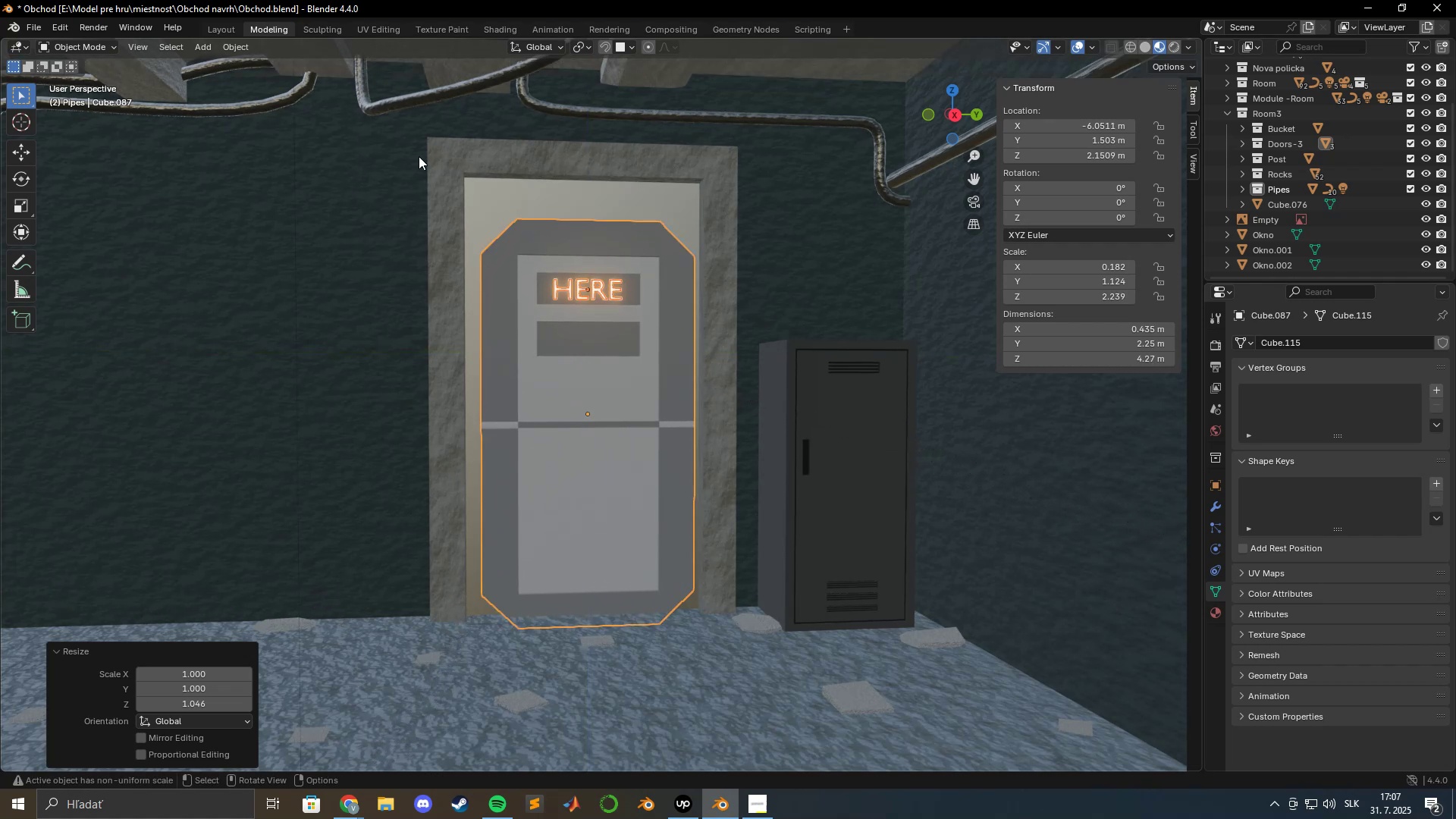 
hold_key(key=ShiftLeft, duration=0.31)
left_click([350, 177])
 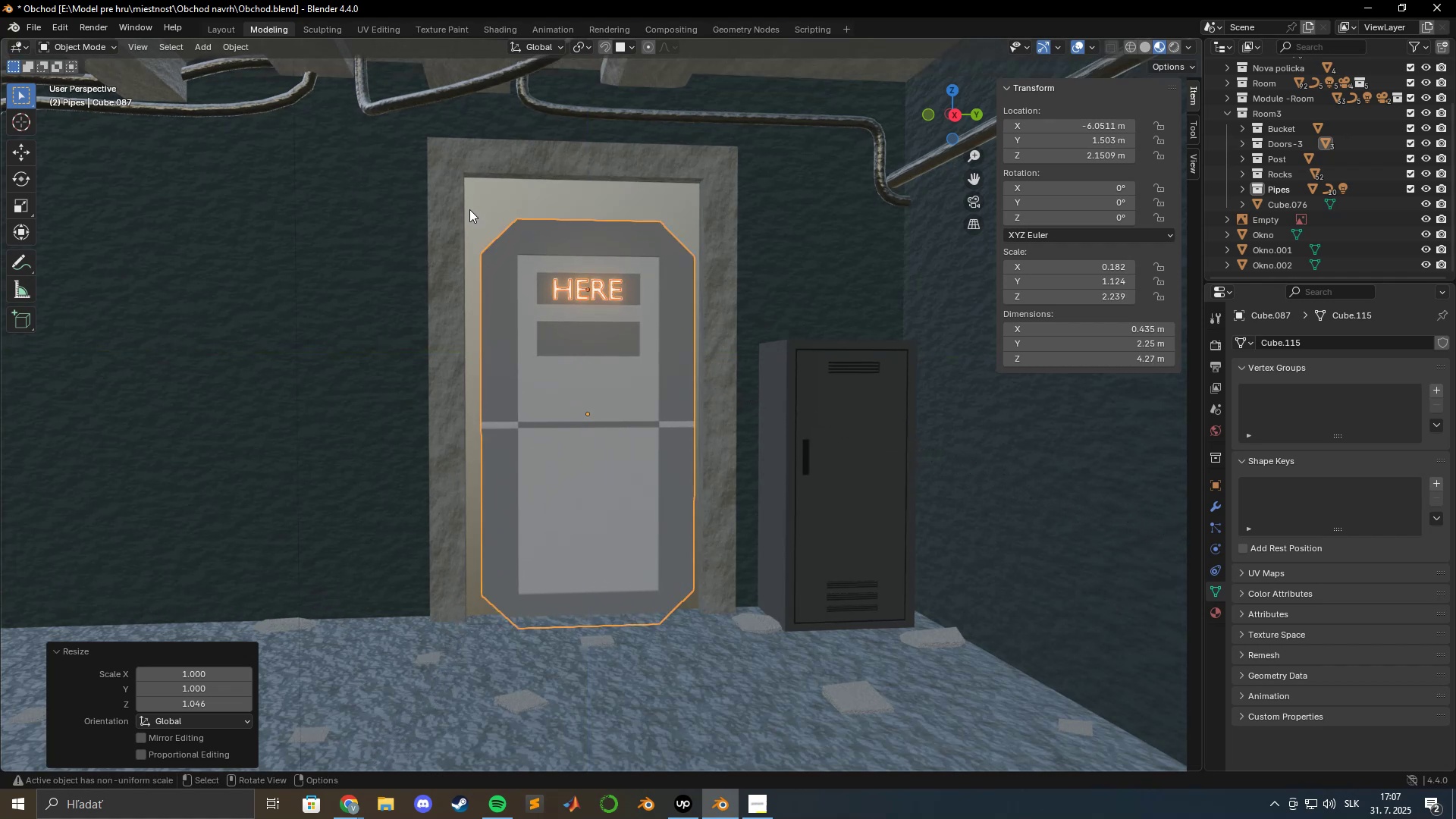 
type(gz)
 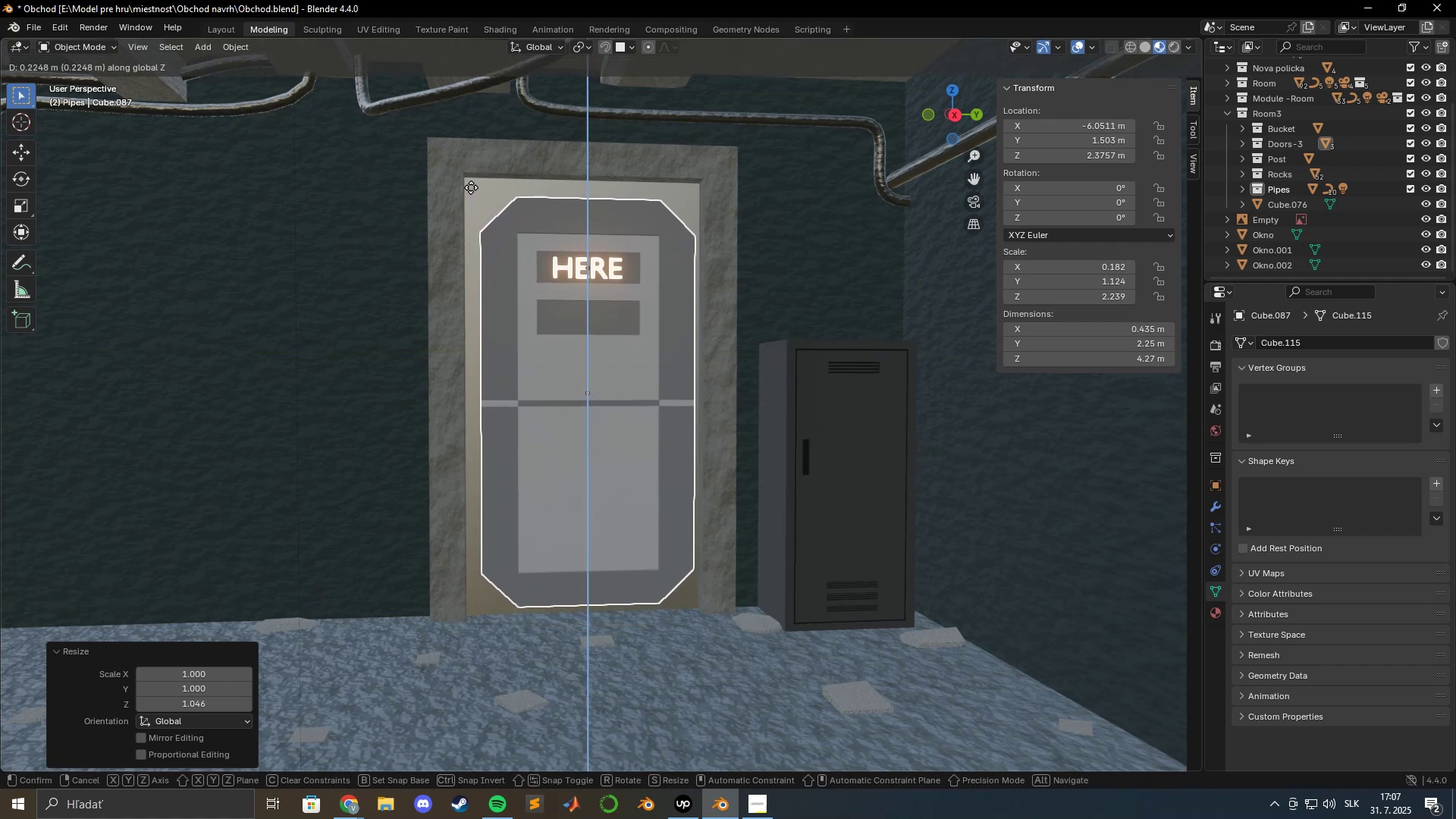 
hold_key(key=ShiftLeft, duration=0.56)
left_click([474, 202])
 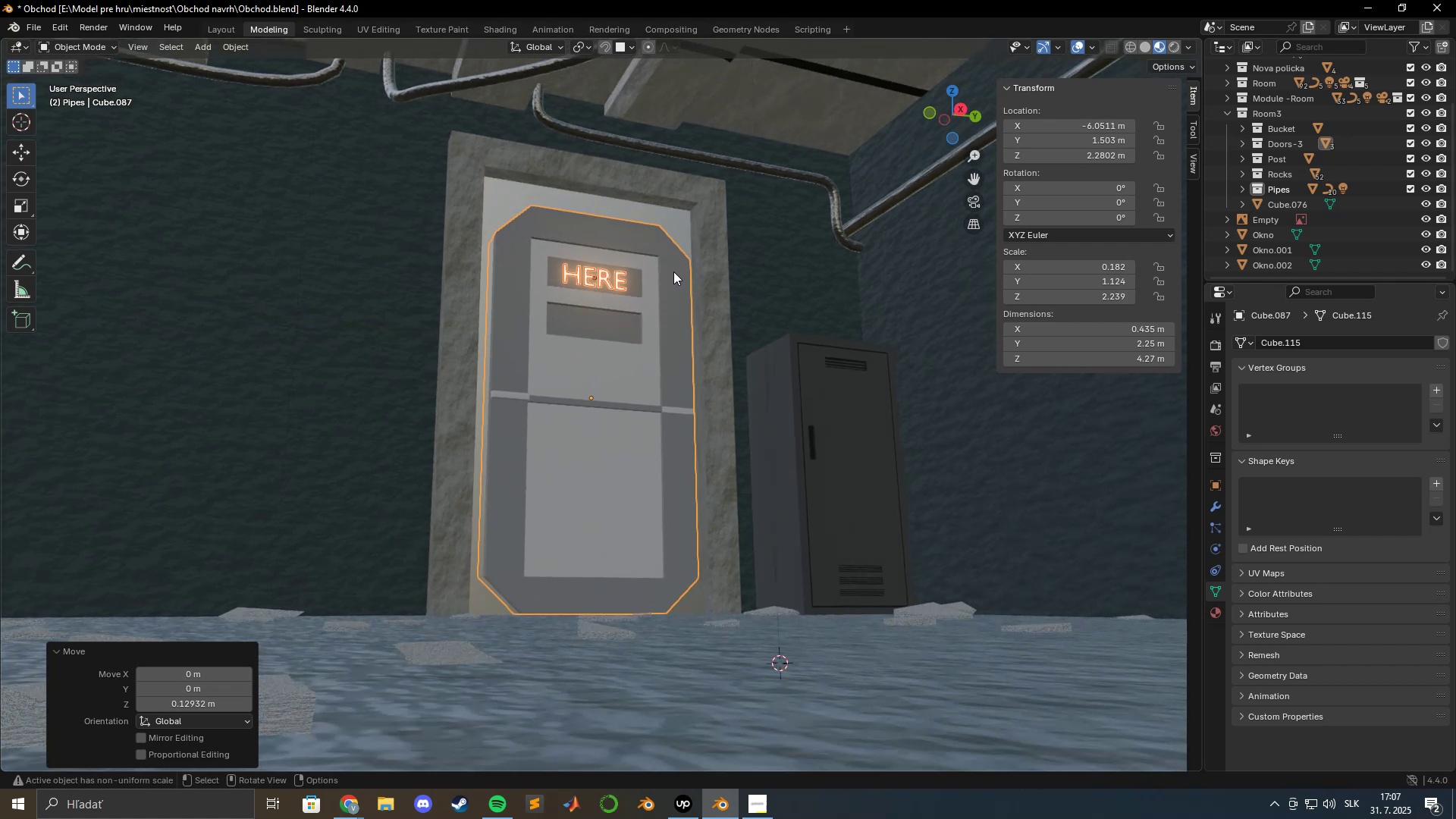 
hold_key(key=ShiftLeft, duration=0.49)
 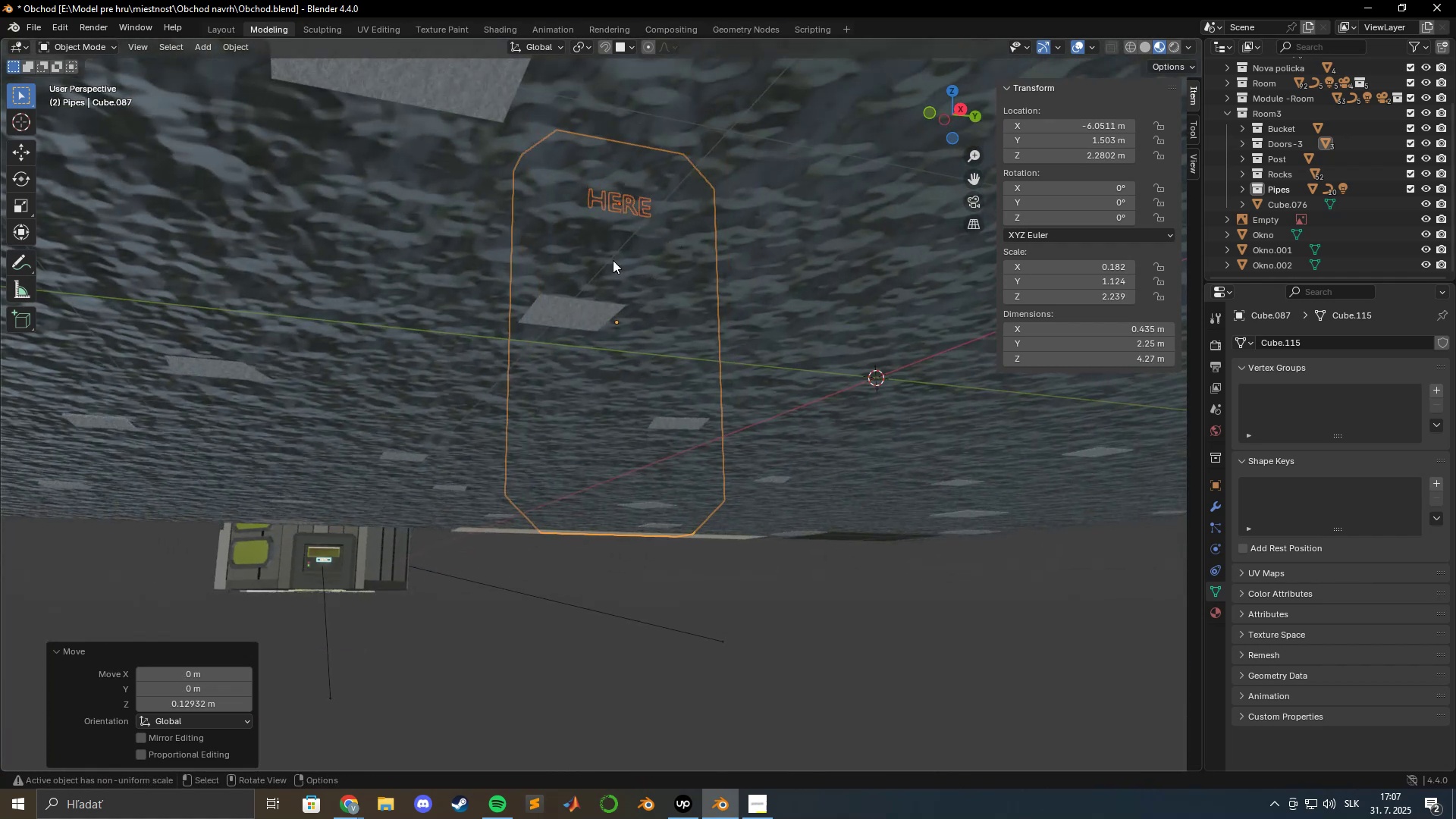 
scroll: coordinate [608, 259], scroll_direction: up, amount: 4.0
 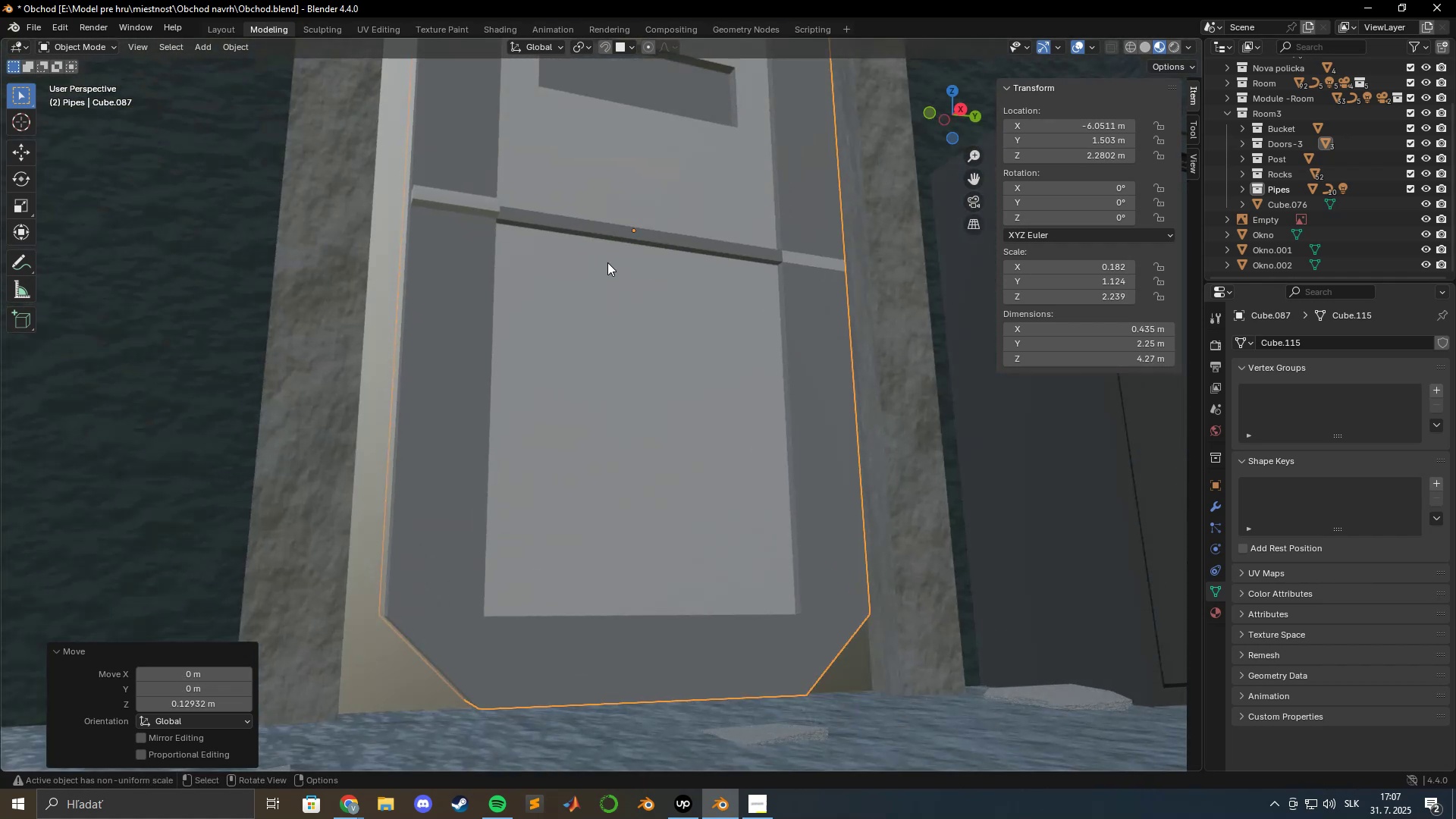 
hold_key(key=ShiftLeft, duration=0.6)
 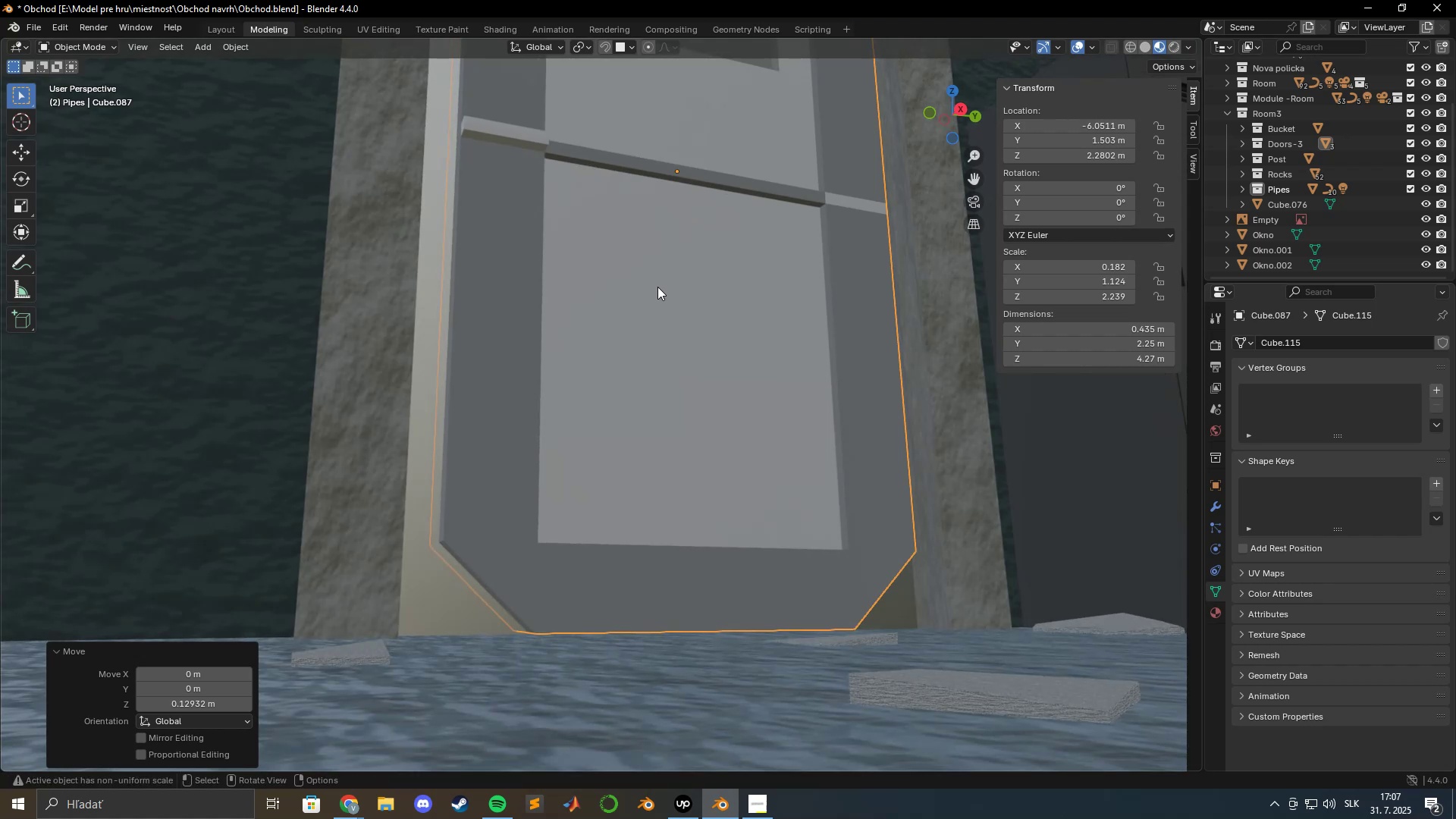 
scroll: coordinate [666, 290], scroll_direction: up, amount: 3.0
 